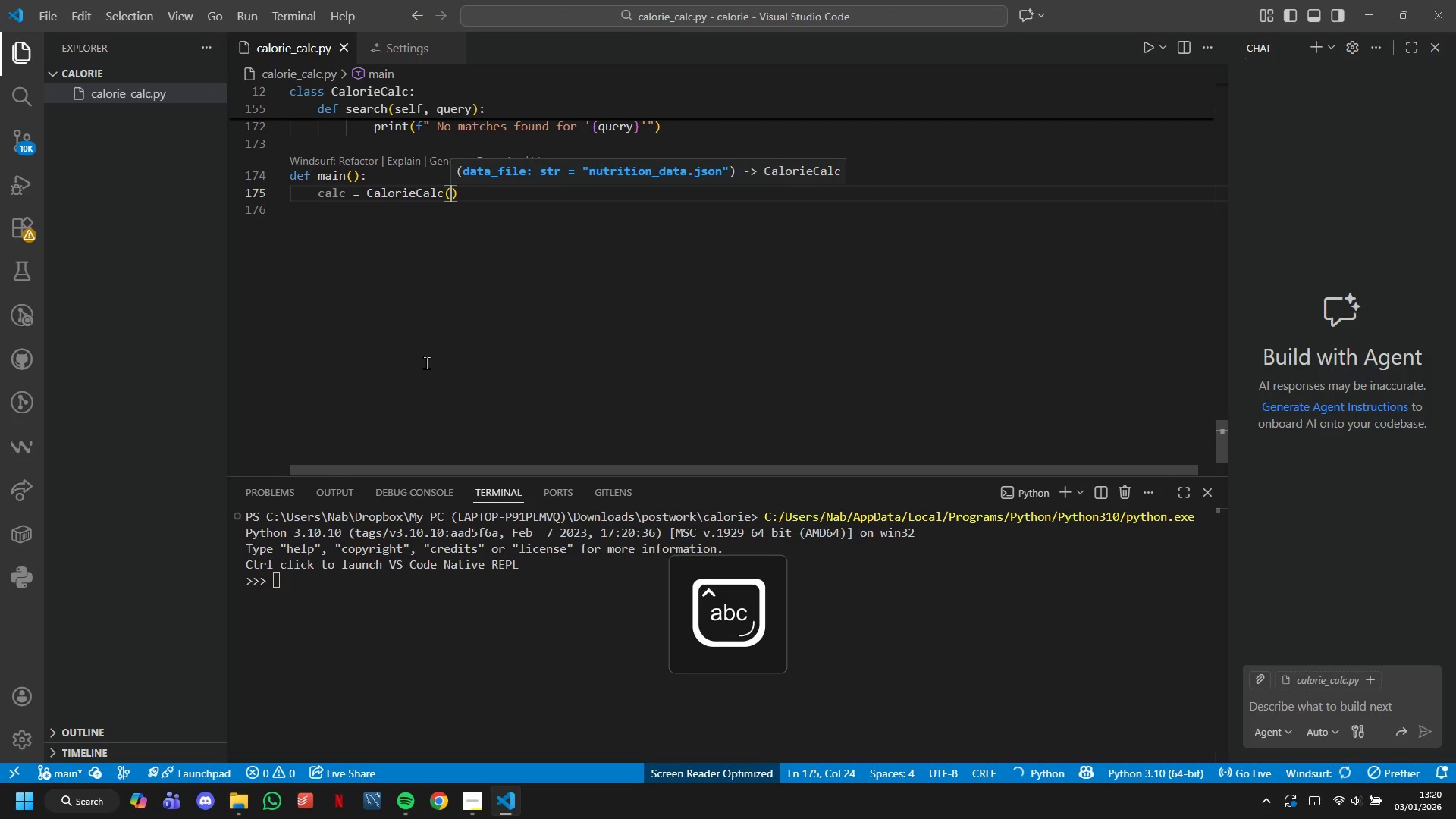 
key(ArrowRight)
 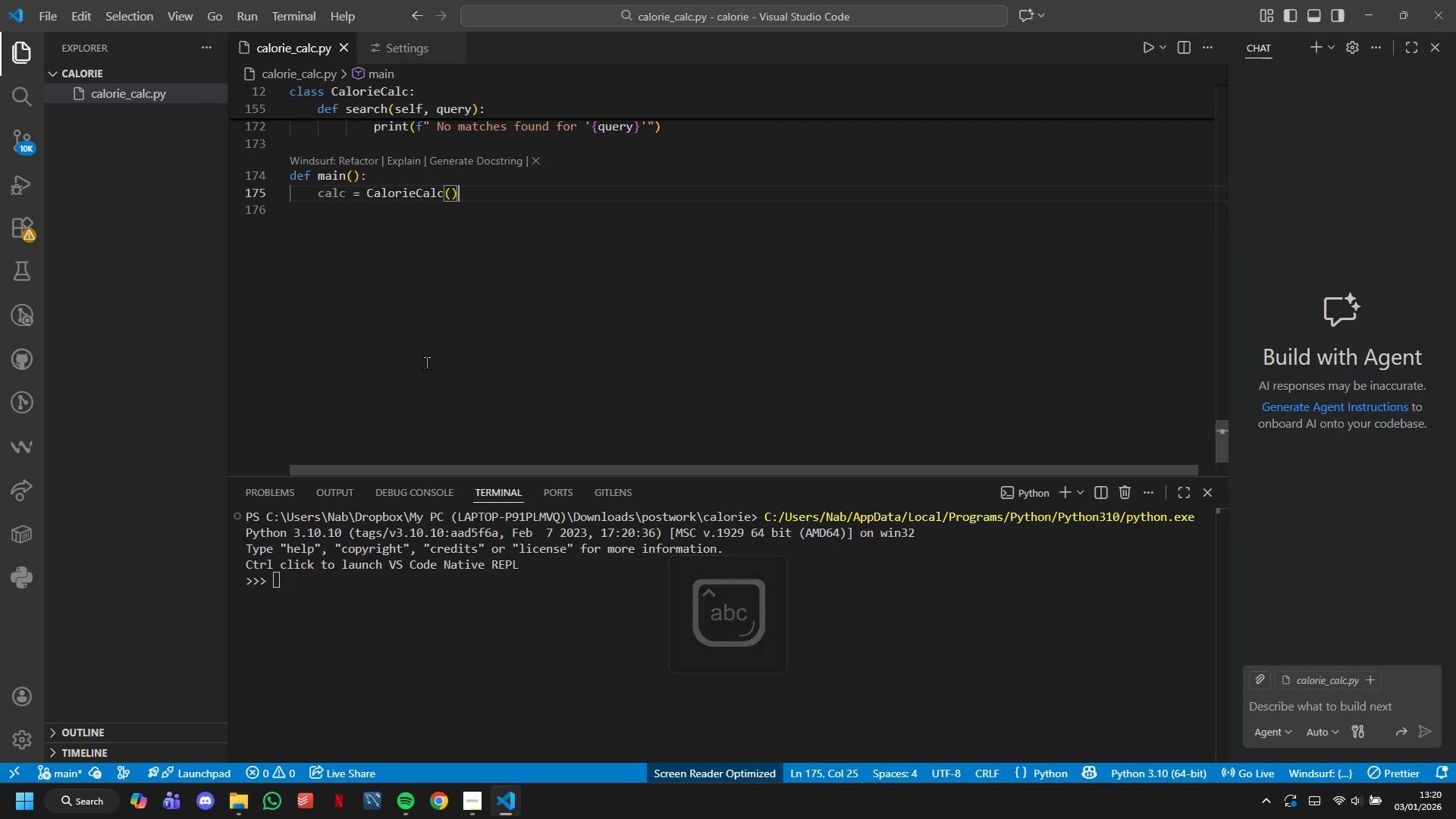 
key(Enter)
 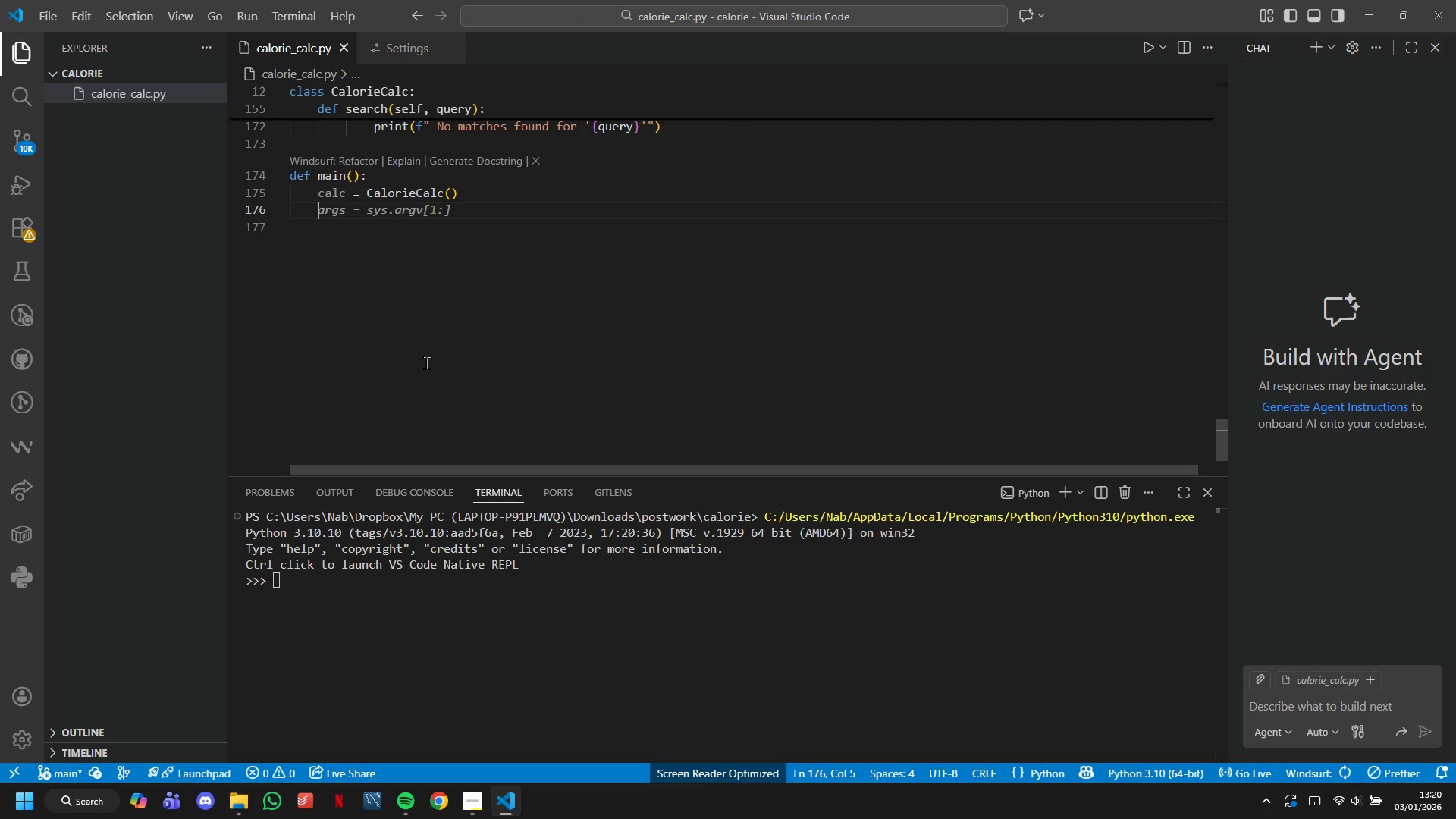 
key(Enter)
 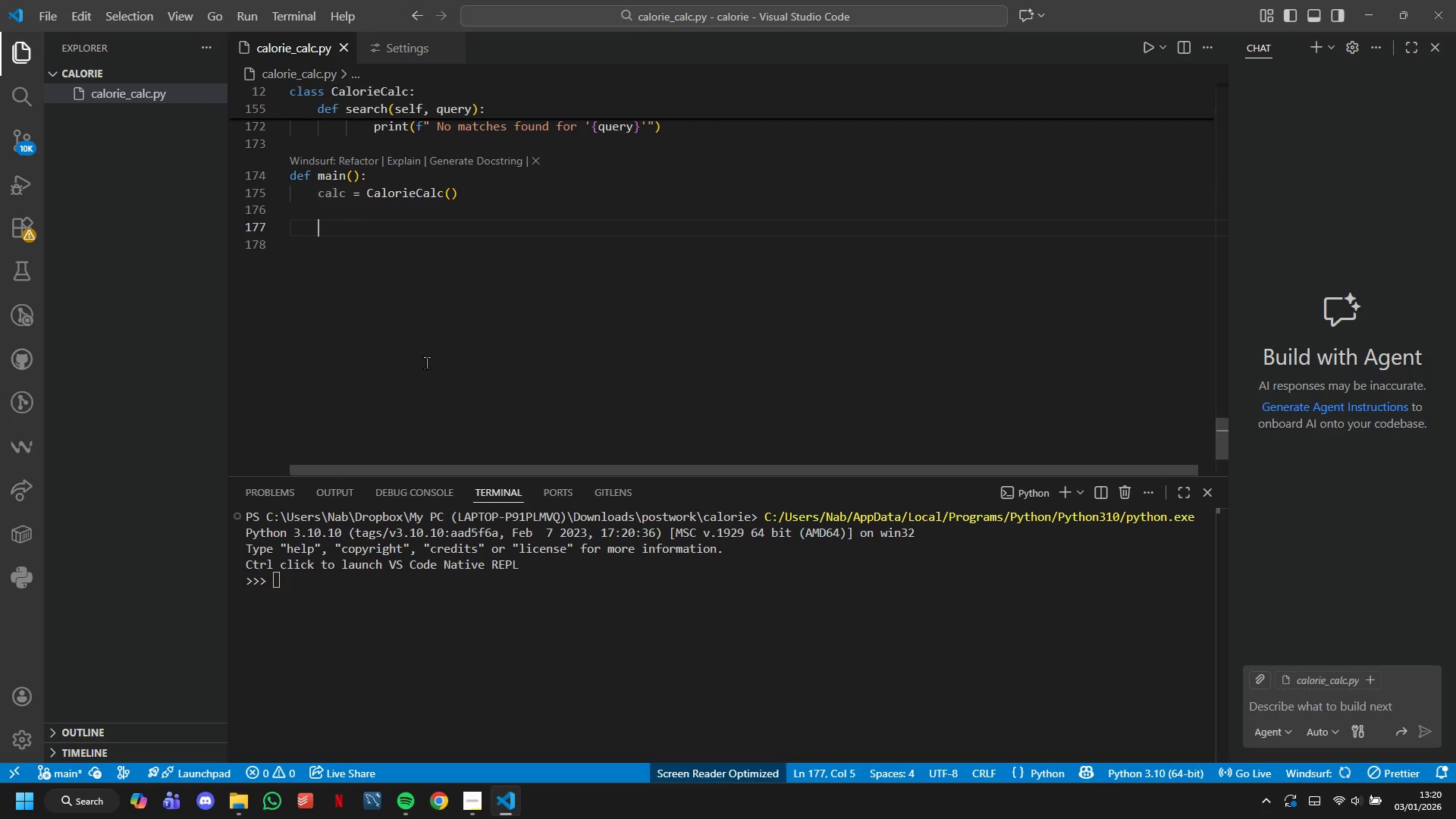 
type(if len(sys.argv)
 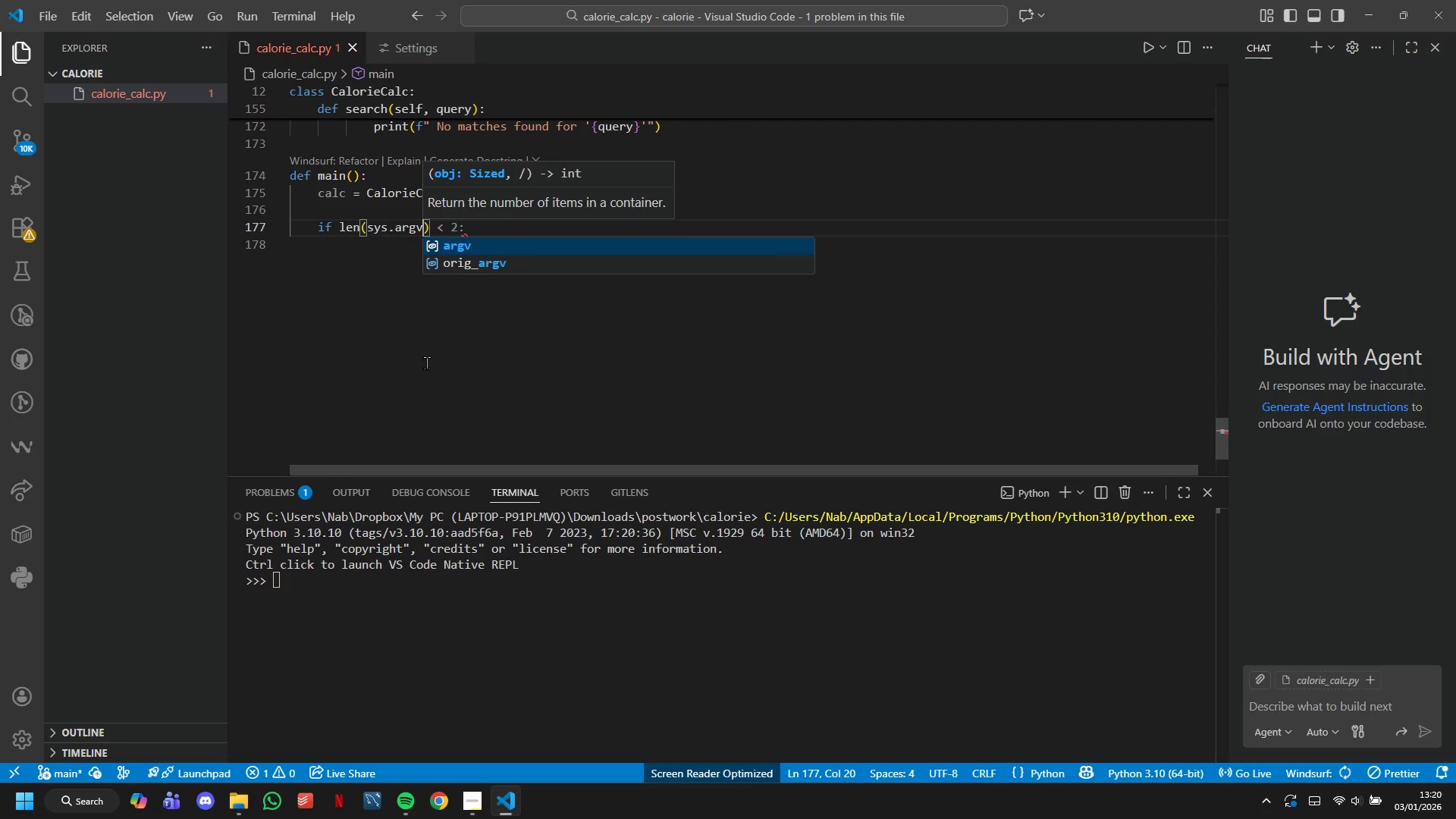 
key(ArrowRight)
 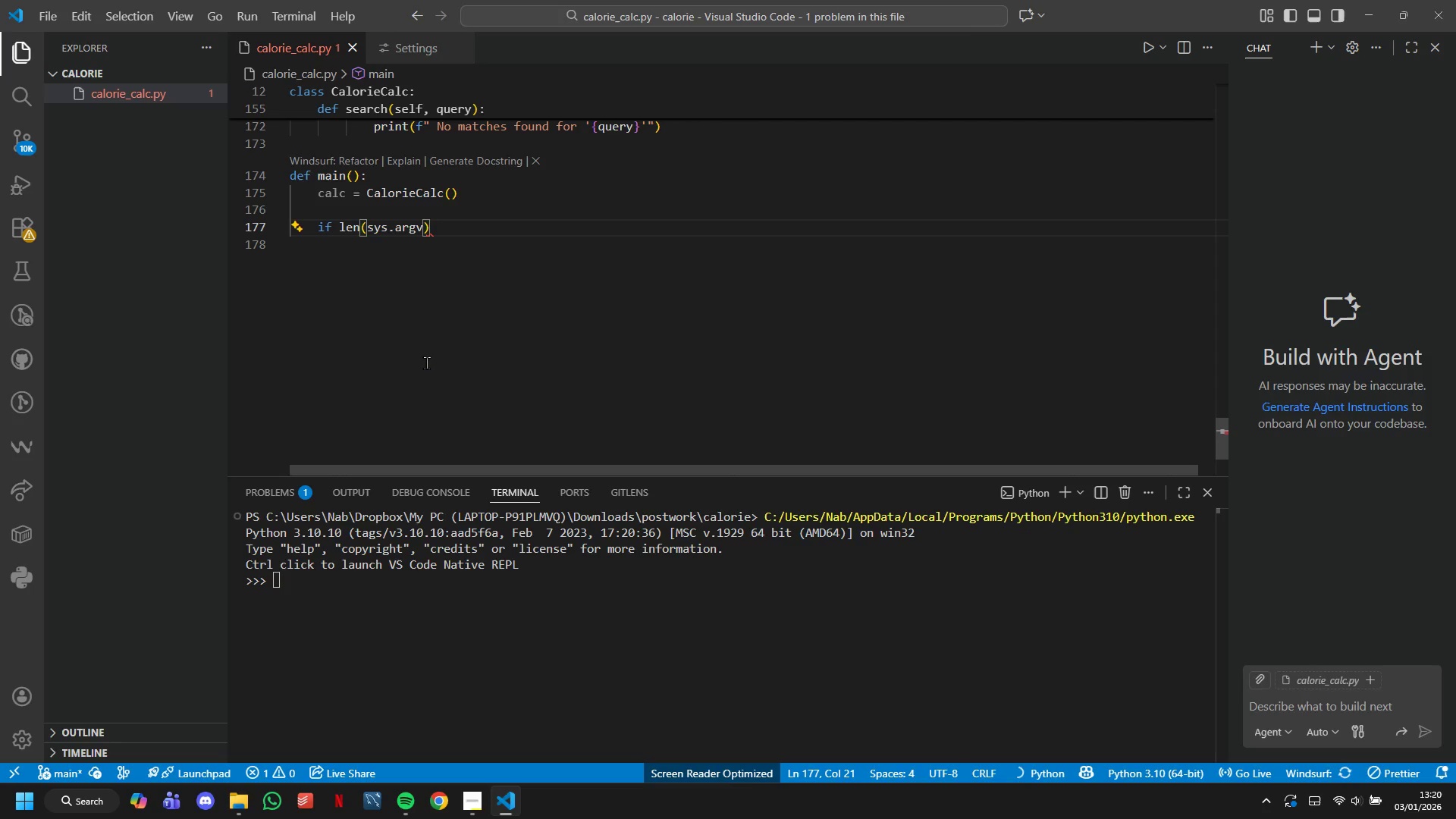 
key(Space)
 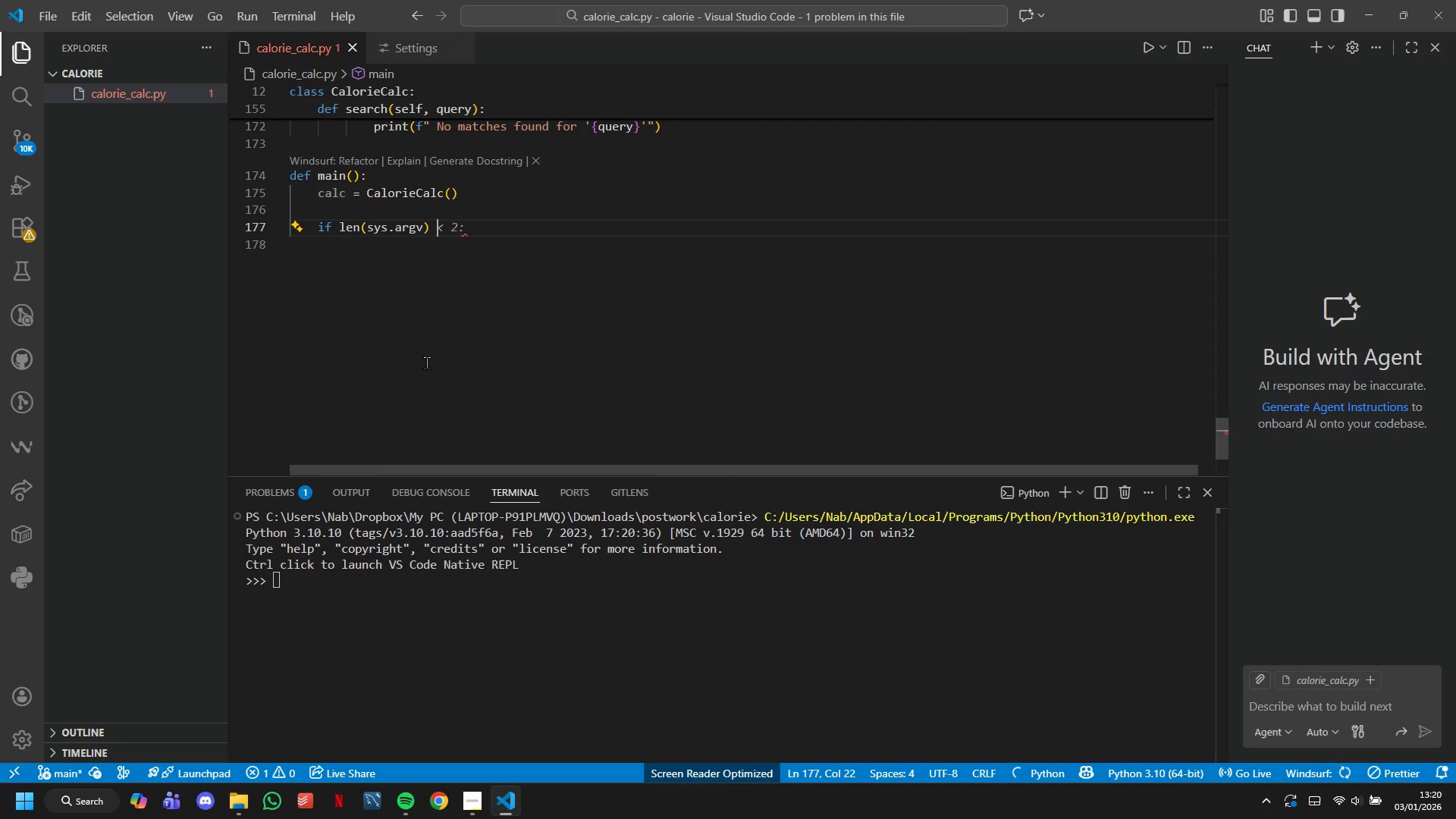 
key(Shift+Comma)
 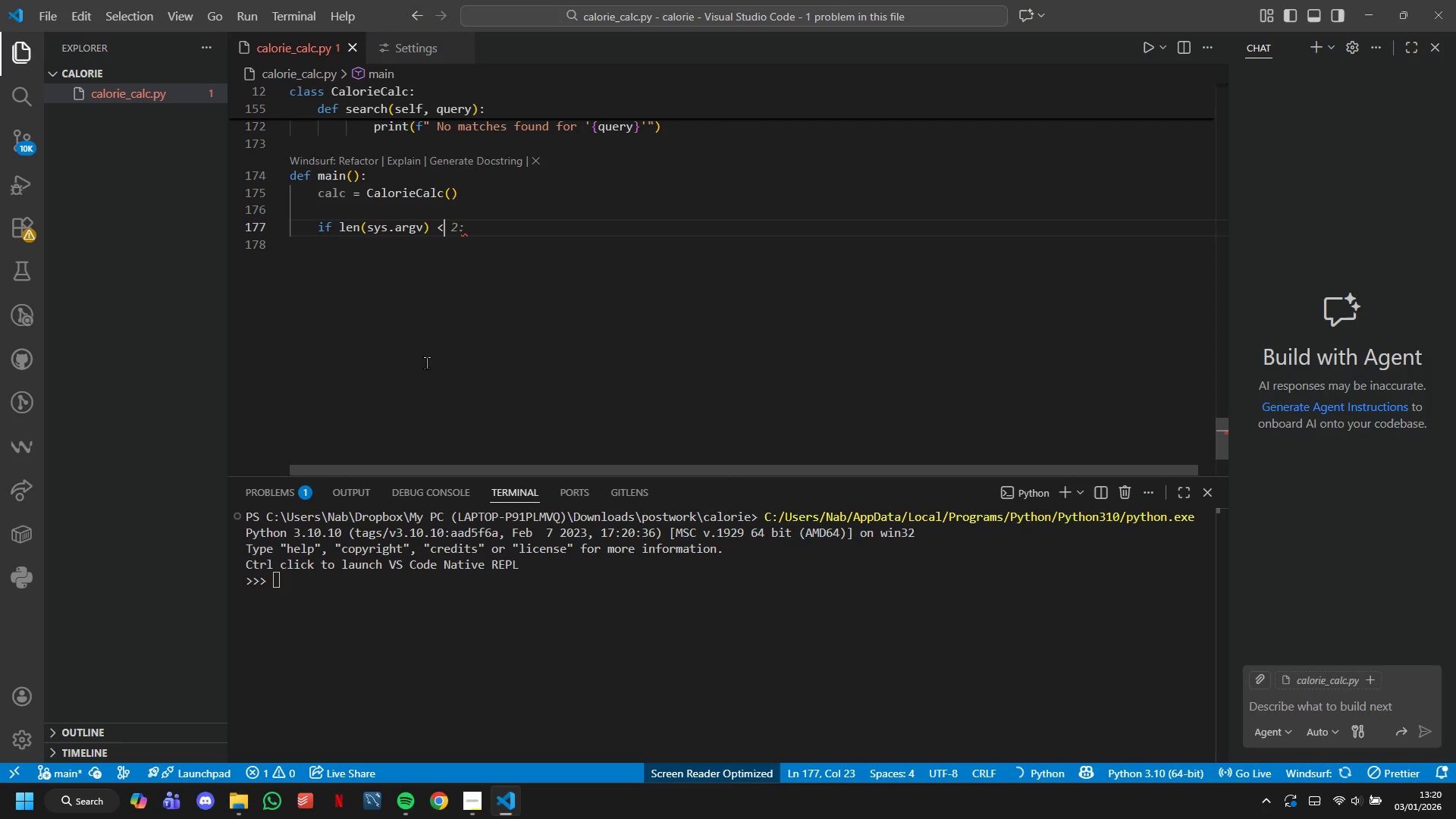 
key(Space)
 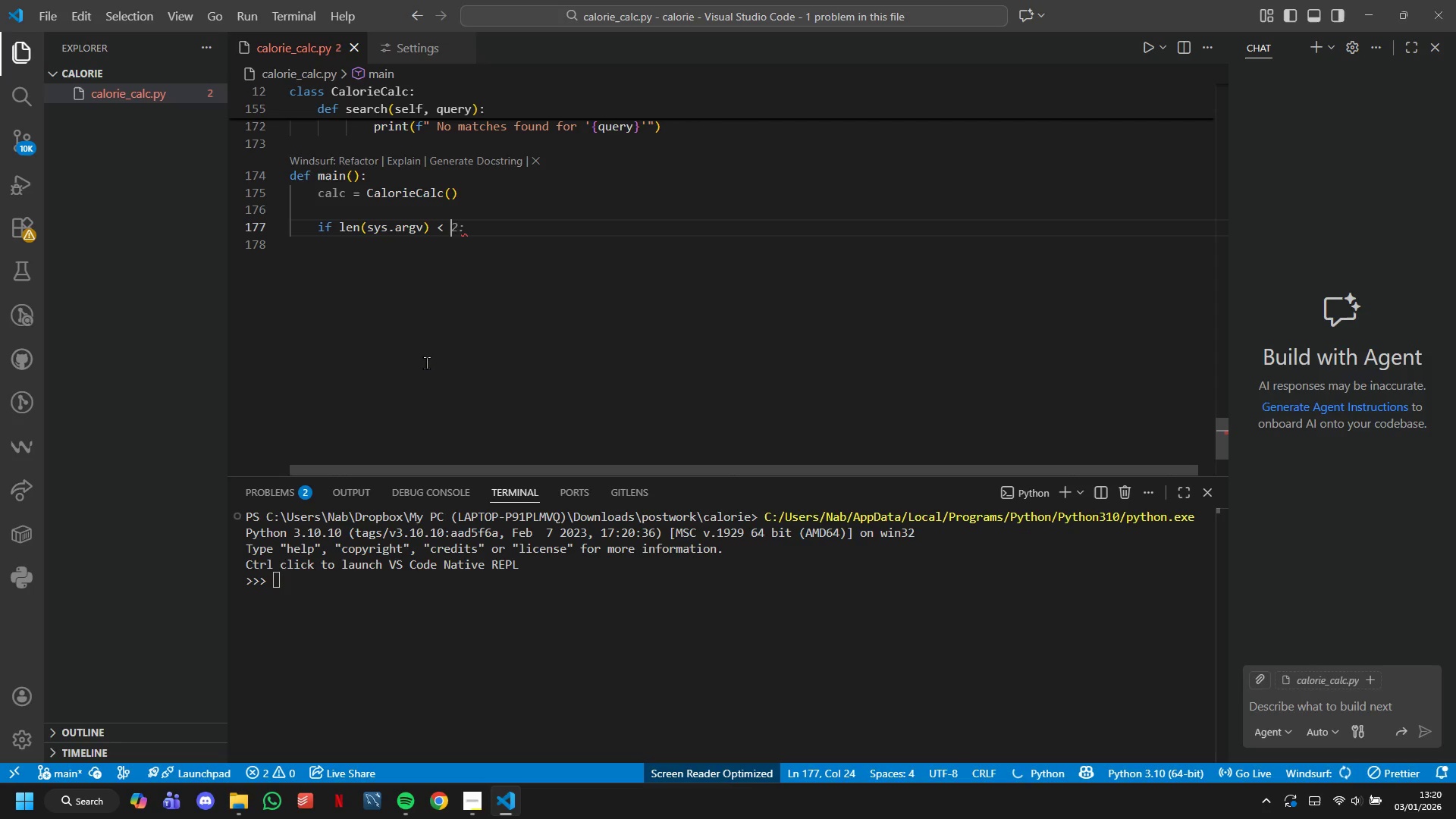 
key(2)
 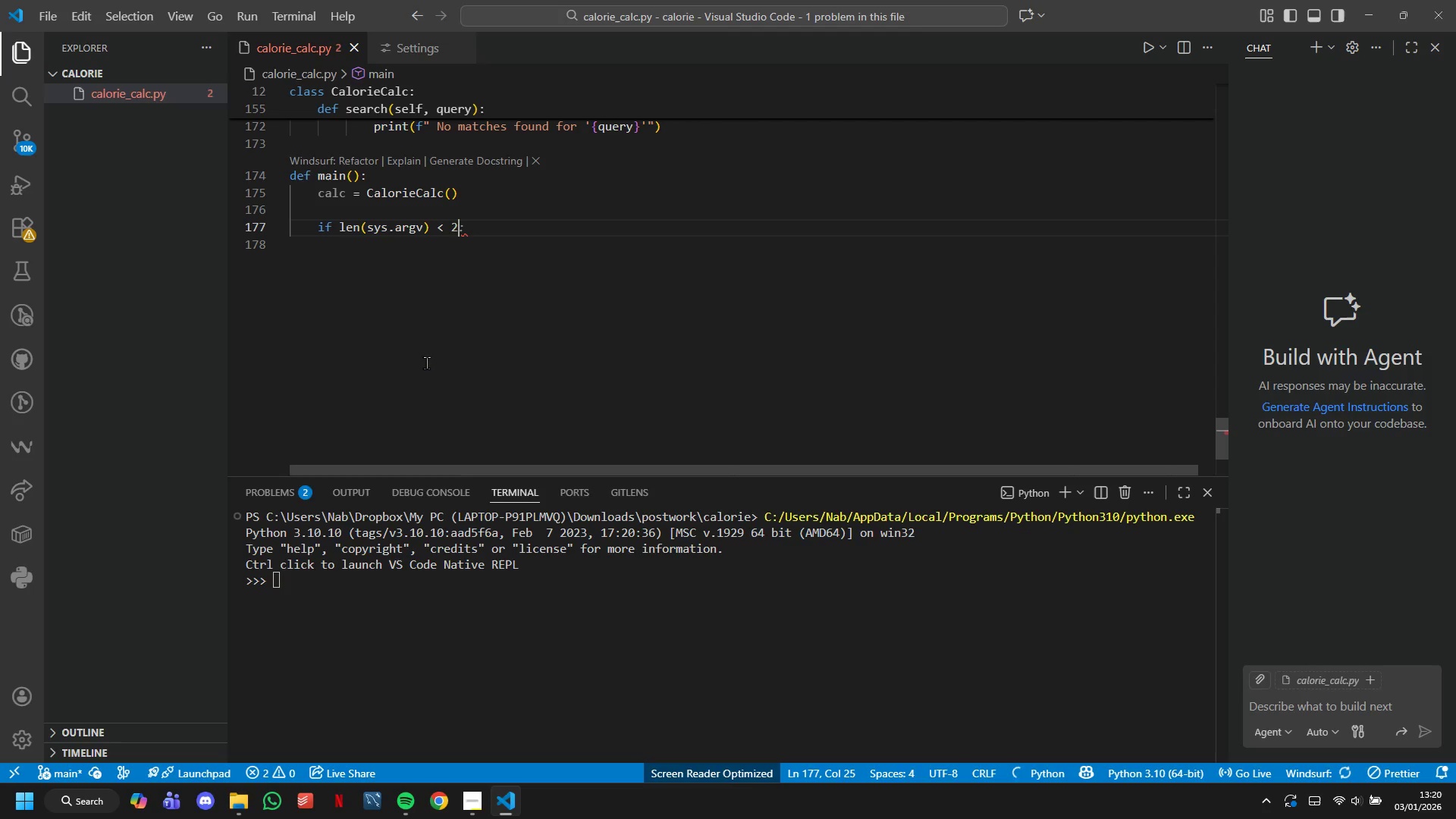 
key(Shift+ShiftLeft)
 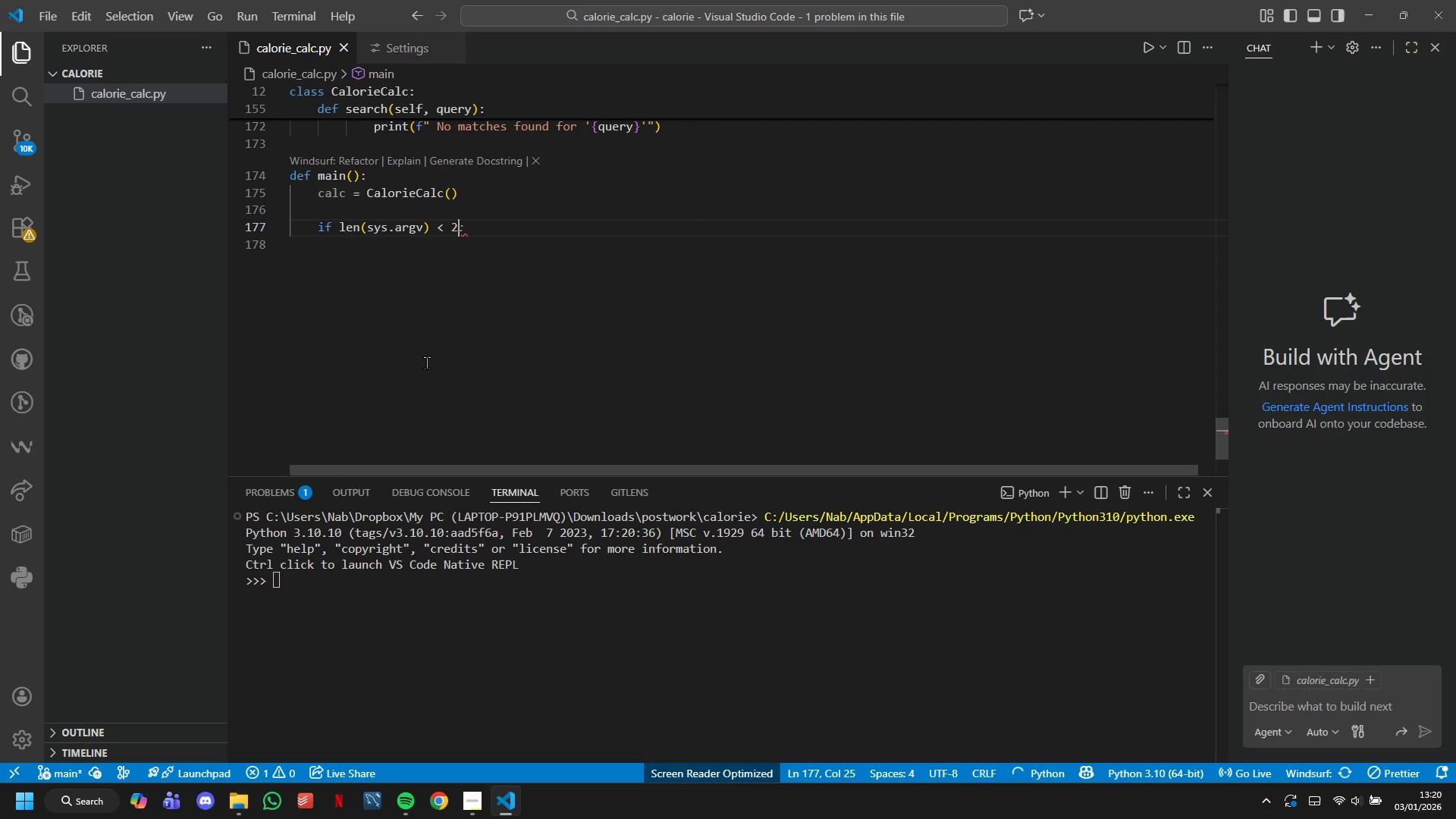 
key(Semicolon)
 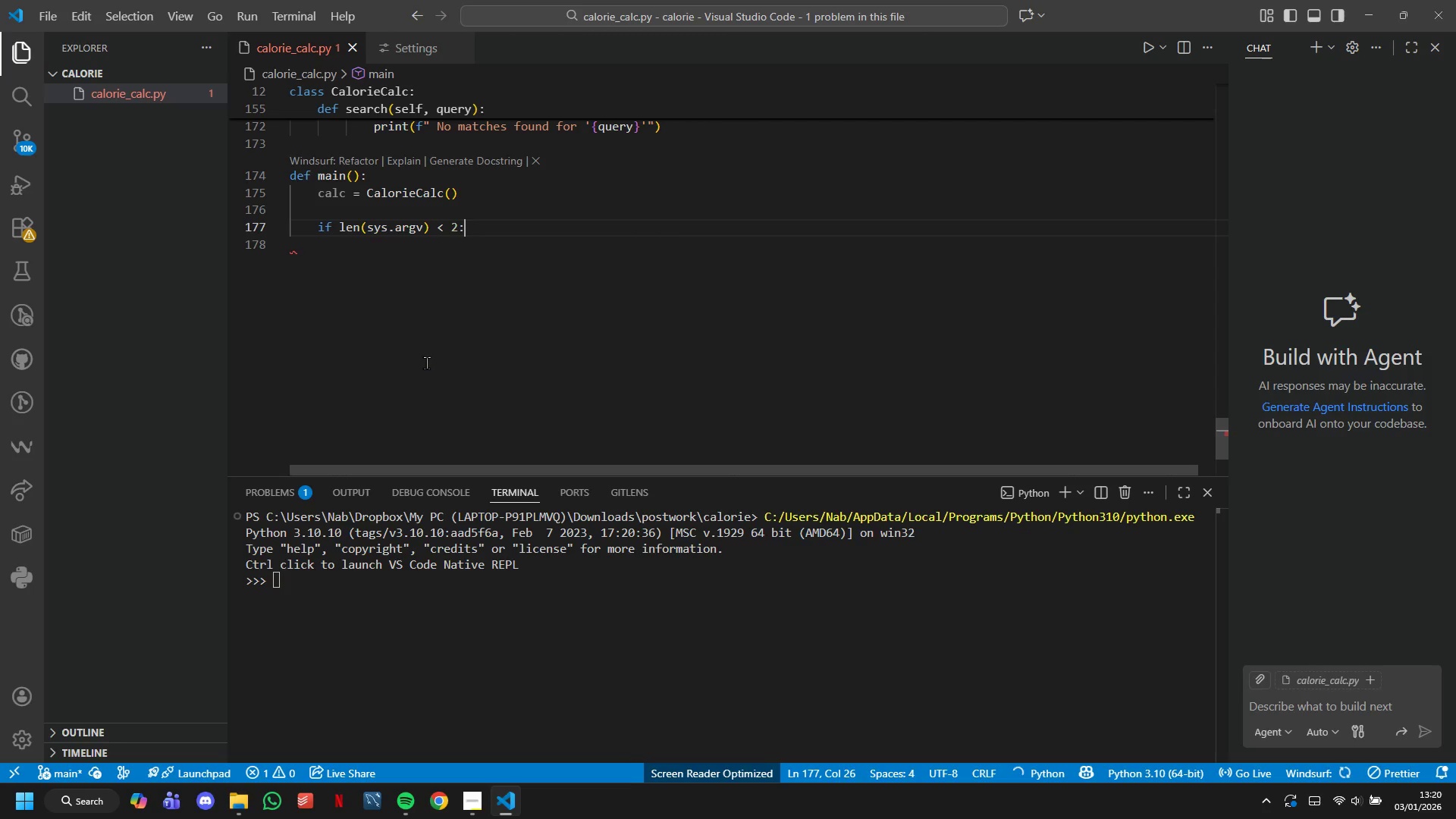 
key(Enter)
 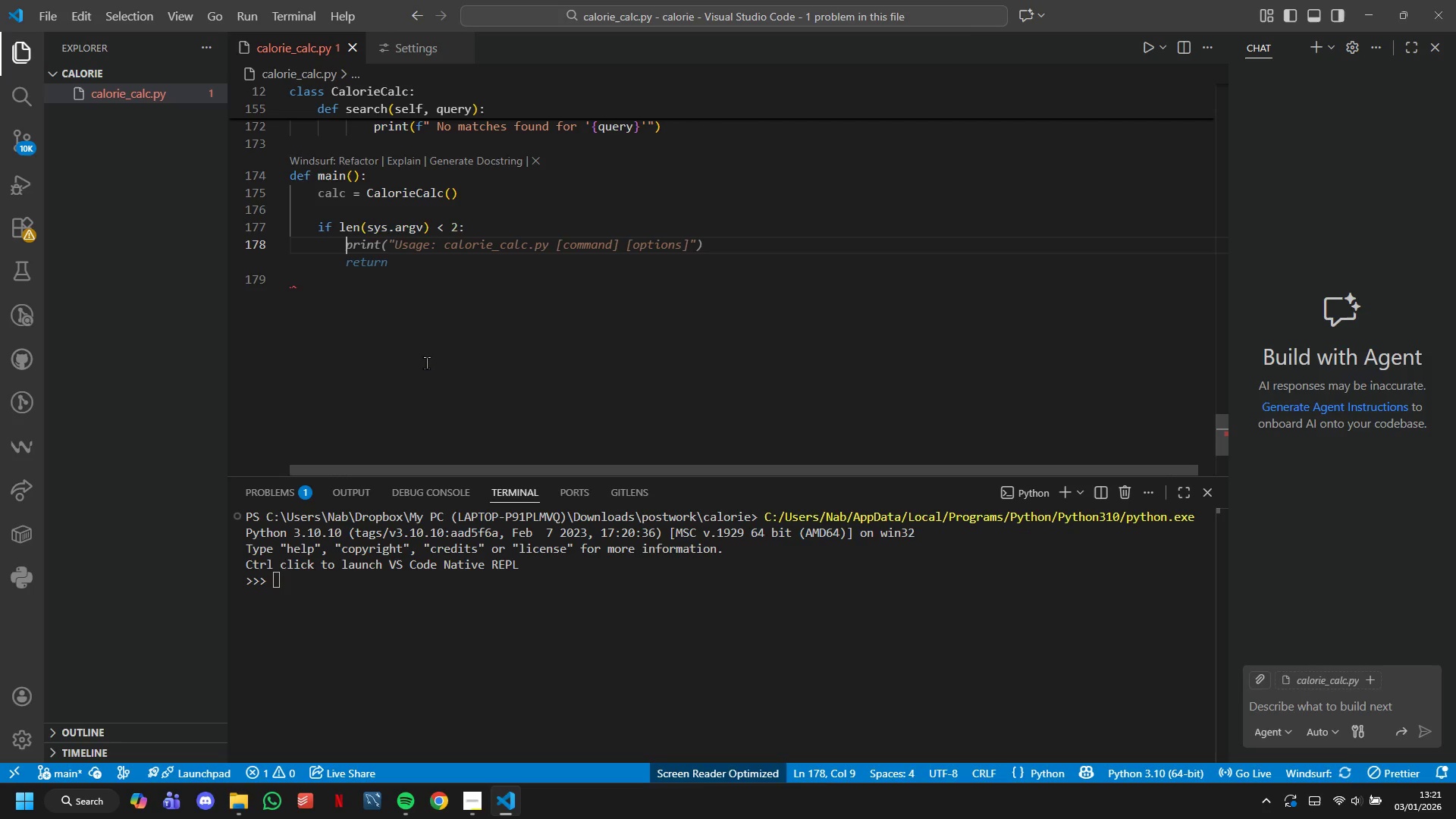 
wait(42.09)
 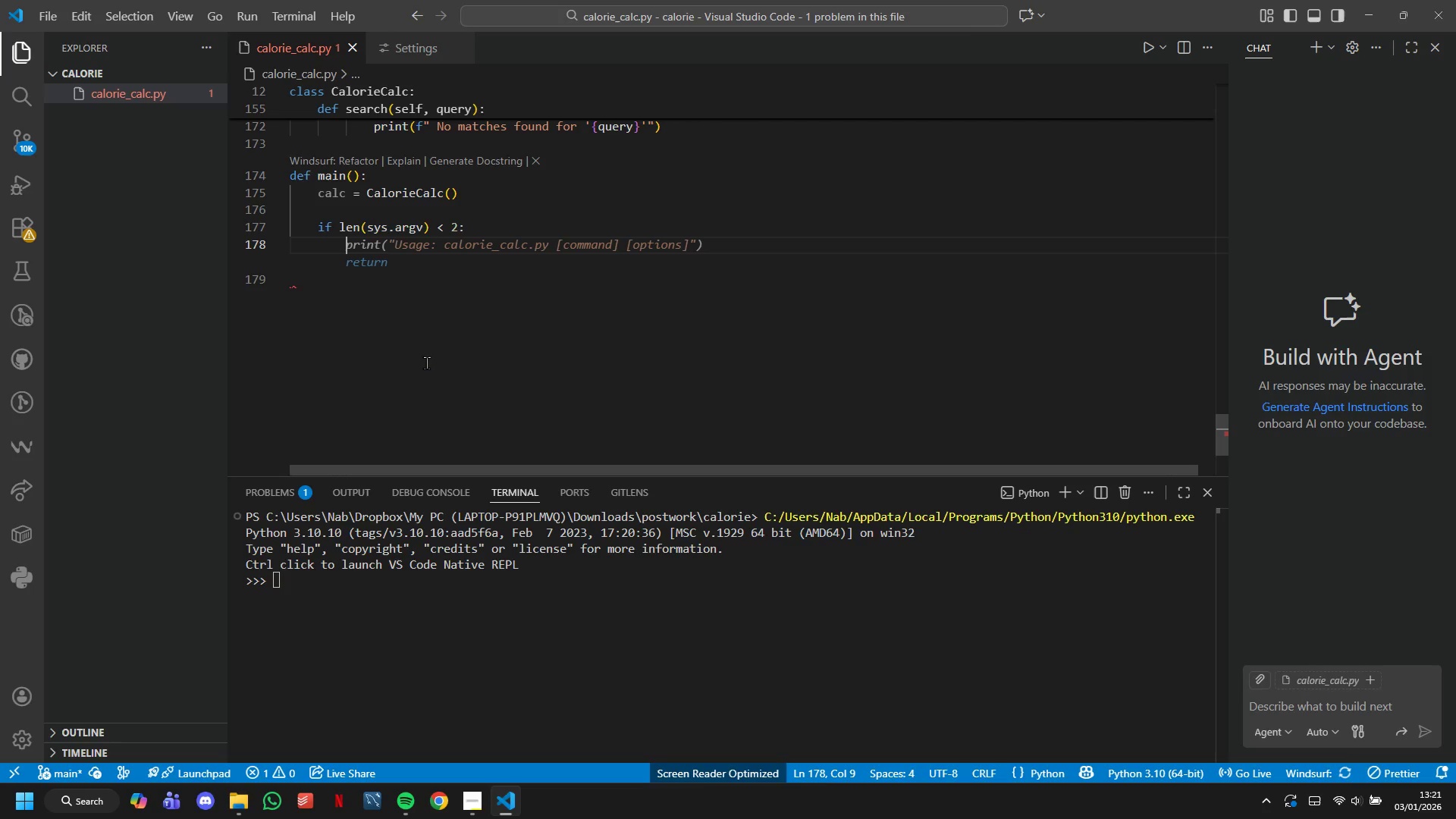 
type(PRIN9"CALORIEcALC - )
 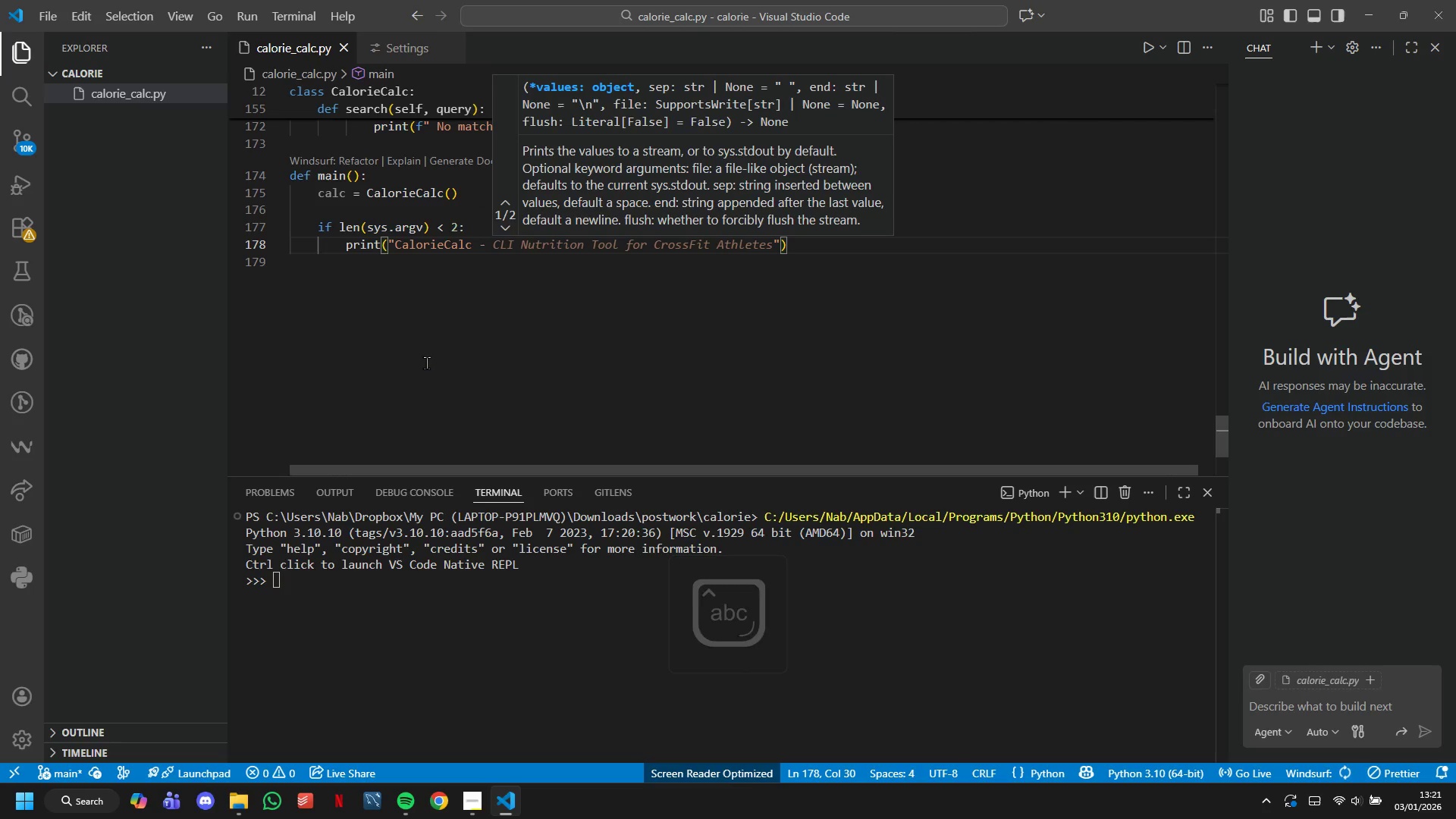 
hold_key(key=T, duration=18.11)
 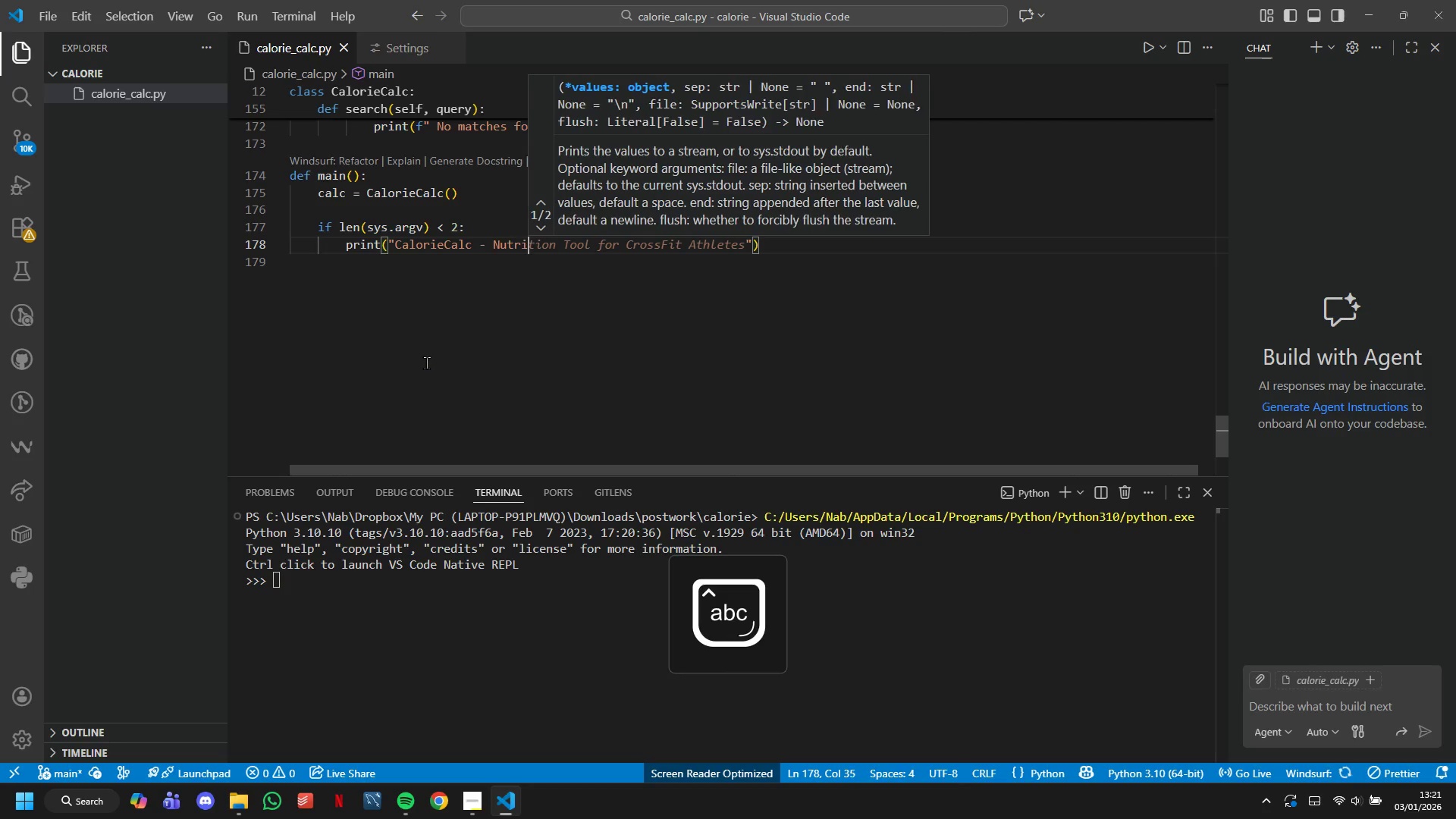 
type(Nurition tool)
 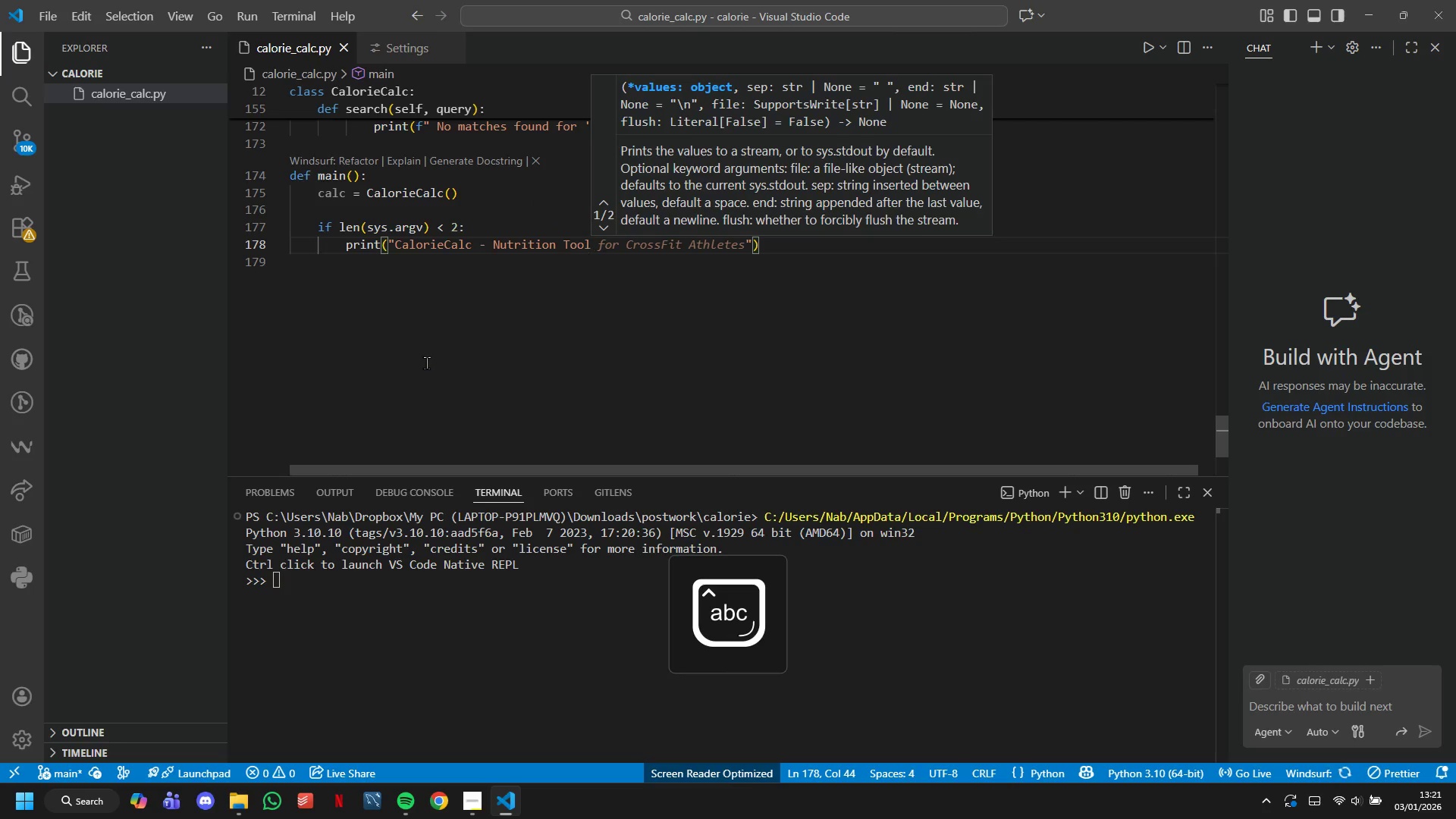 
hold_key(key=CapsLock, duration=0.75)
 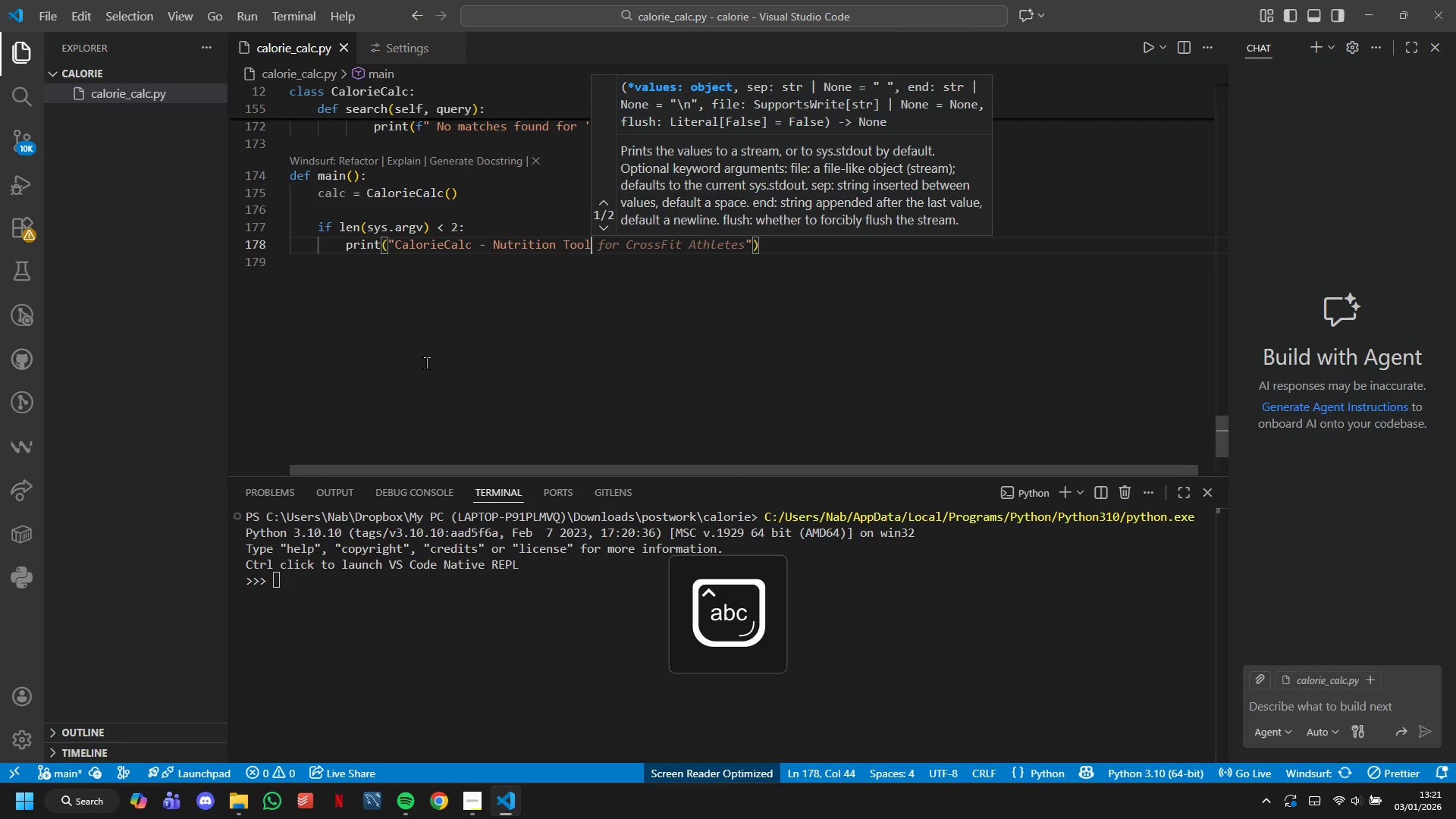 
key(ArrowRight)
 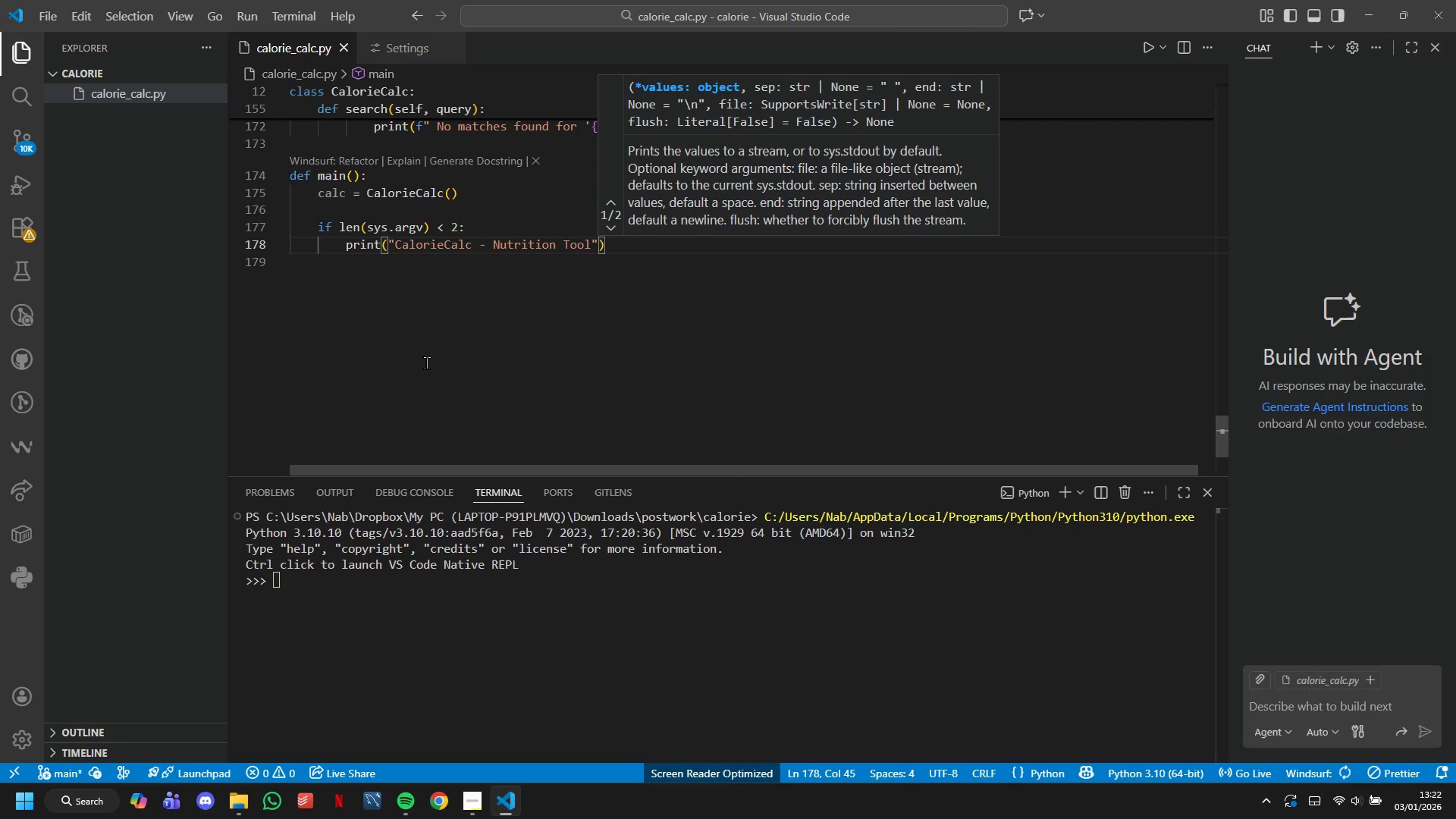 
wait(6.16)
 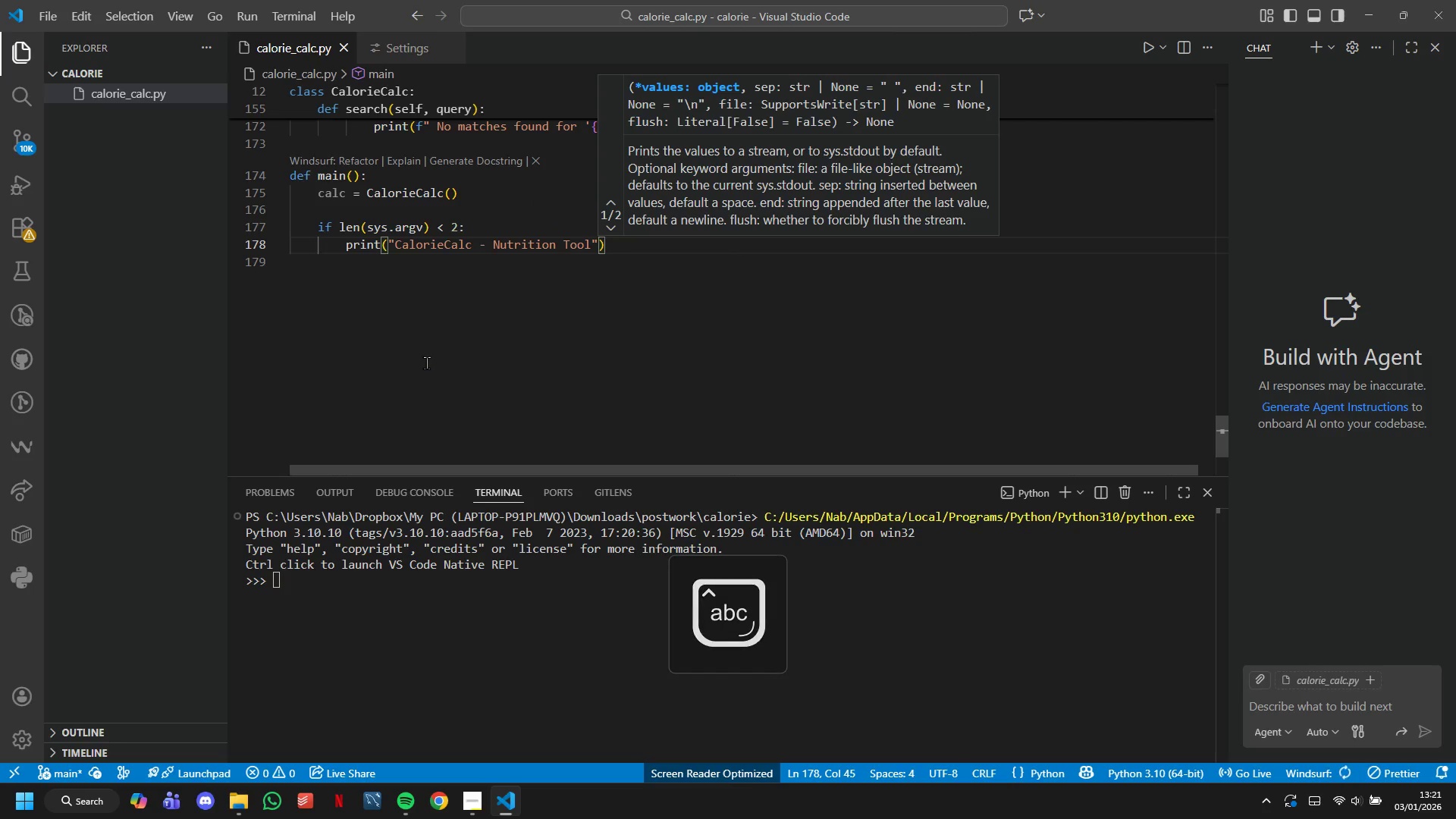 
key(Shift+ShiftRight)
 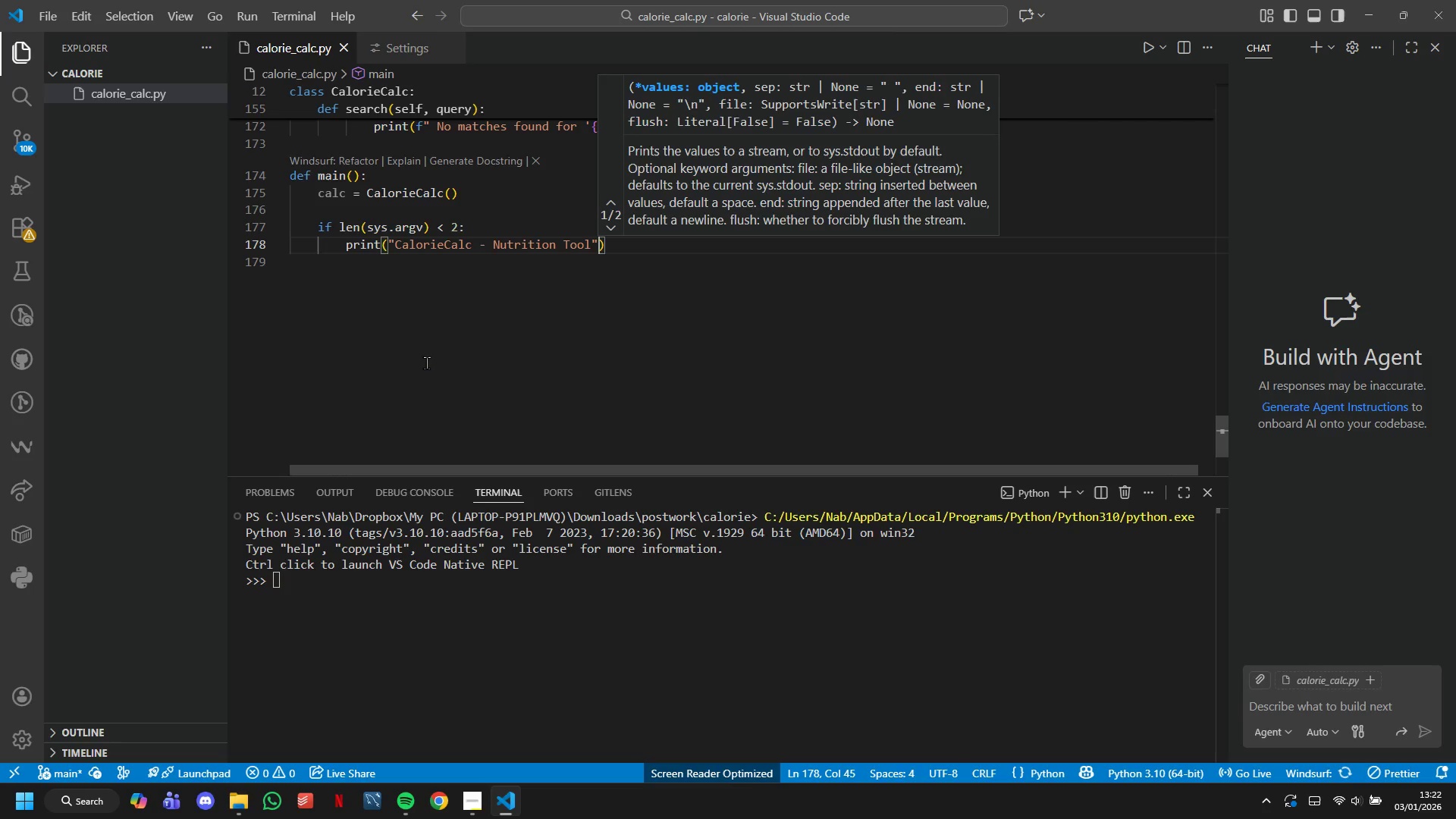 
key(ArrowRight)
 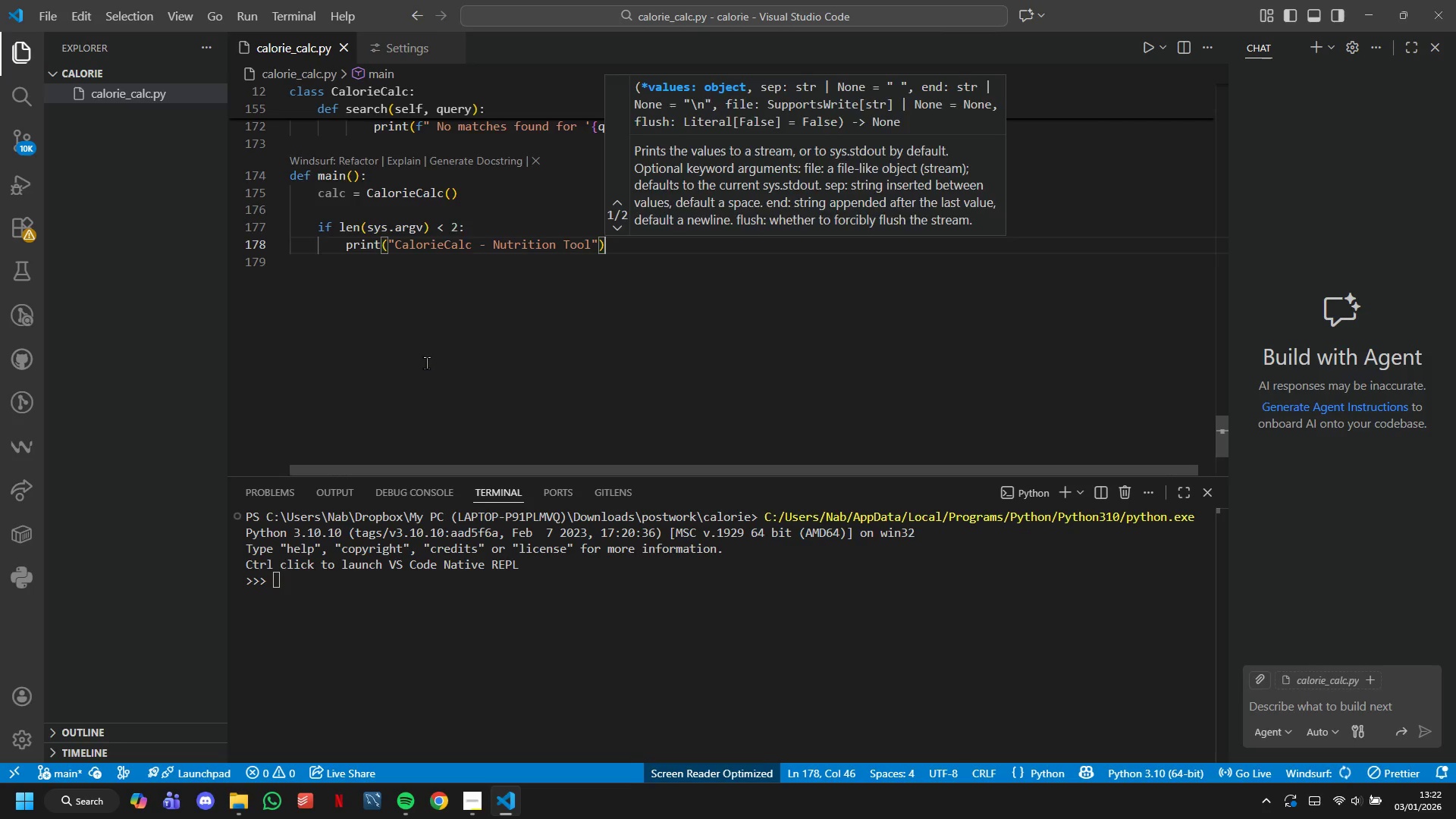 
key(Enter)
 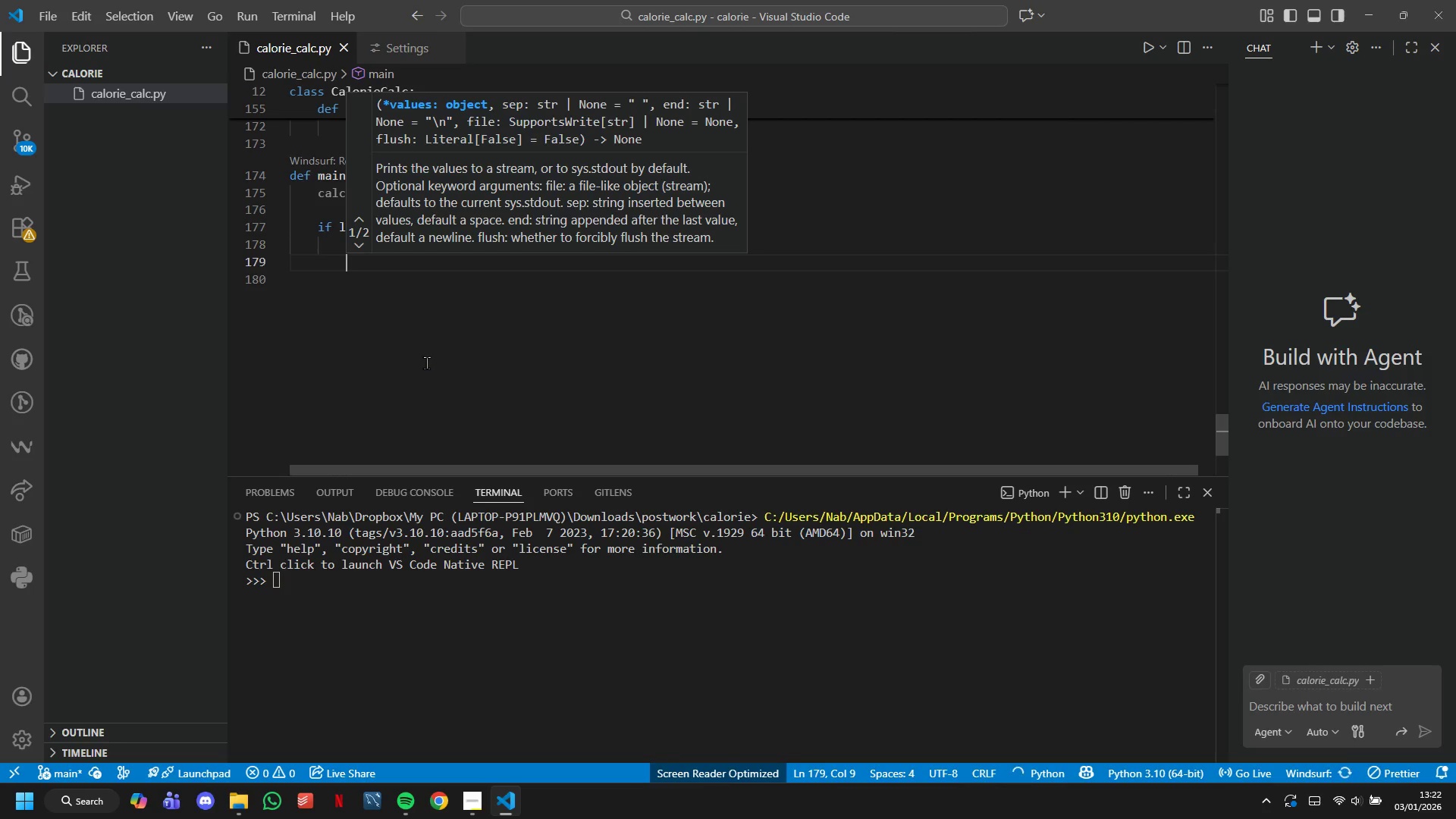 
type(PRINT("USAF])
key(Backspace)
key(Backspace)
type(GE)
 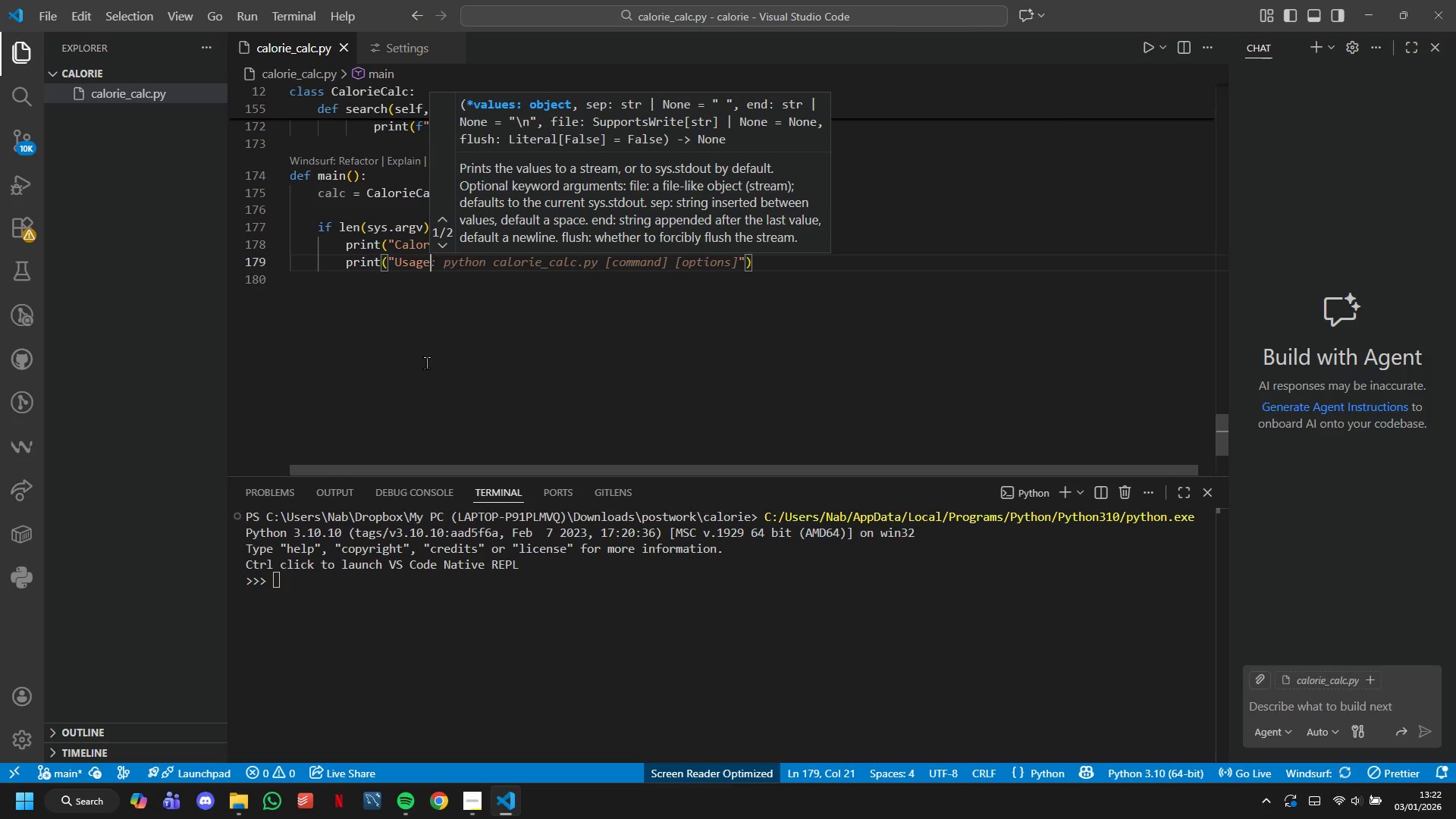 
key(ArrowRight)
 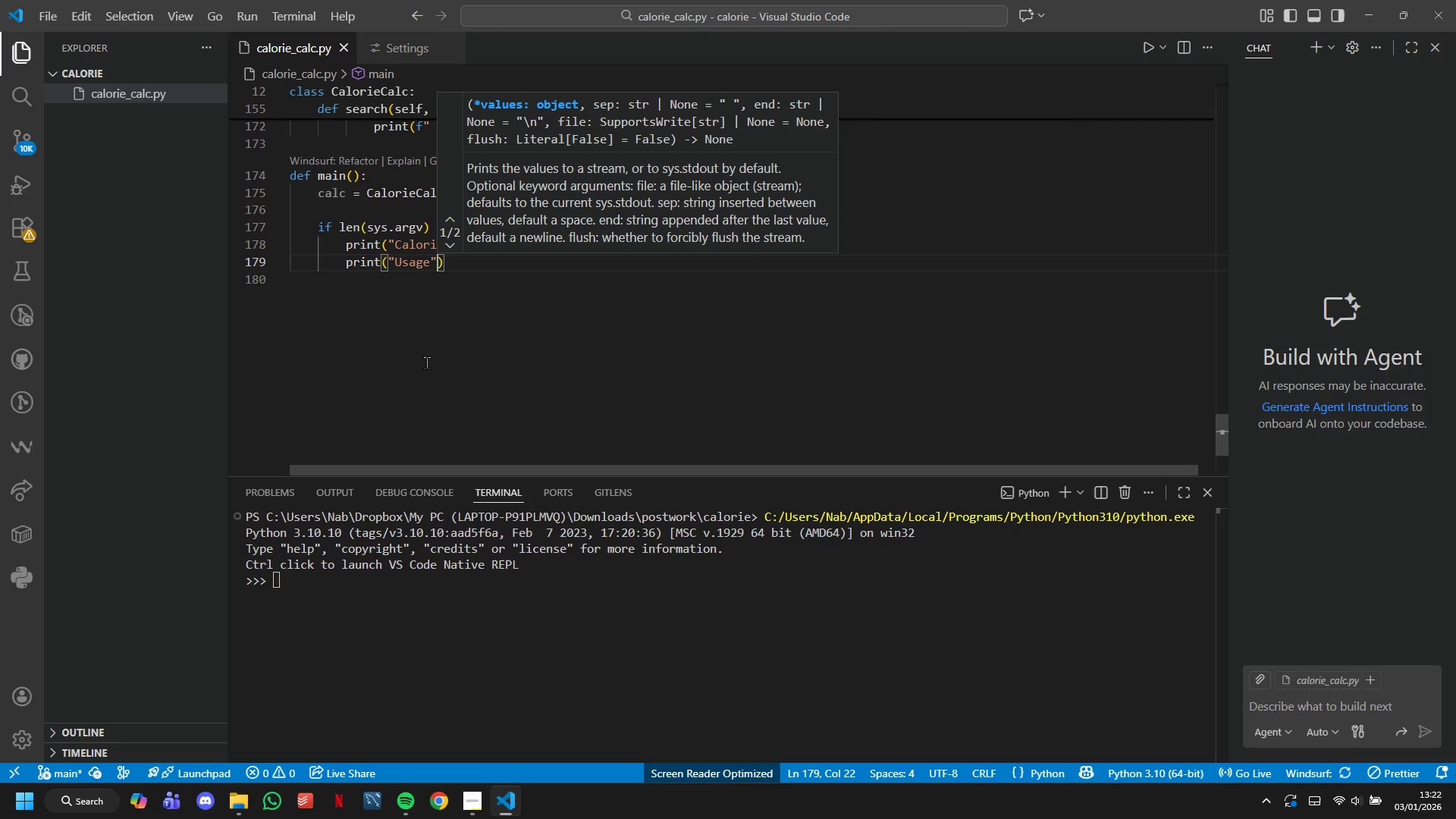 
key(ArrowRight)
 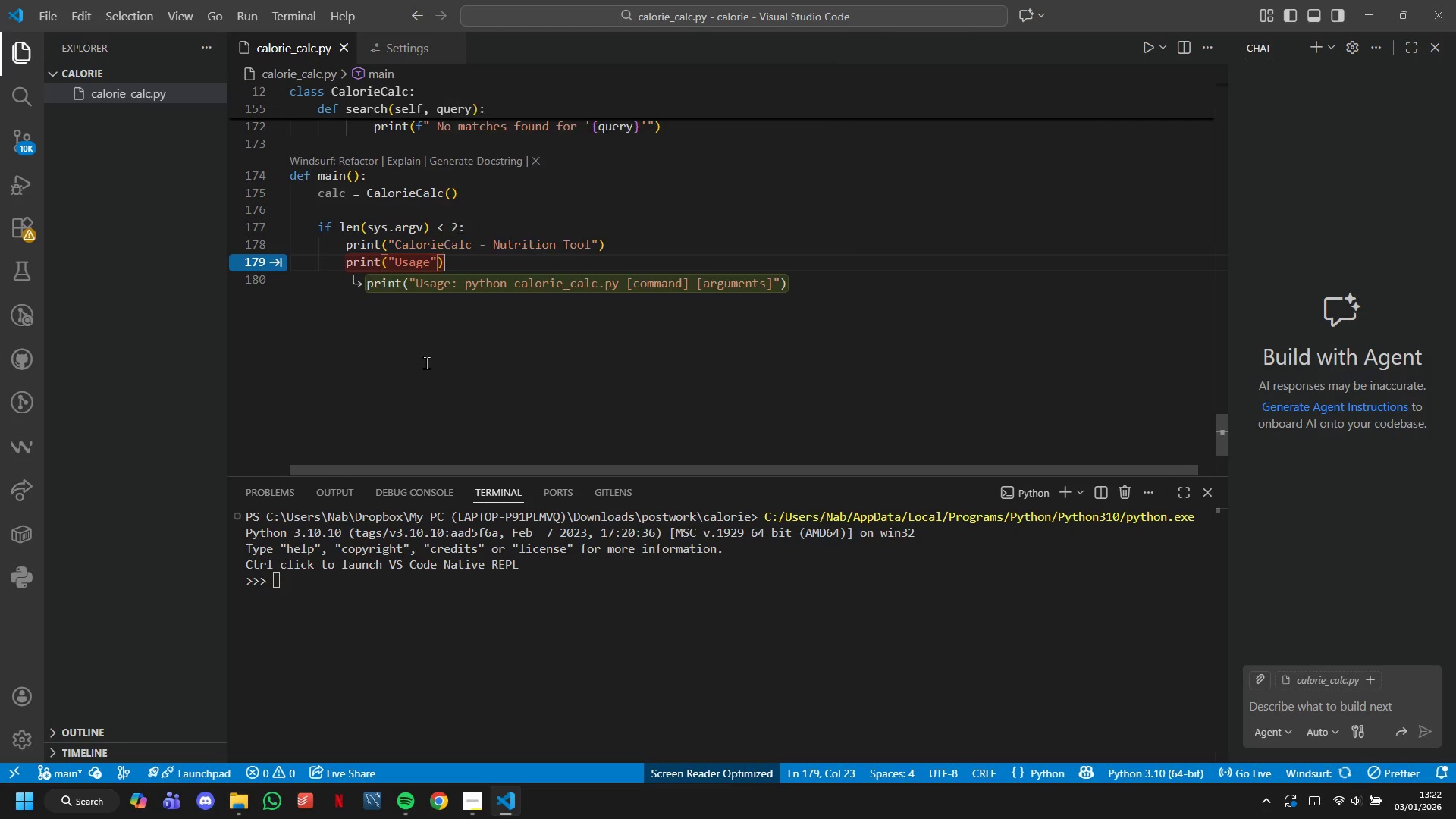 
key(ArrowLeft)
 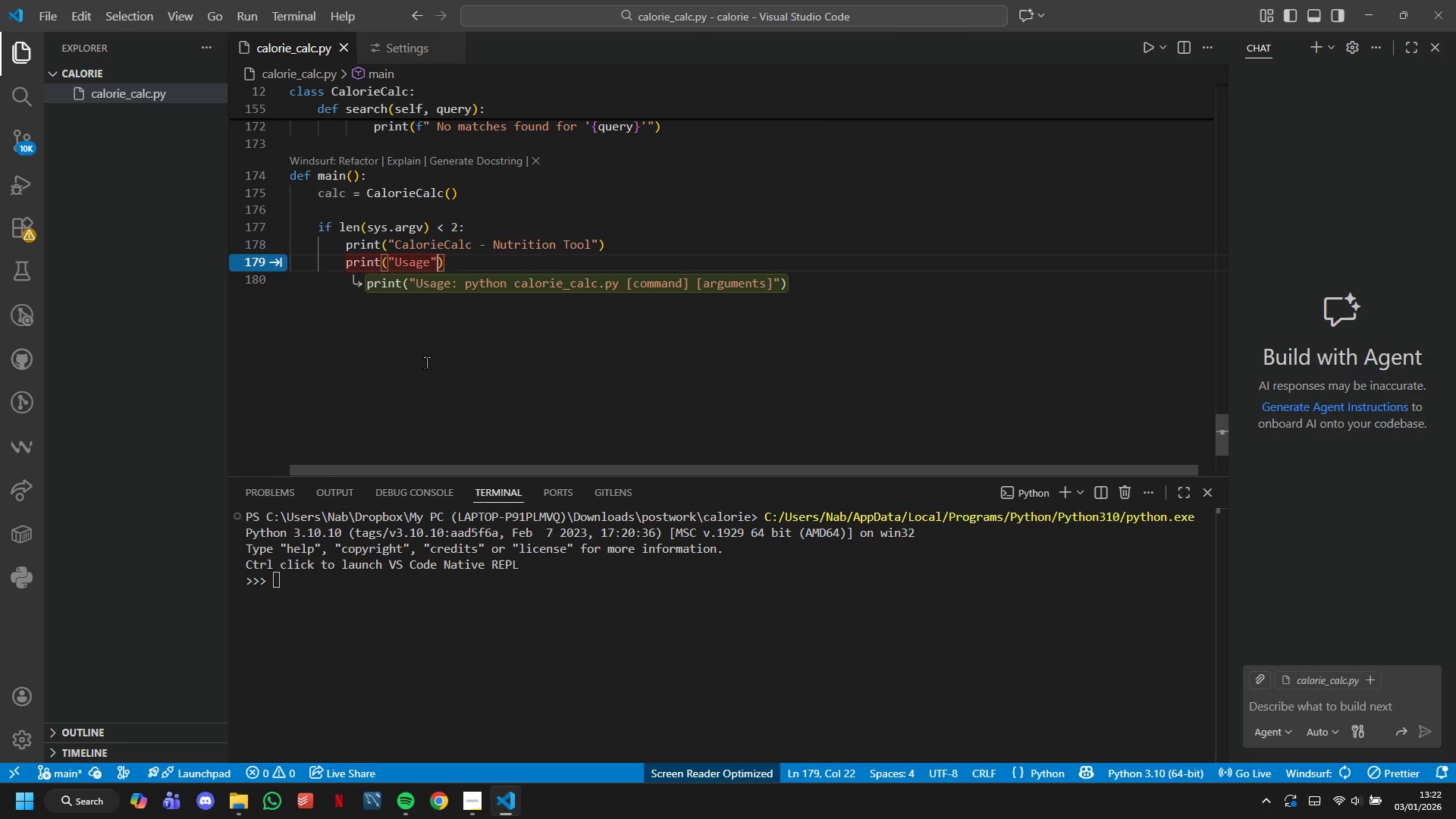 
key(ArrowLeft)
 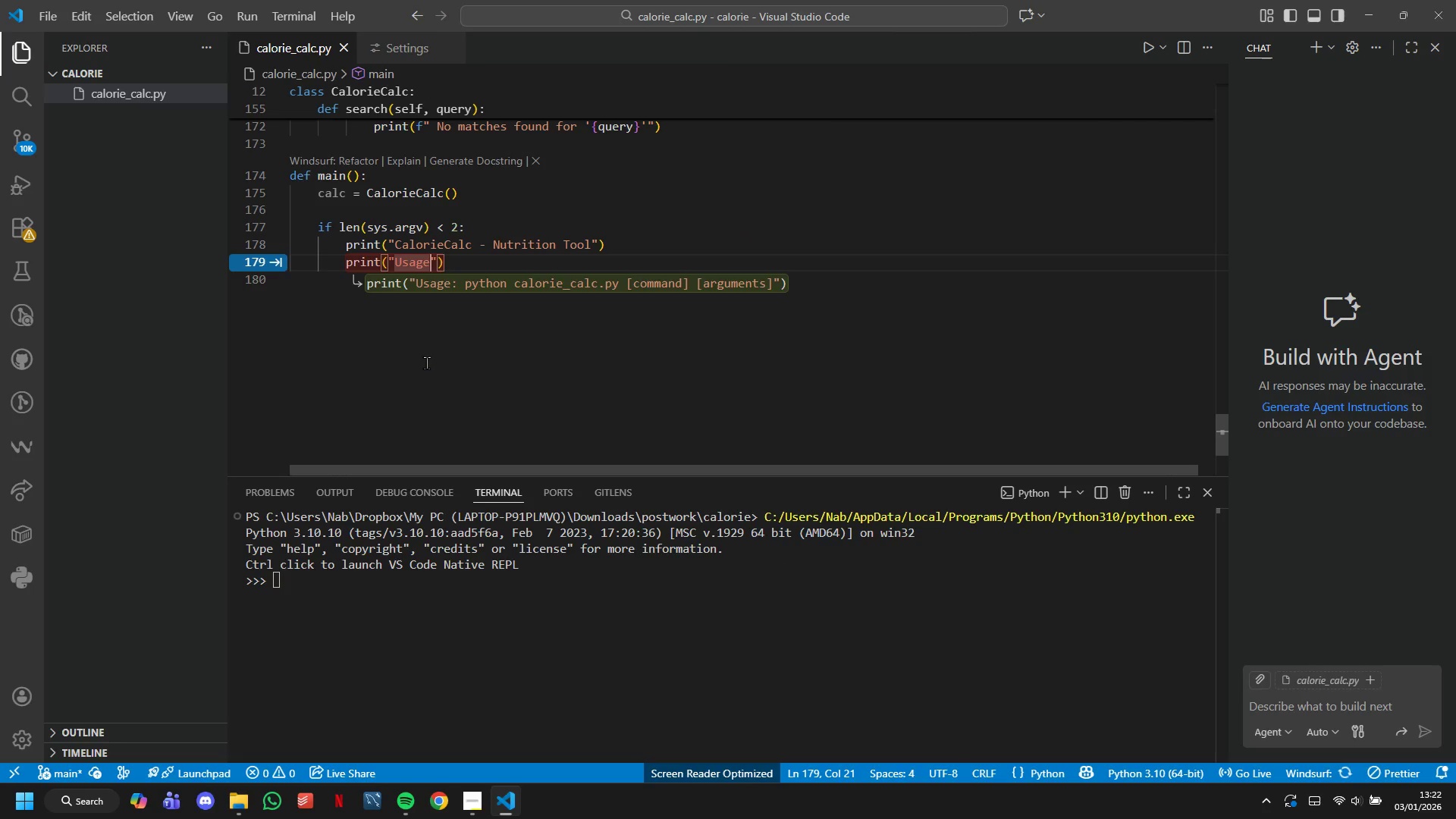 
key(Shift+Semicolon)
 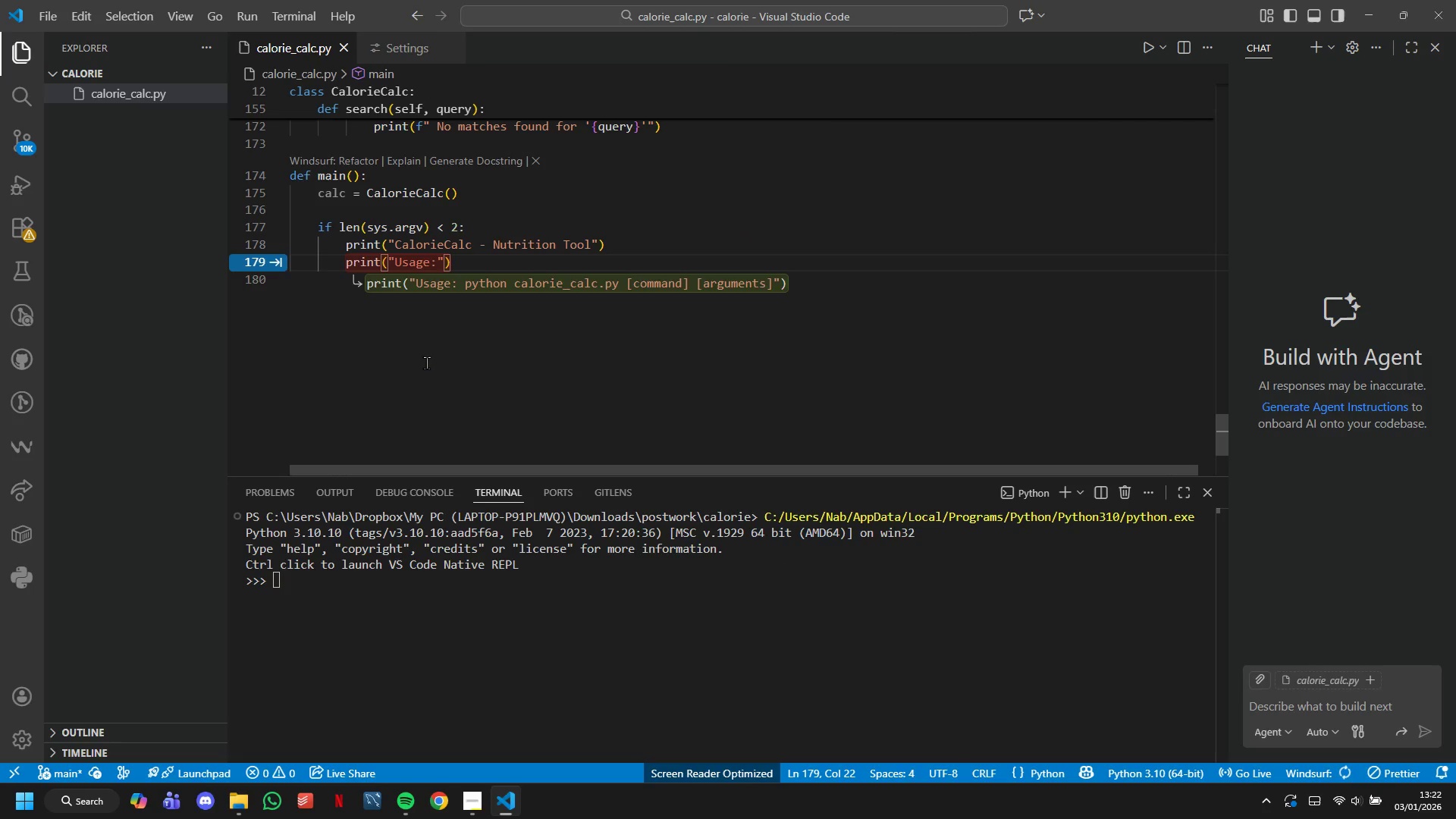 
key(Shift+ArrowRight)
 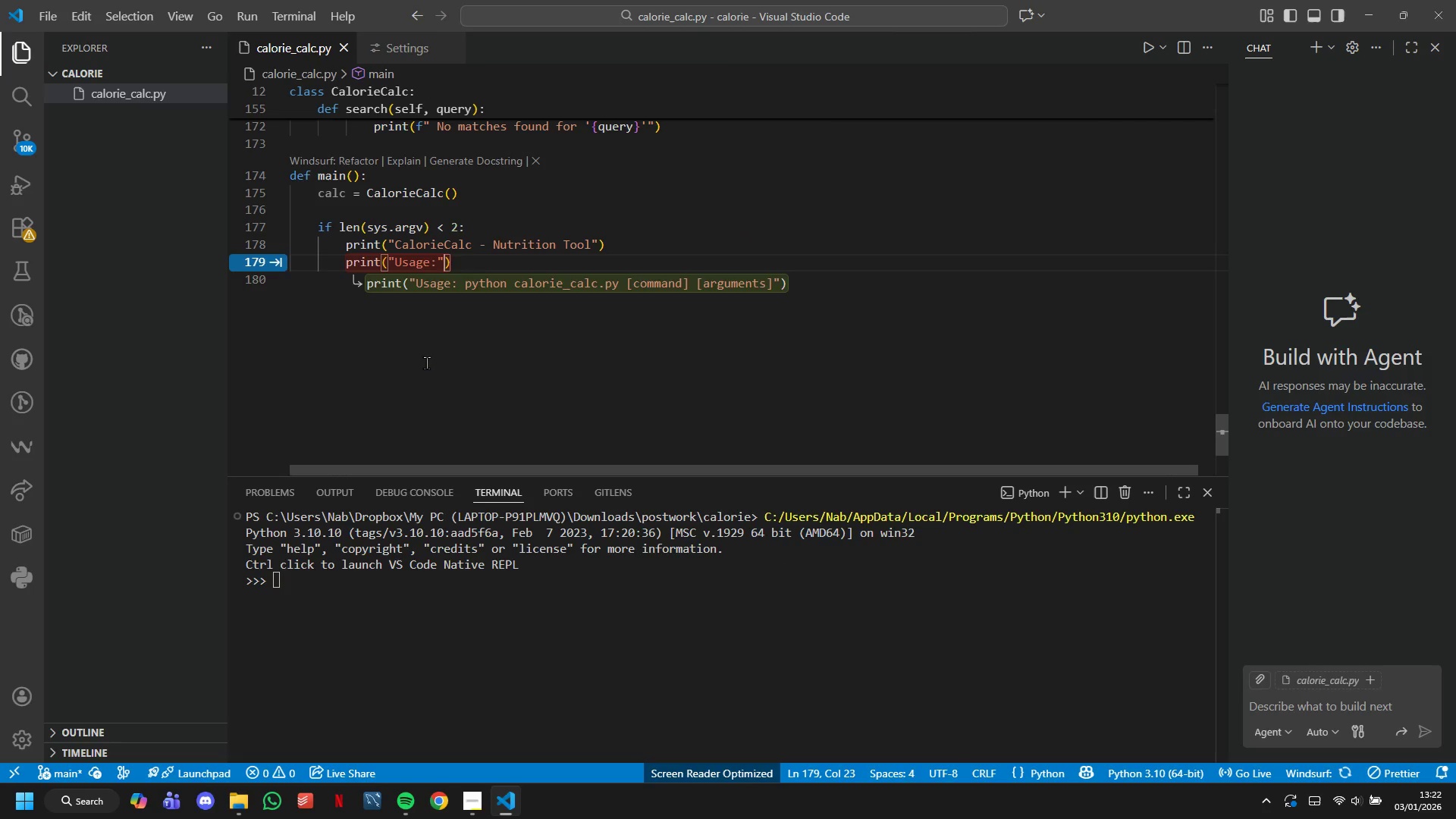 
key(ArrowRight)
 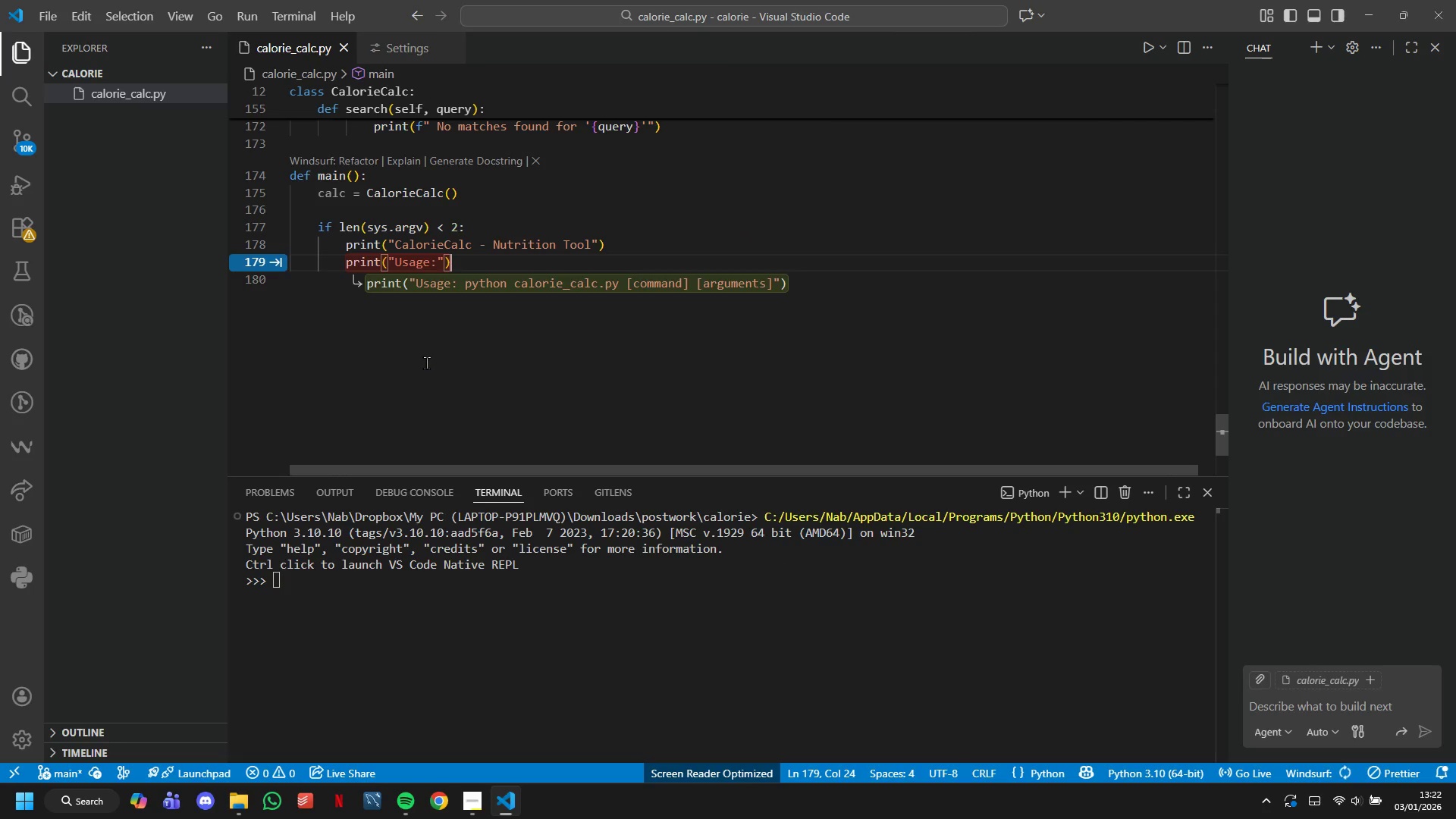 
key(Enter)
 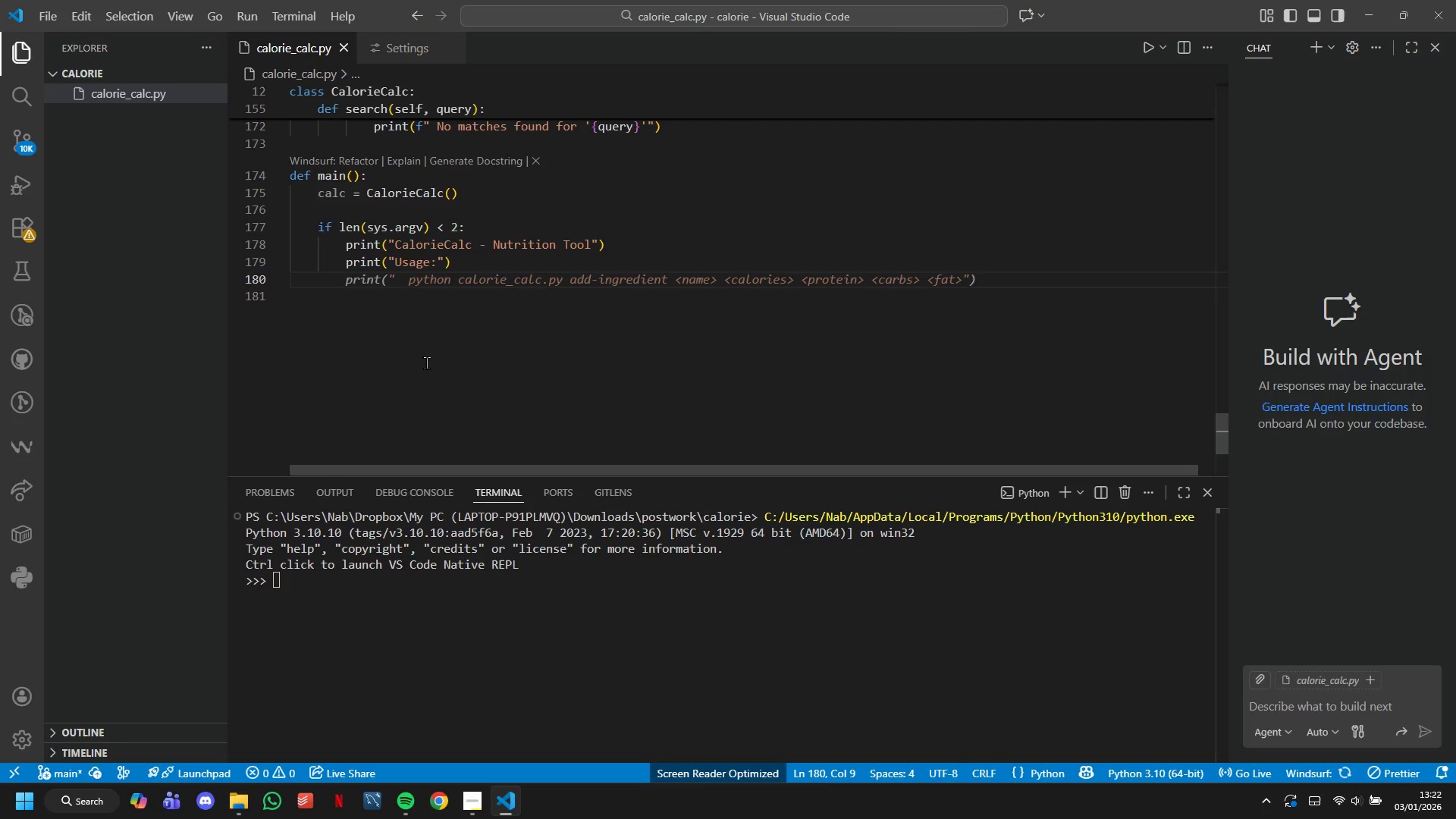 
wait(12.8)
 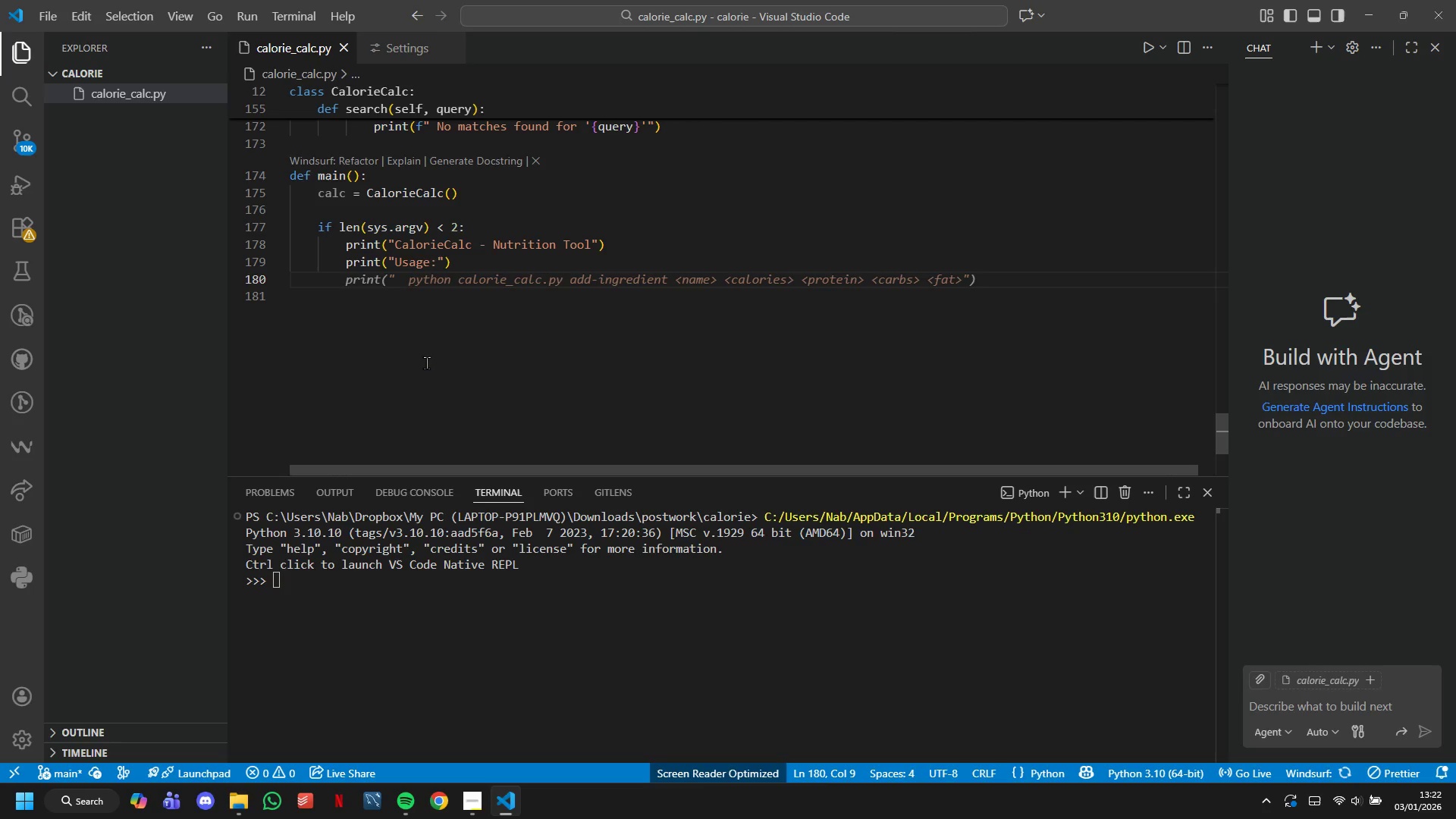 
key(Tab)
 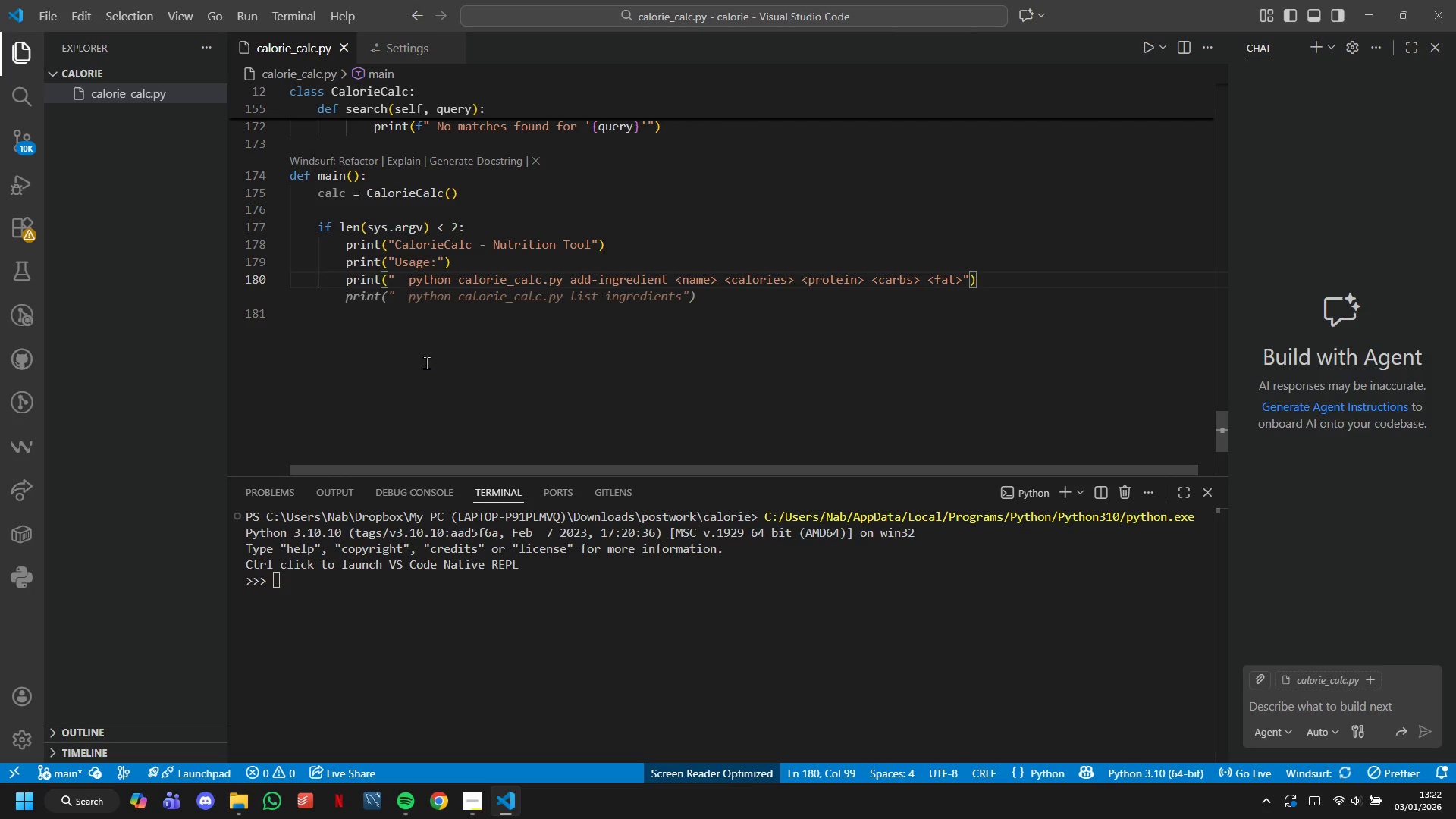 
wait(11.77)
 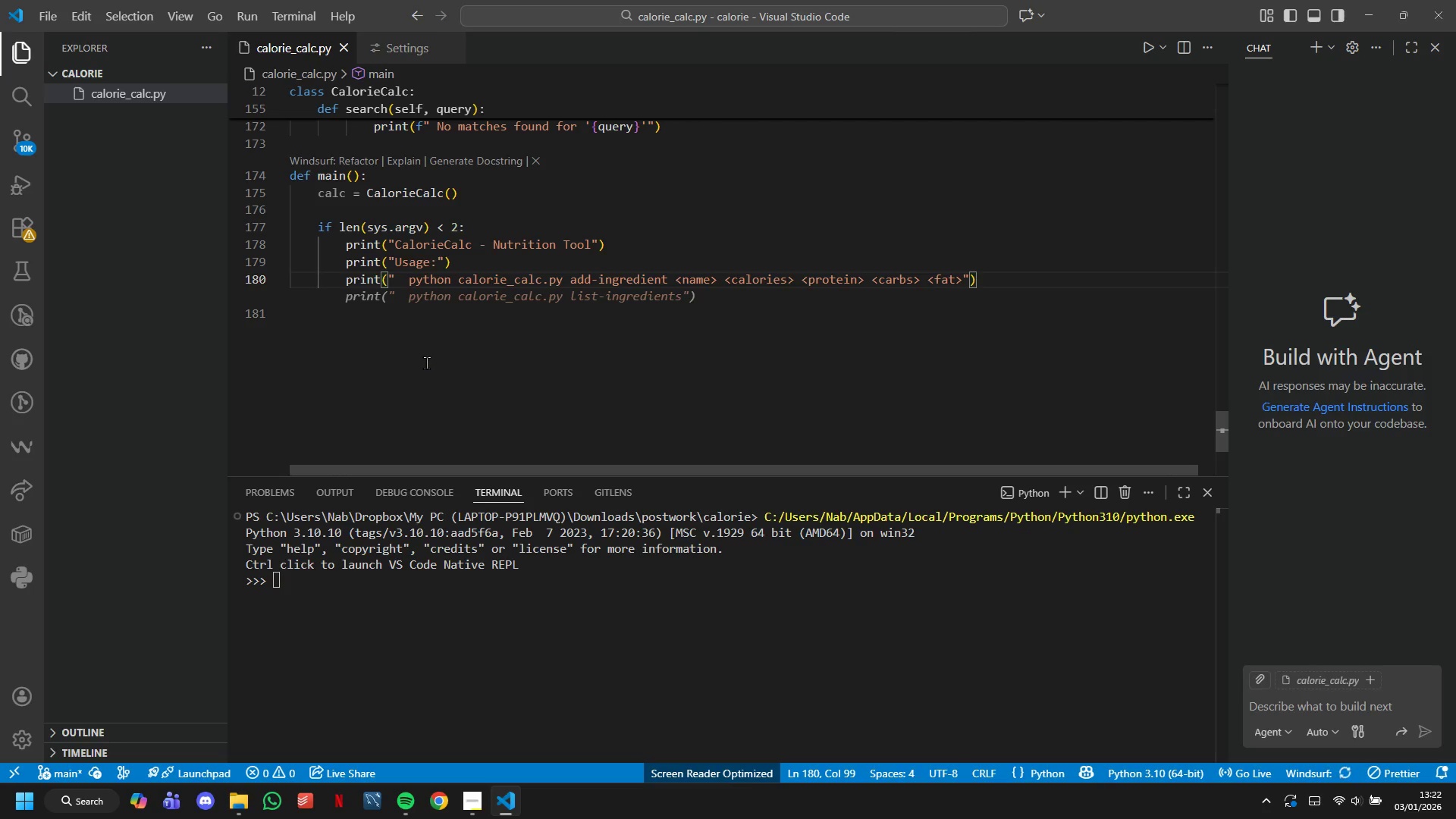 
key(Enter)
 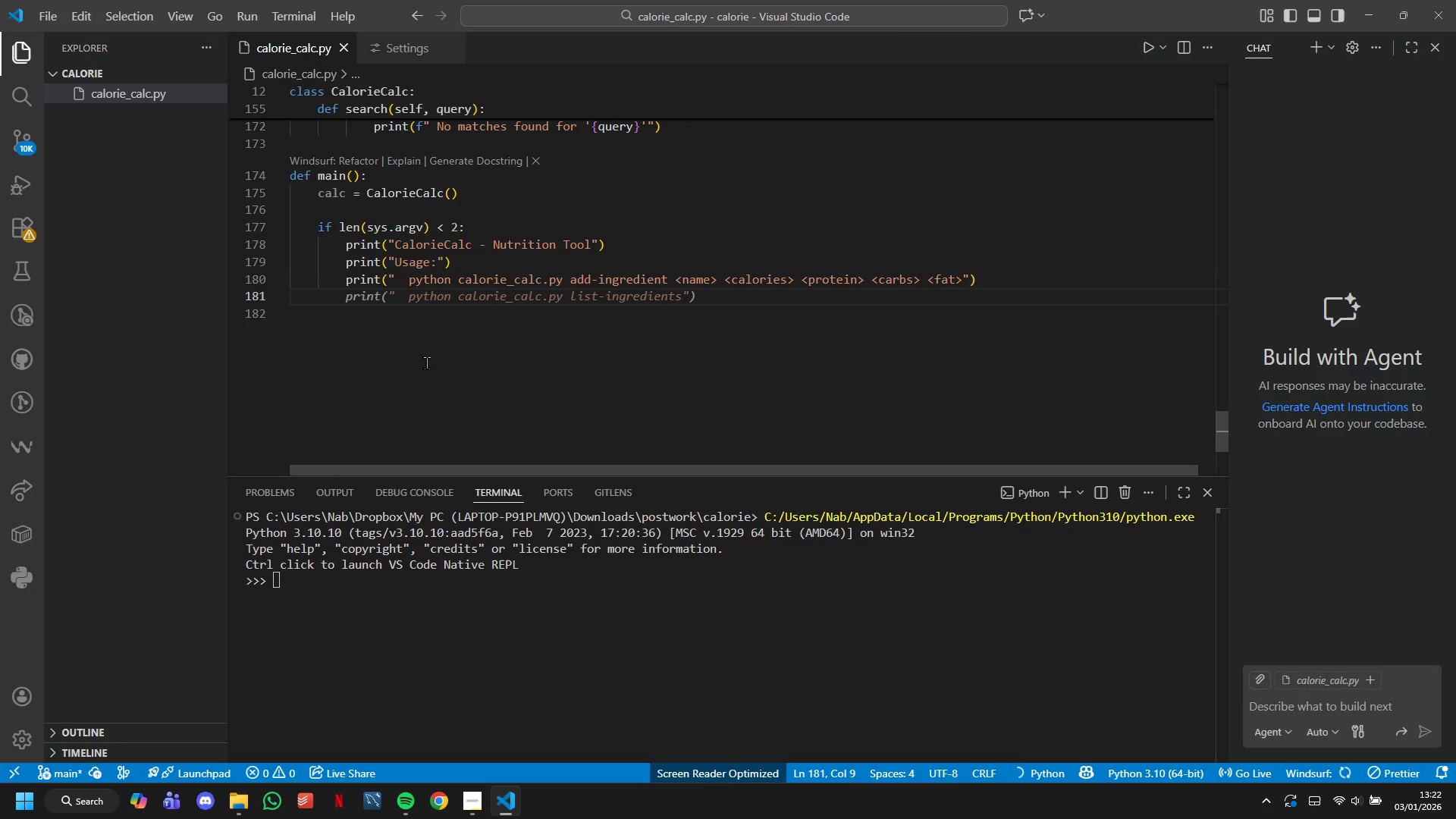 
key(Tab)
 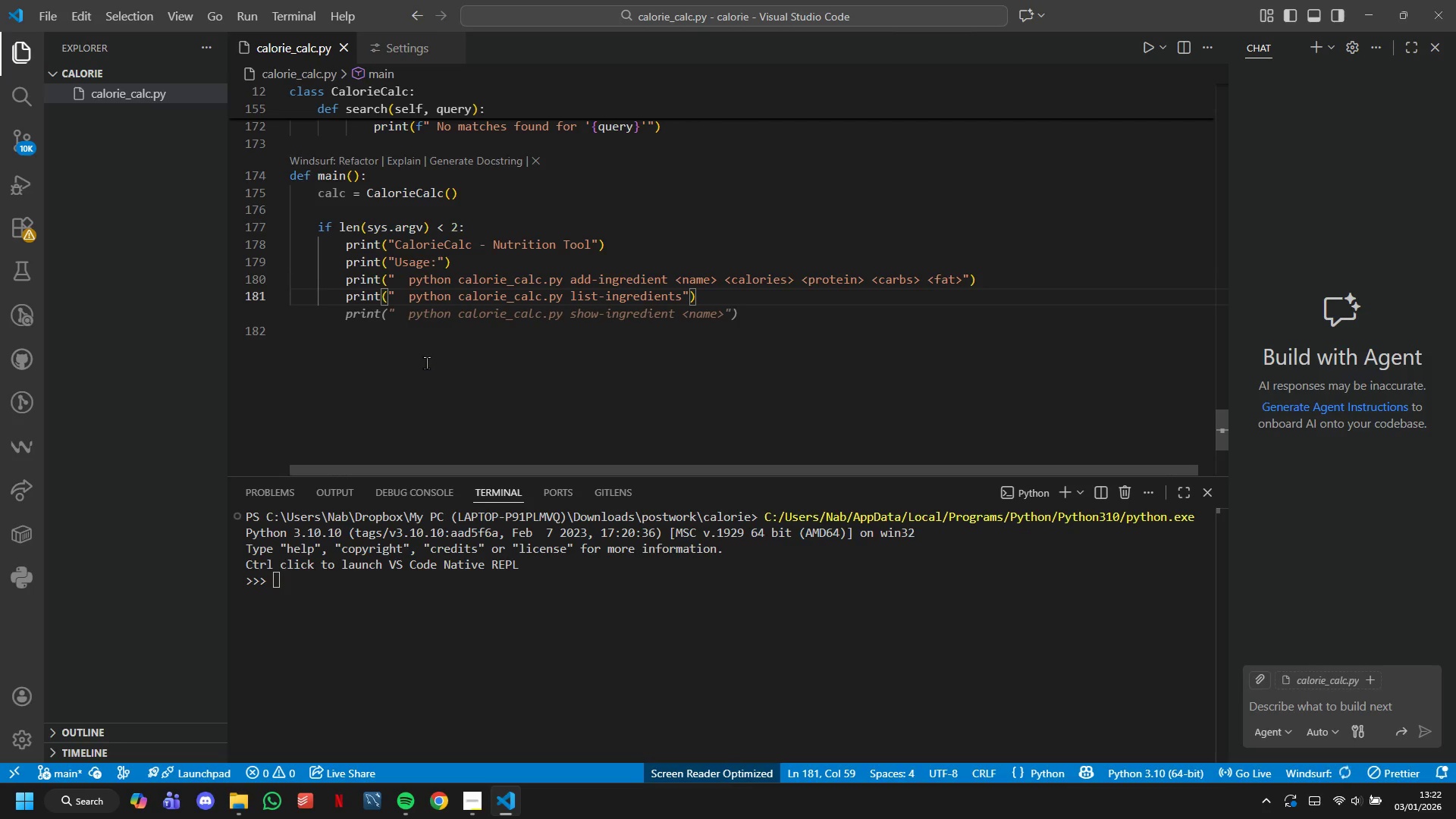 
key(Enter)
 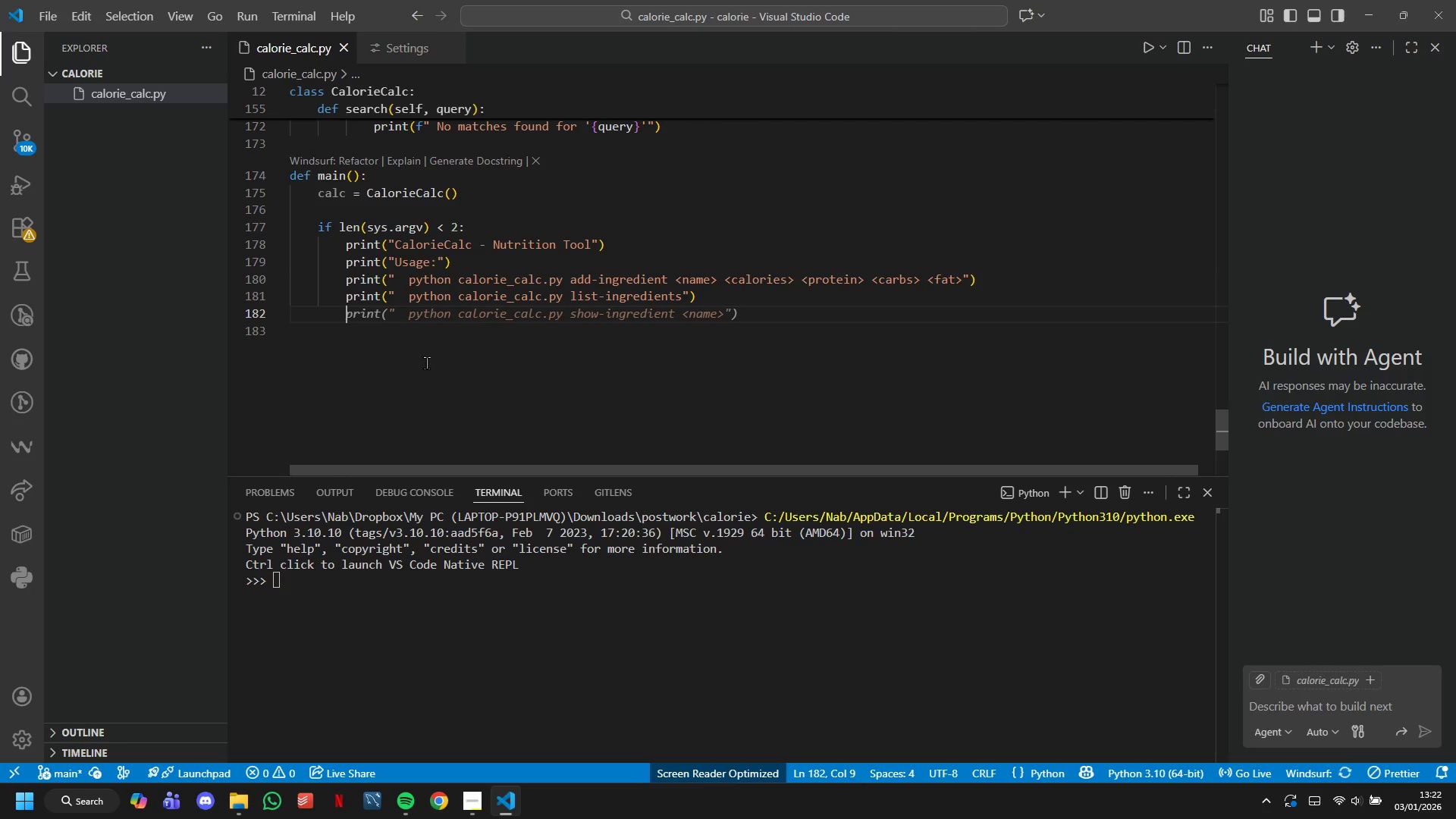 
key(Tab)
 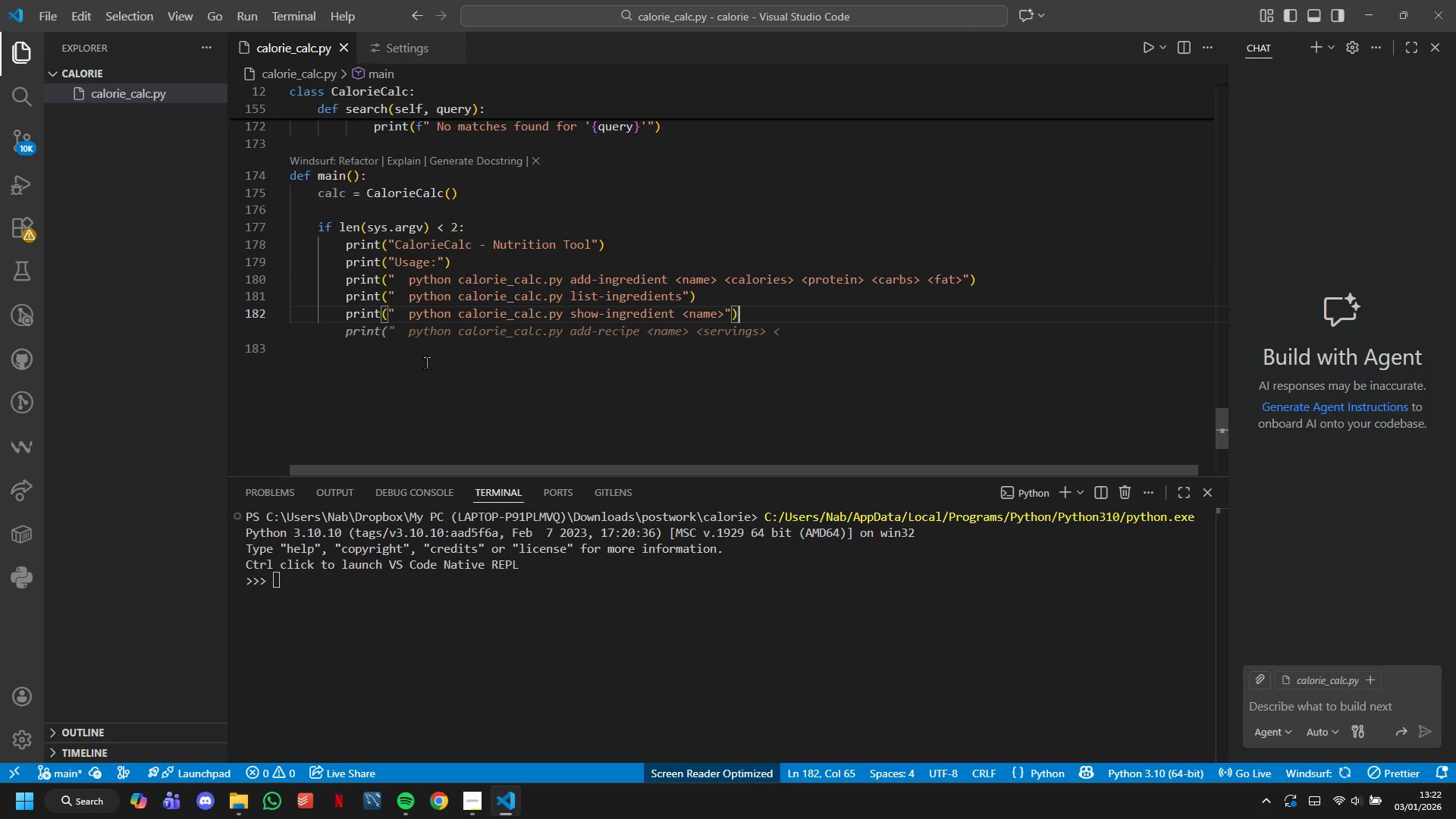 
key(Enter)
 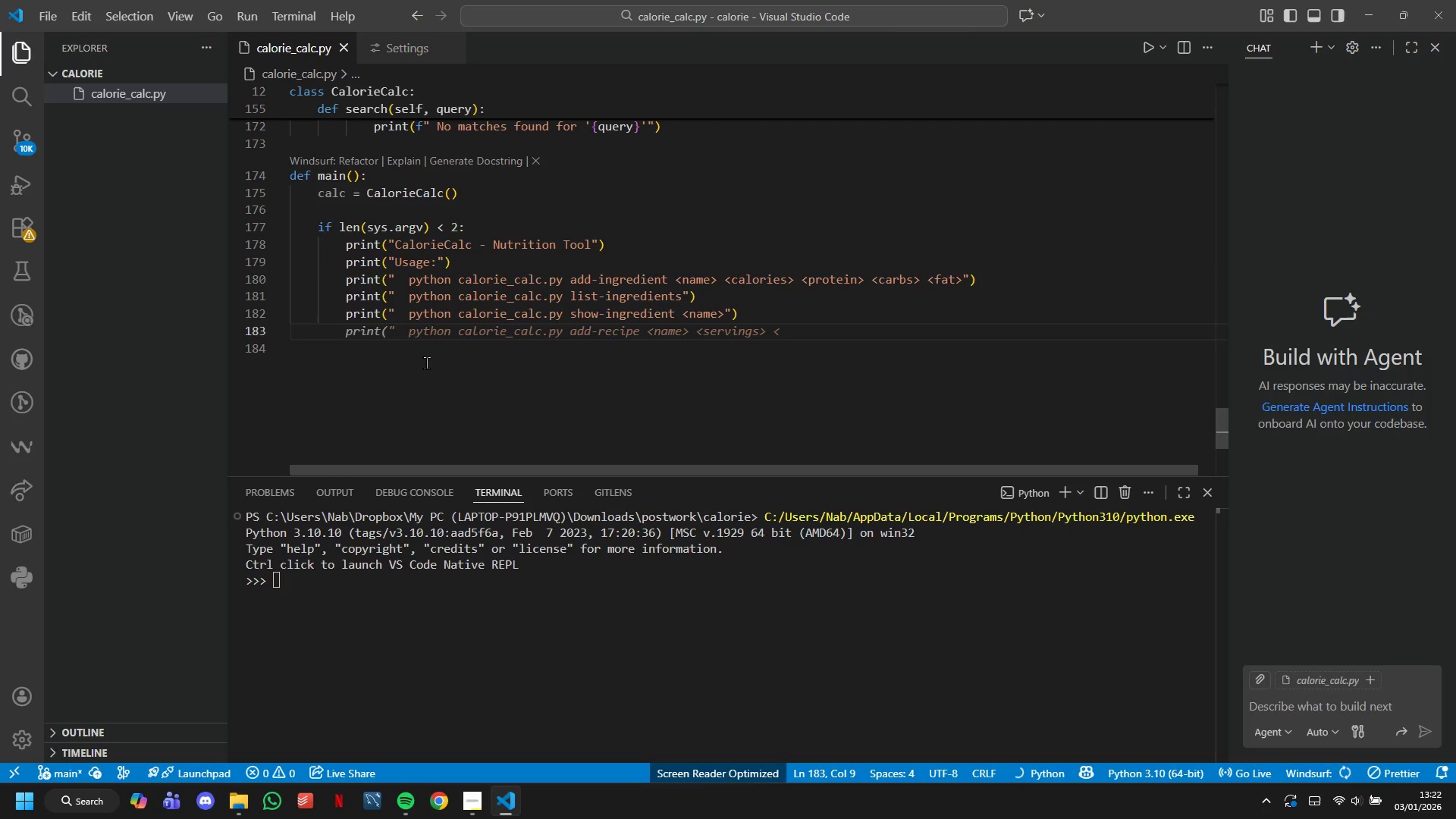 
key(Tab)
 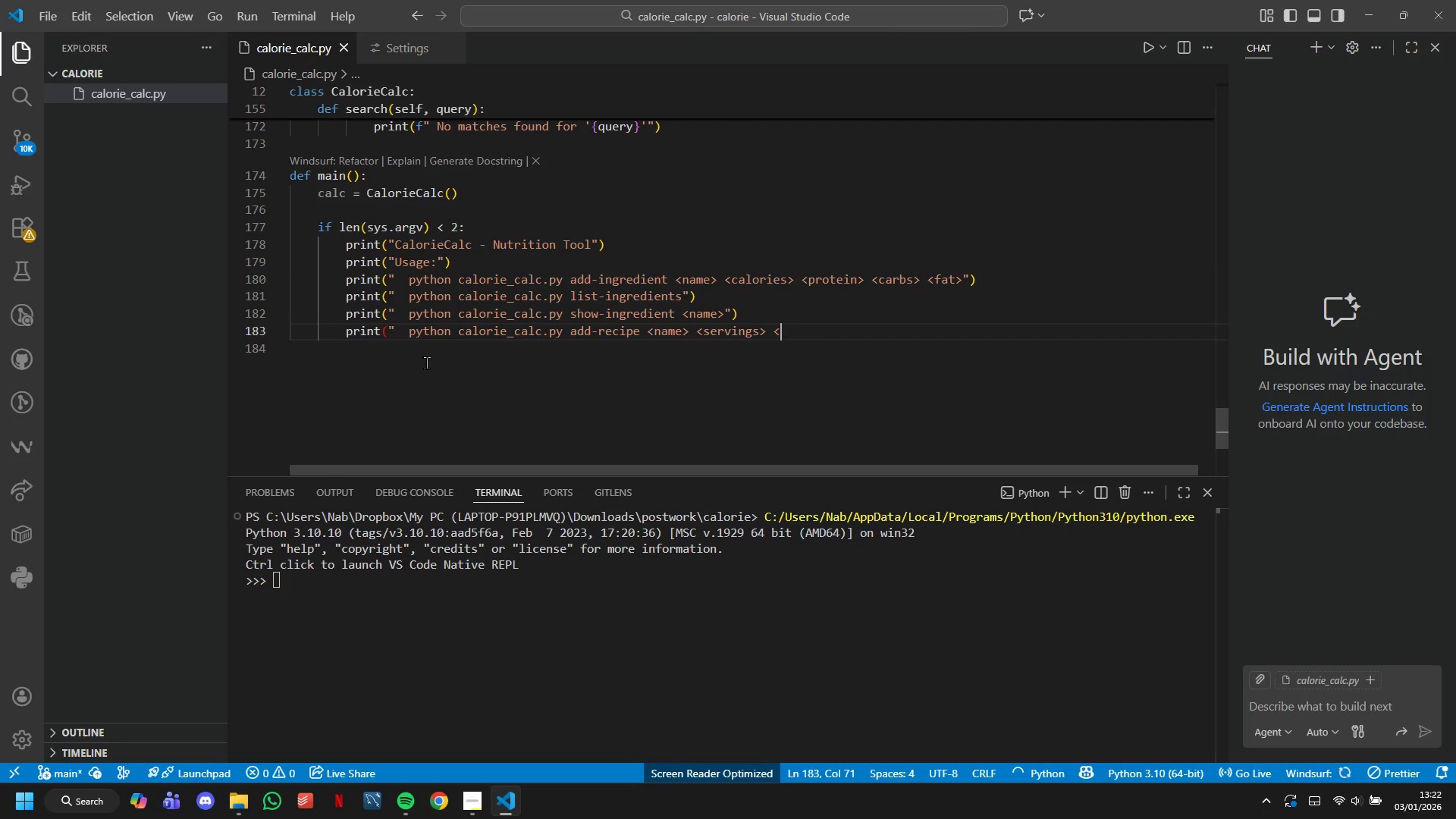 
key(Enter)
 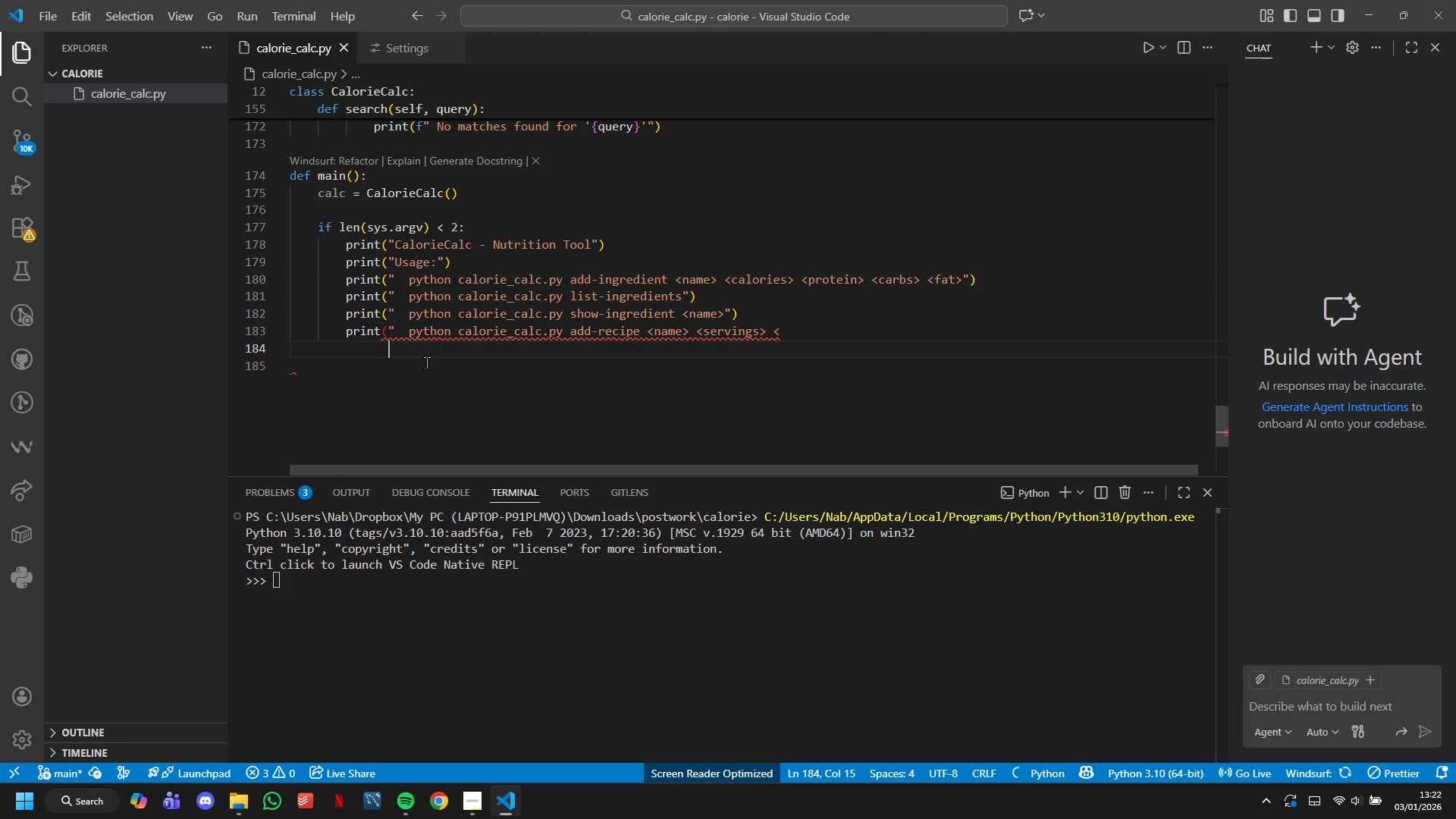 
key(ArrowLeft)
 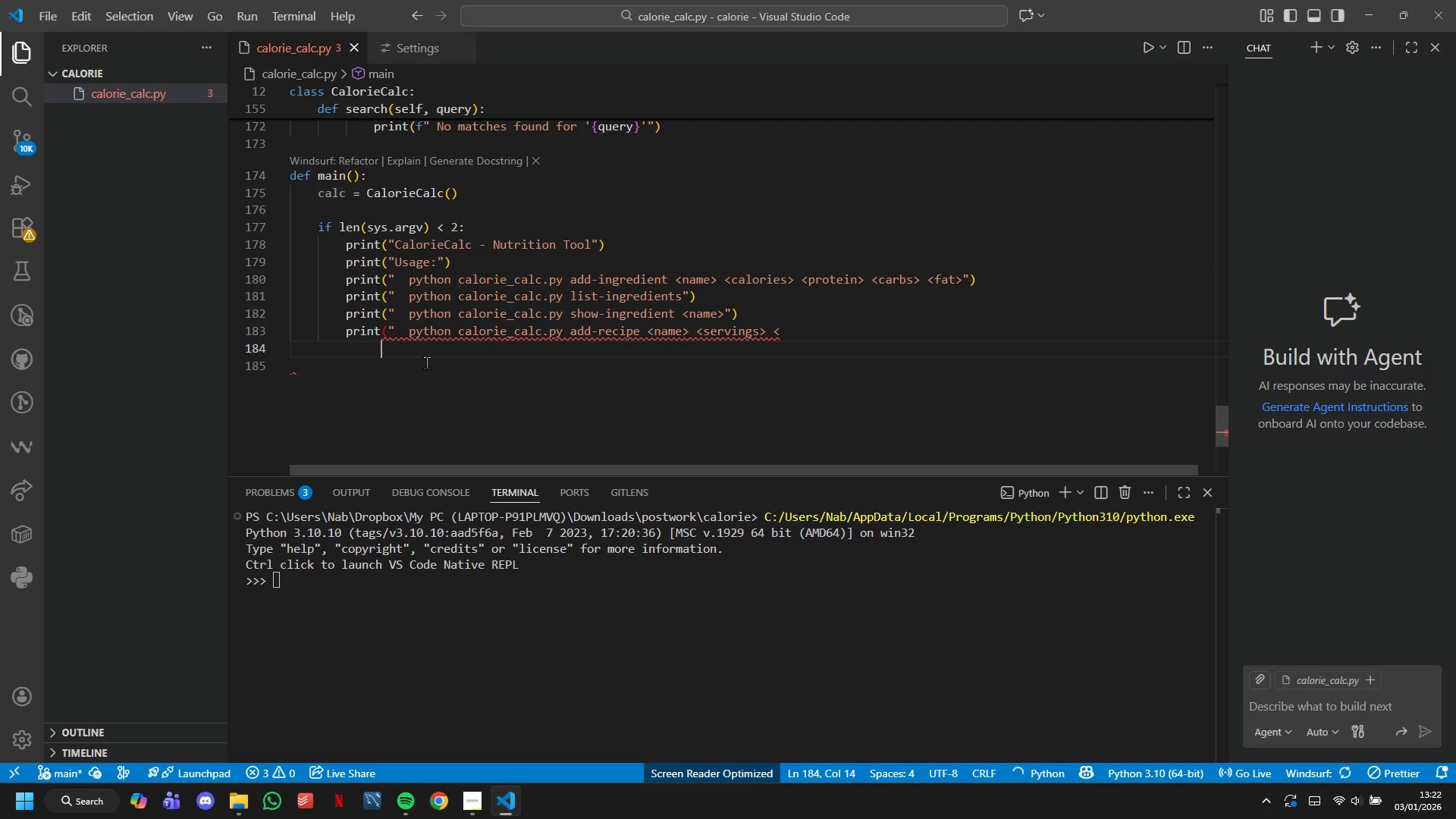 
key(ArrowLeft)
 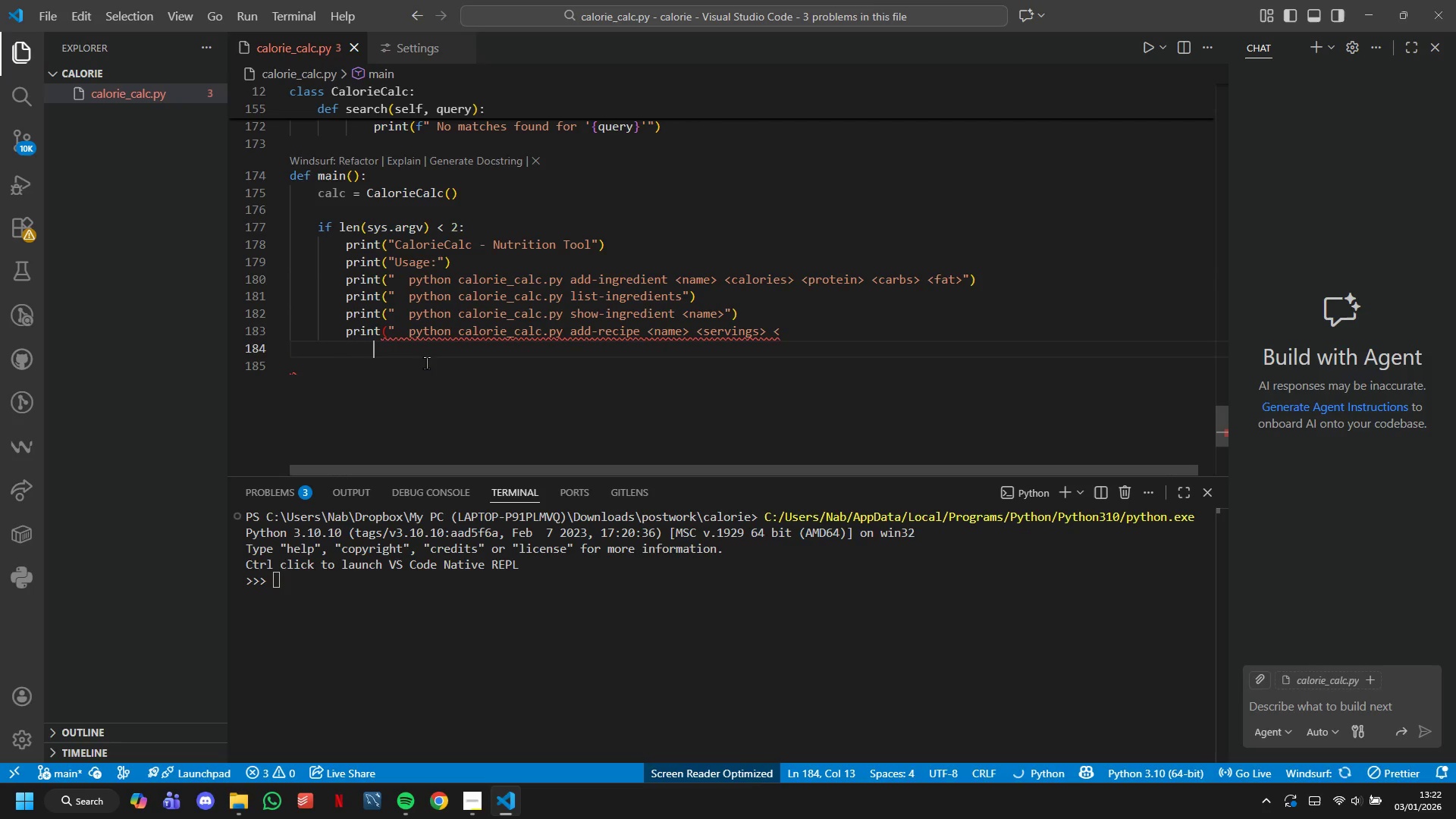 
key(ArrowLeft)
 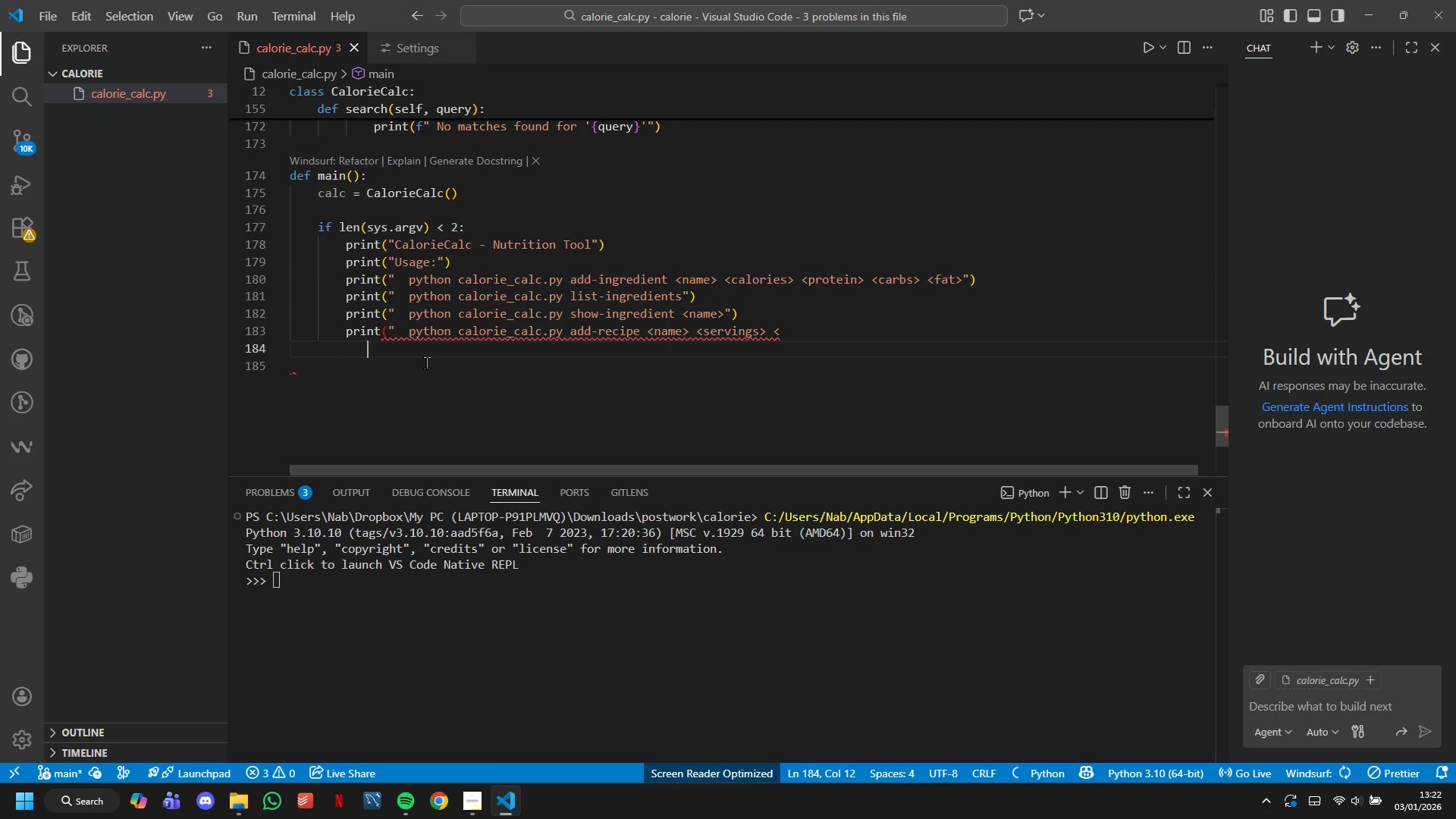 
key(ArrowLeft)
 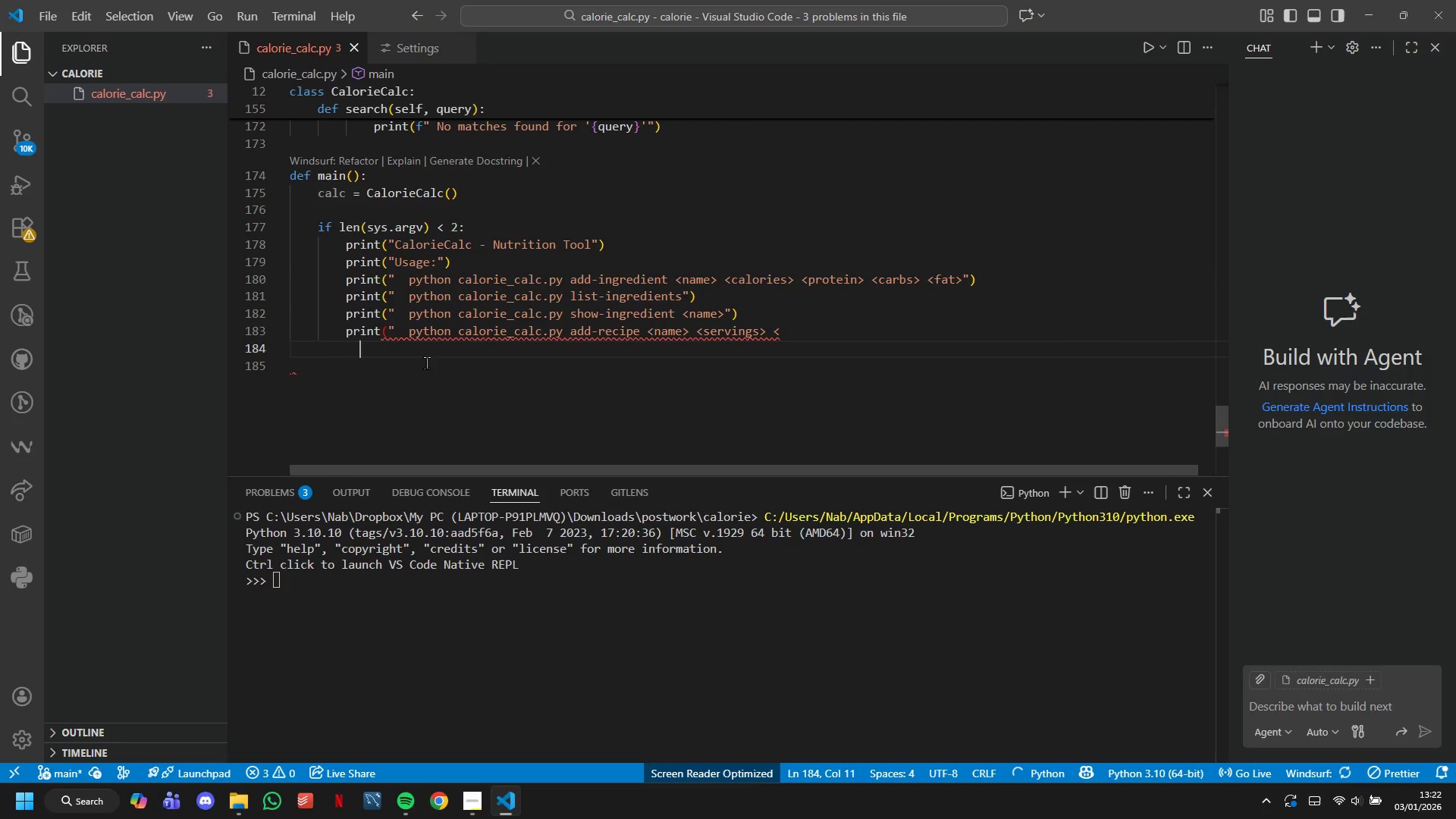 
hold_key(key=ArrowLeft, duration=0.59)
 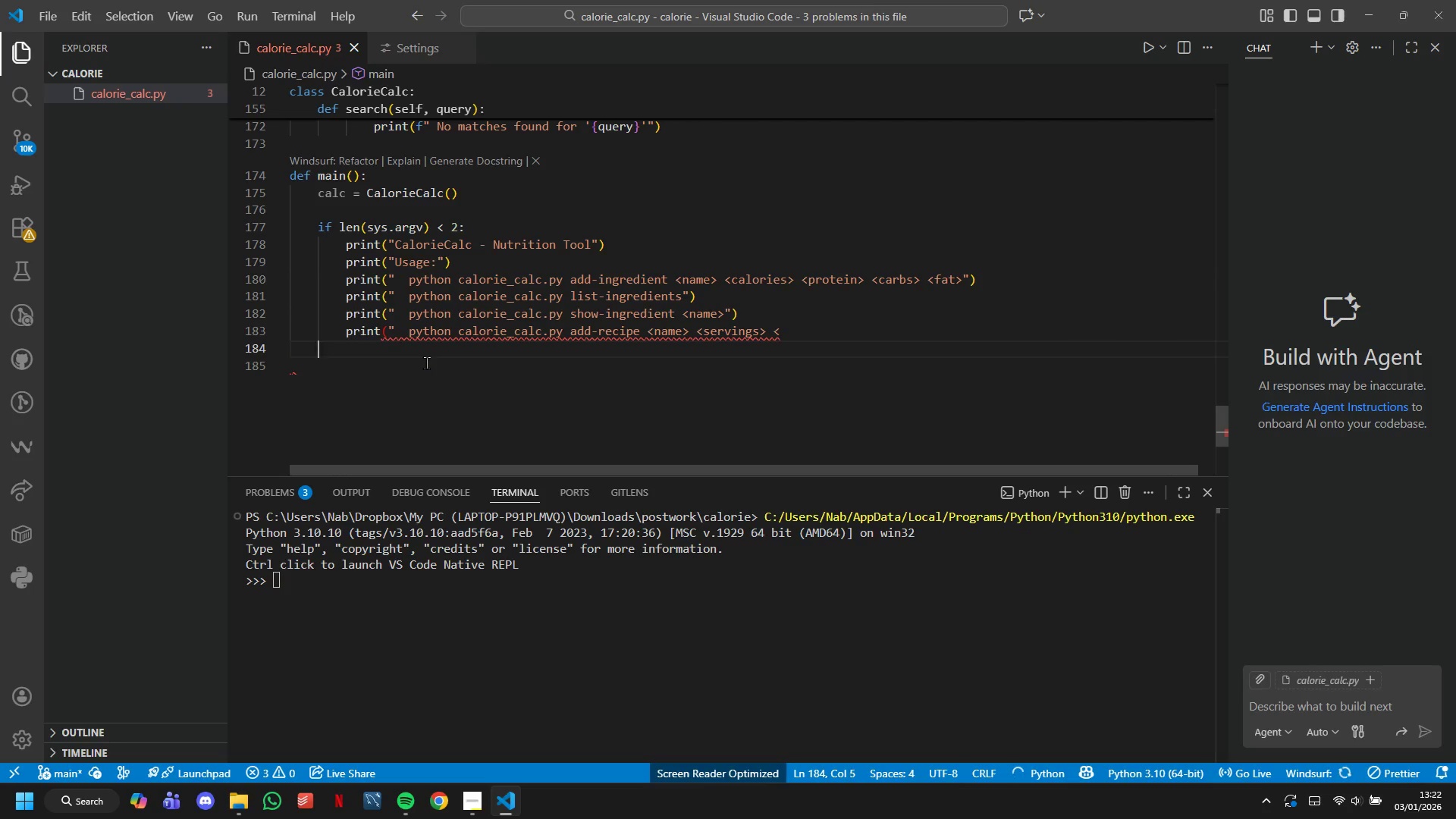 
hold_key(key=ArrowLeft, duration=0.52)
 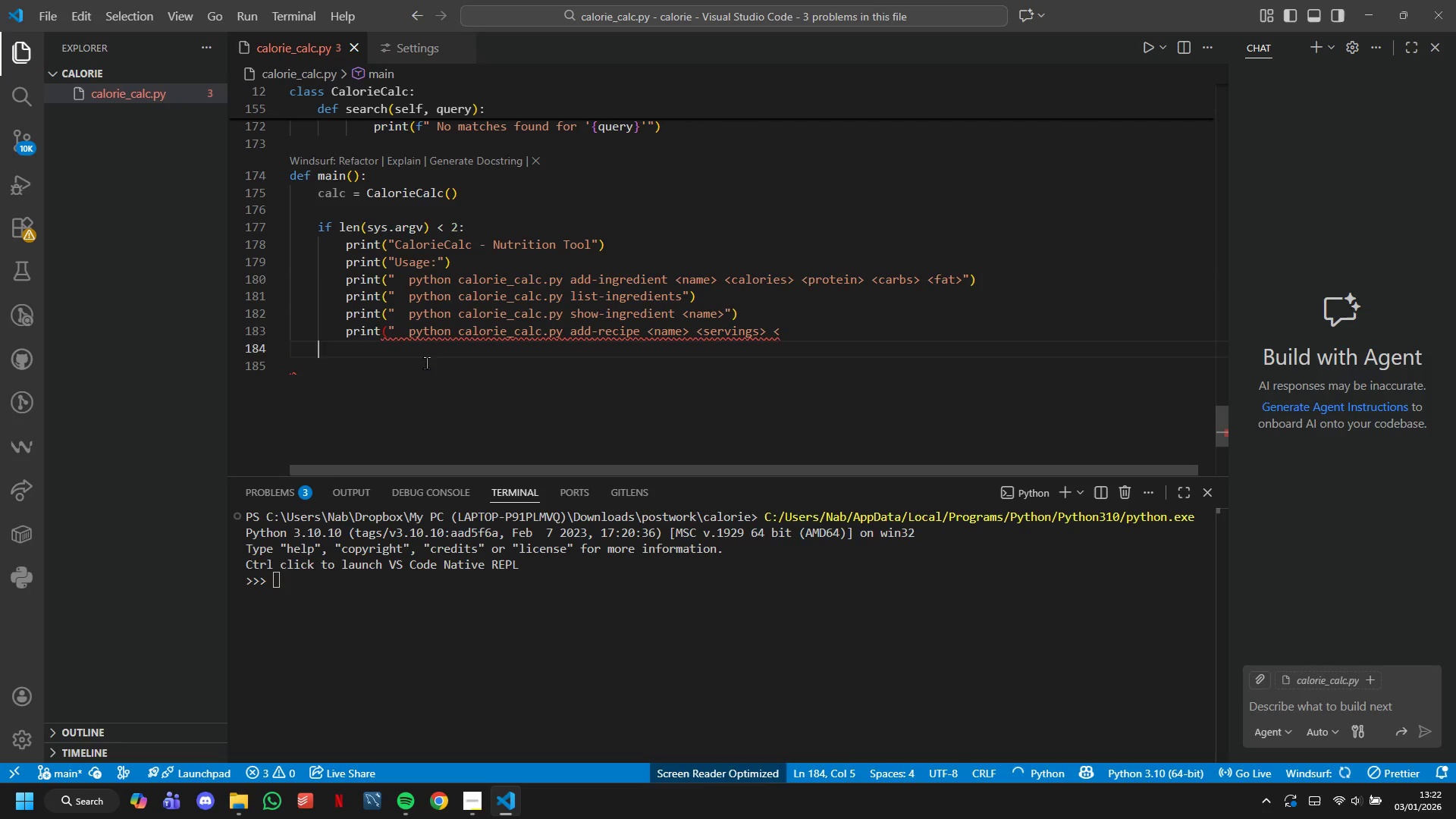 
key(ArrowLeft)
 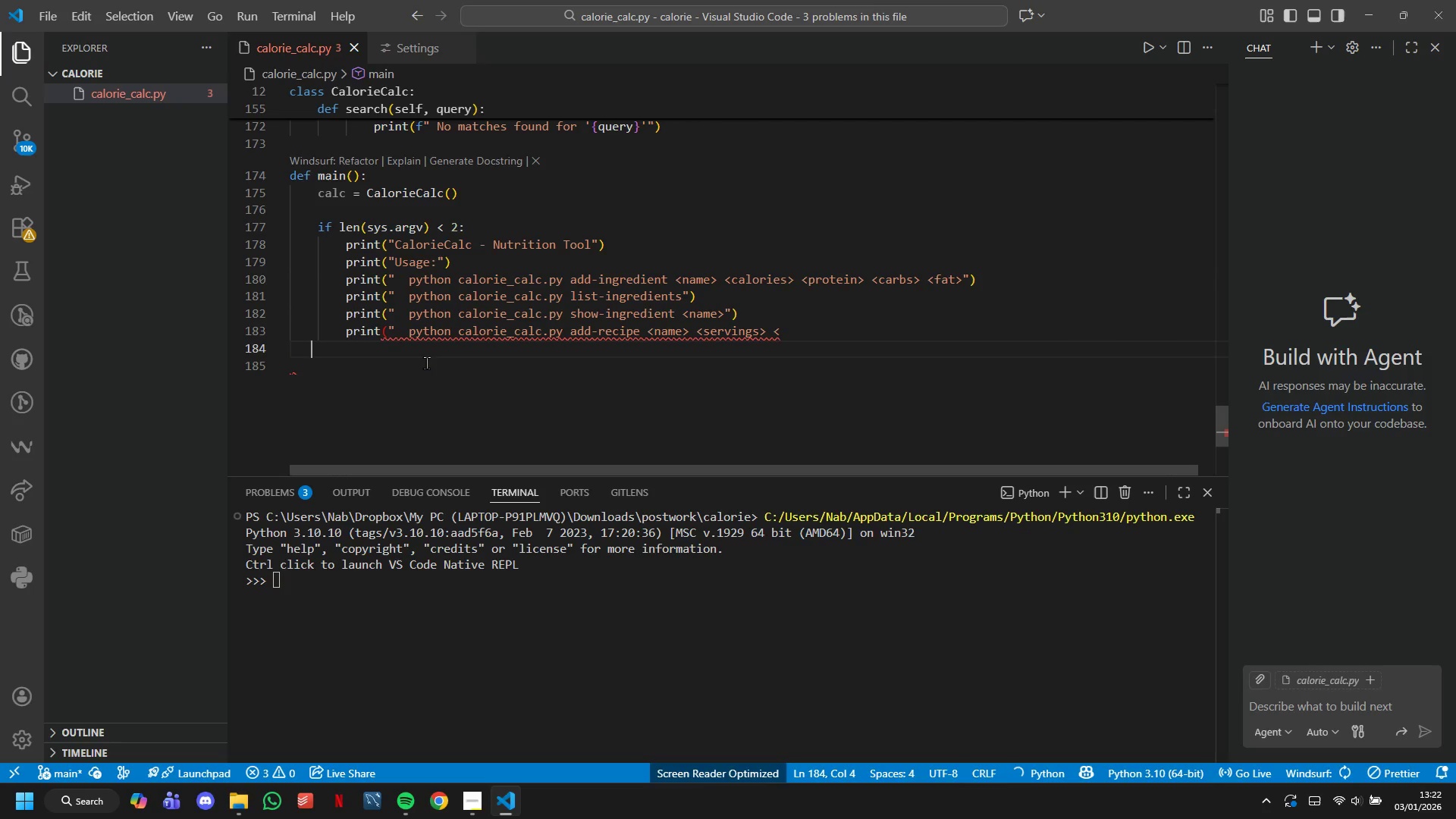 
key(ArrowLeft)
 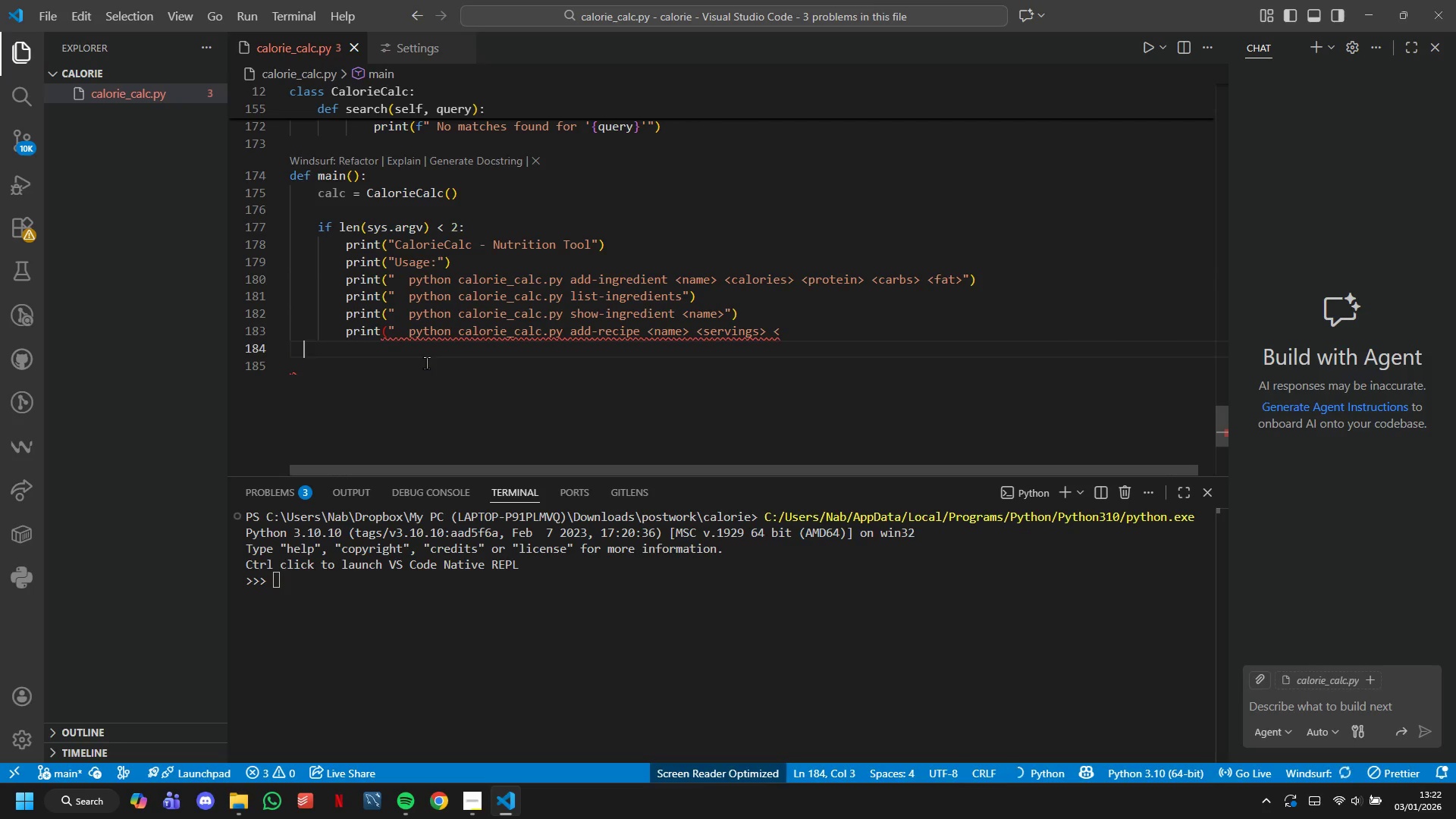 
key(ArrowLeft)
 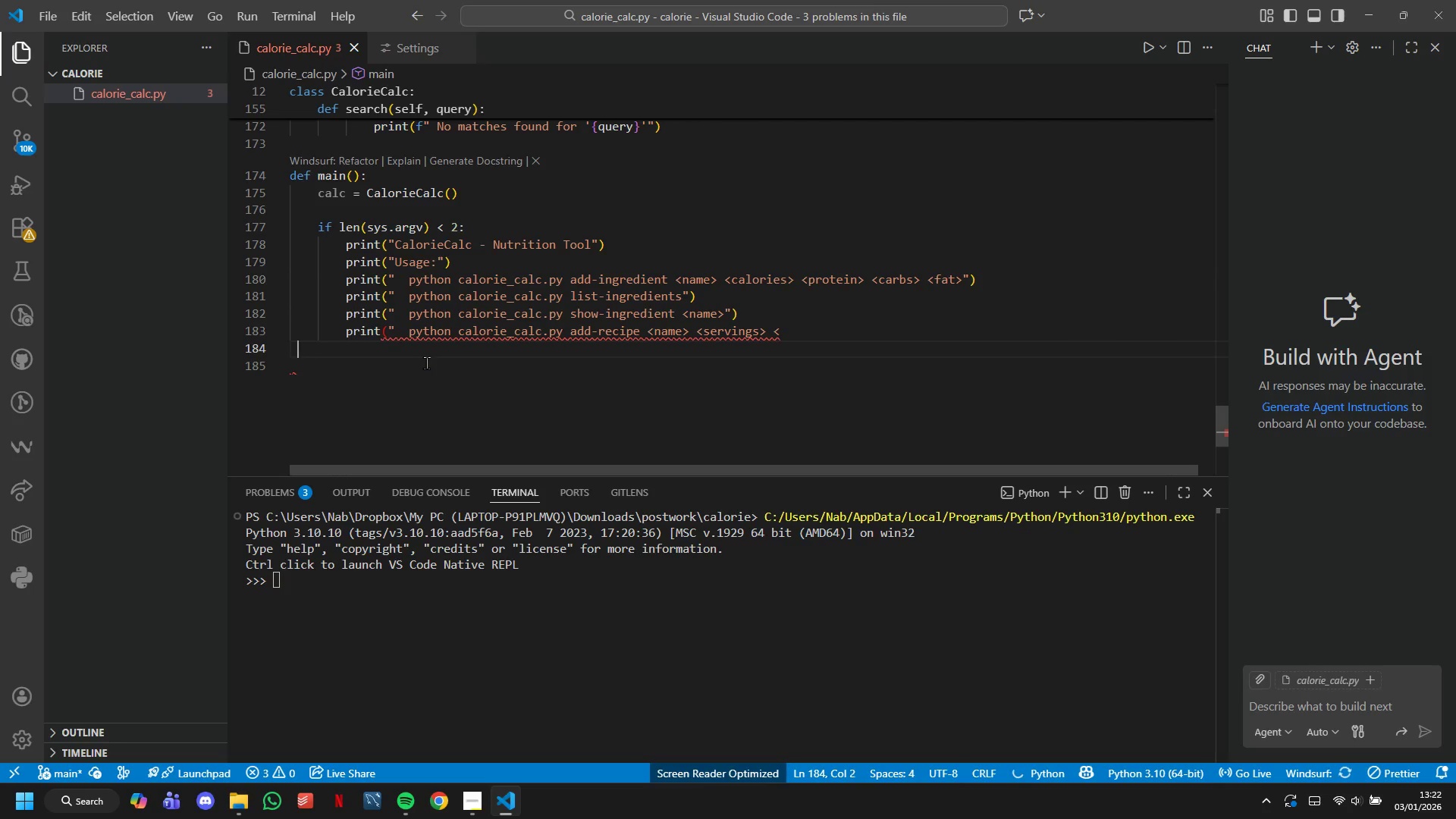 
key(ArrowLeft)
 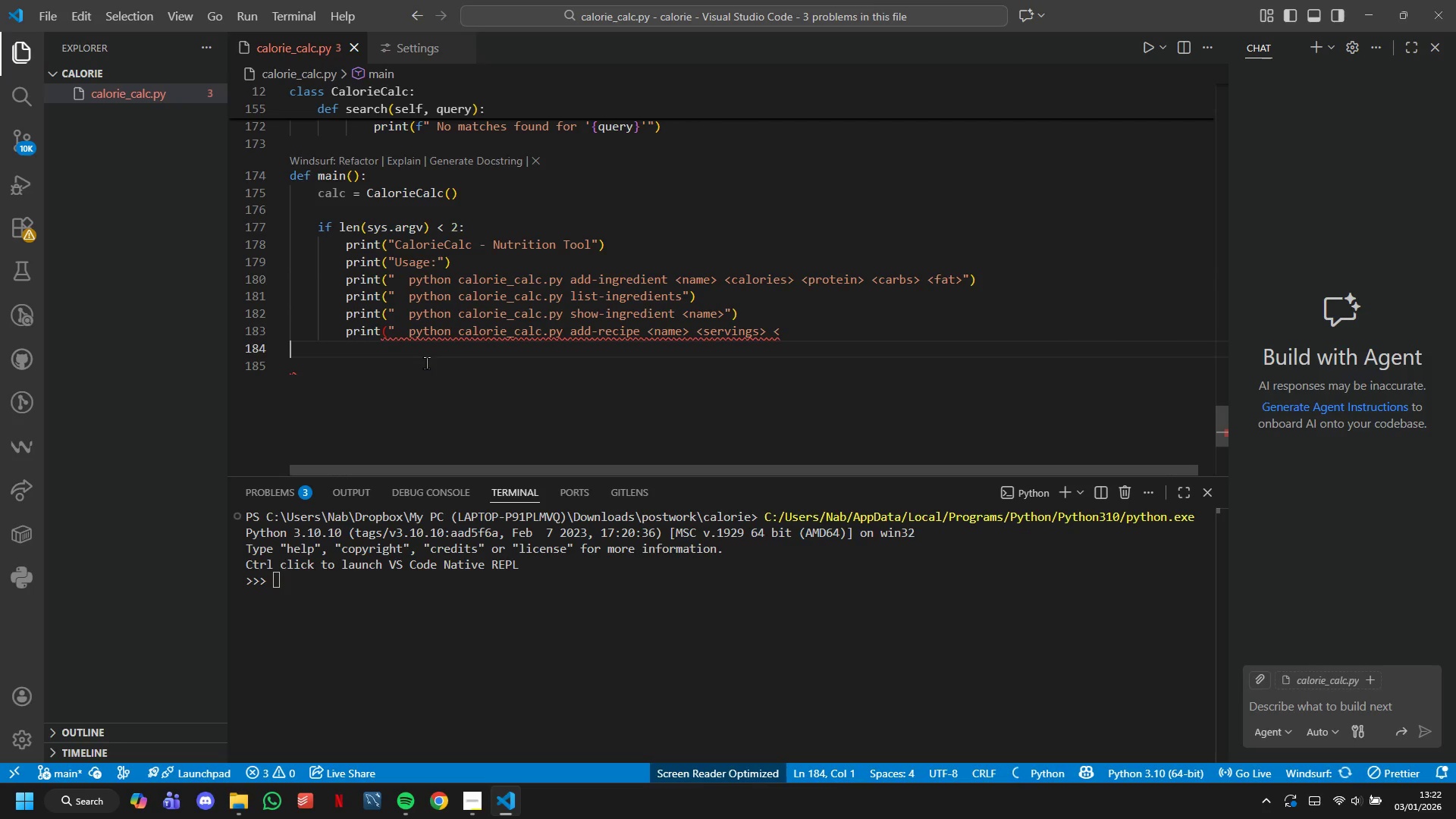 
key(ArrowLeft)
 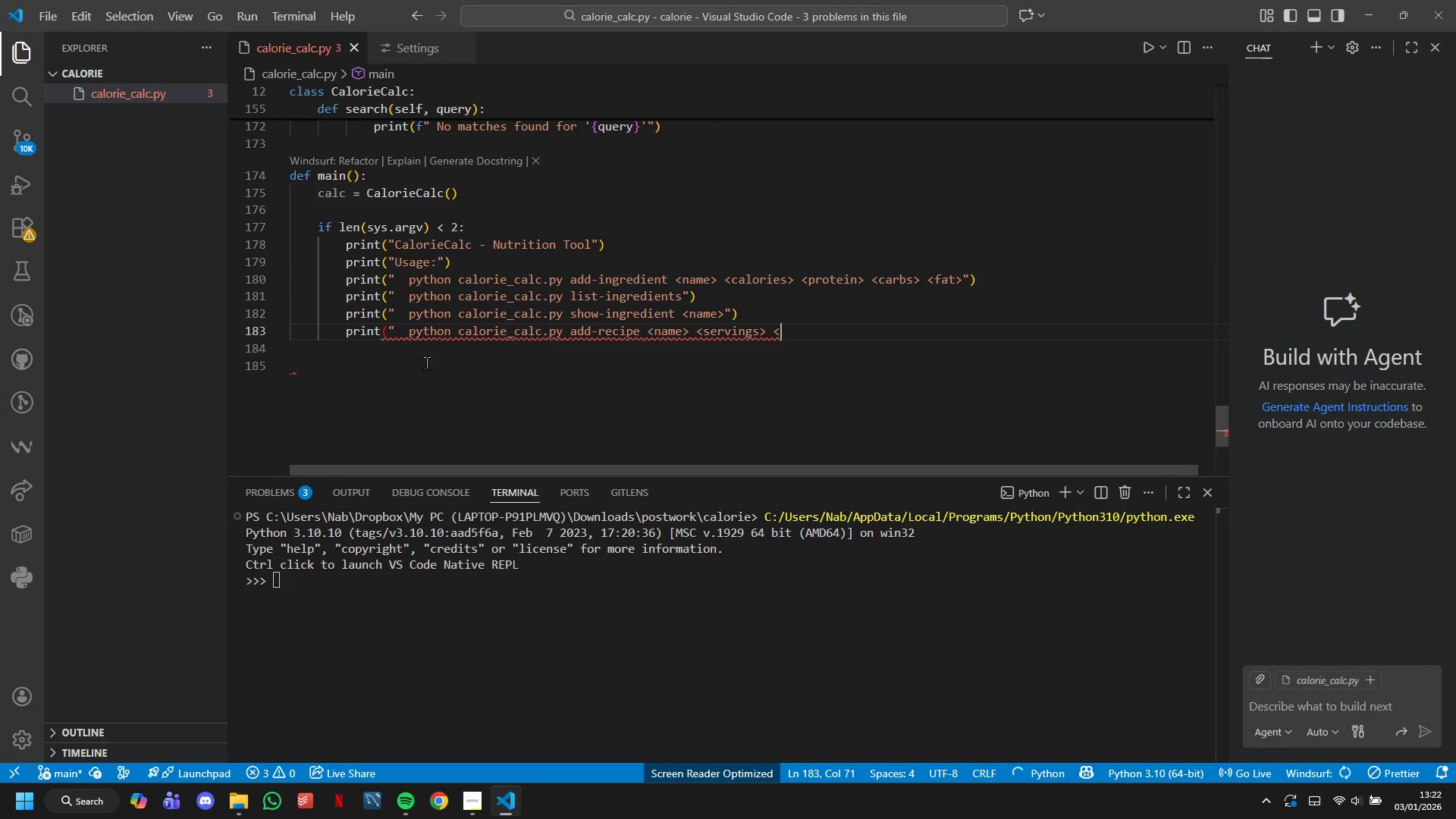 
key(ArrowLeft)
 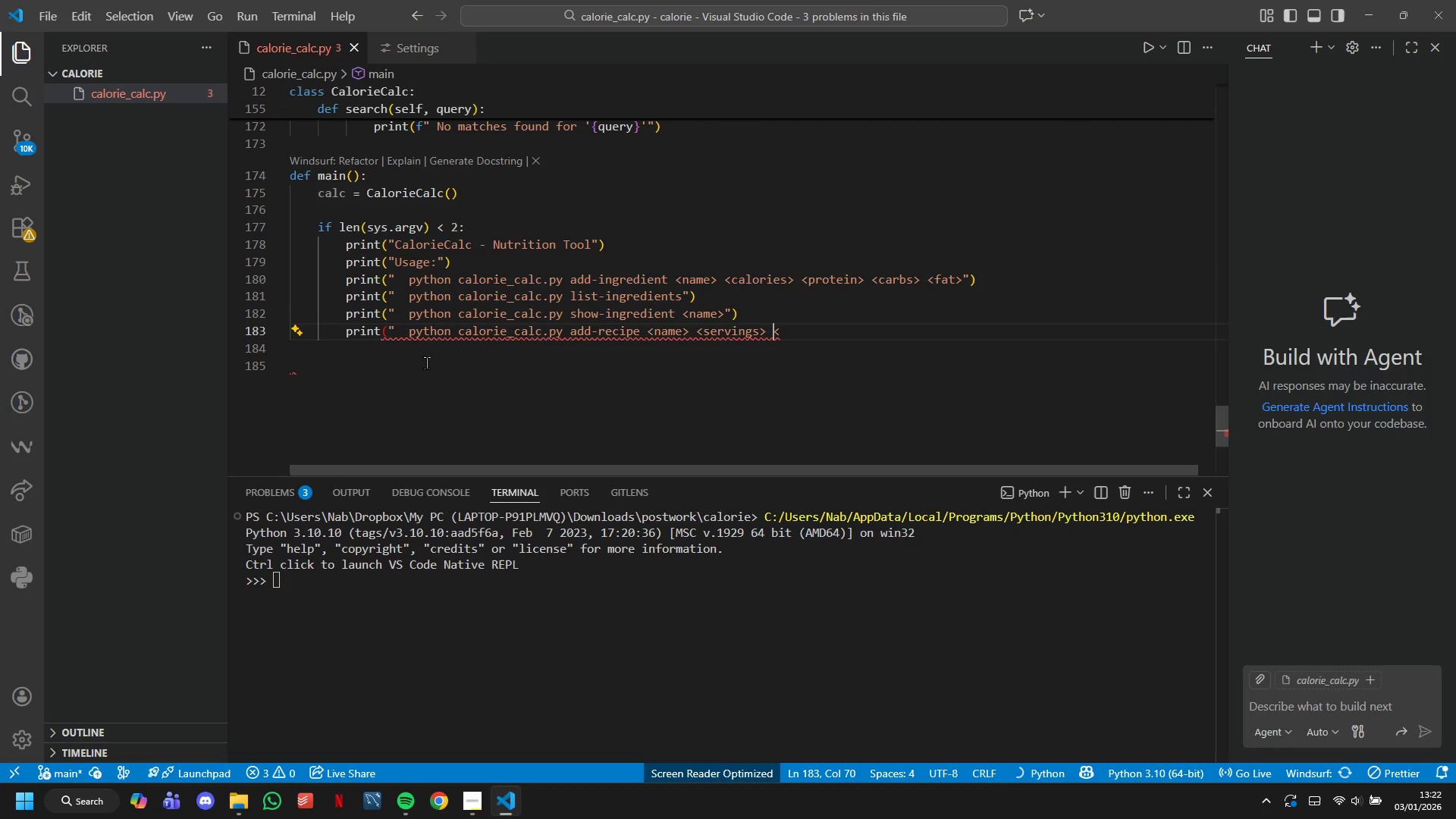 
key(ArrowRight)
 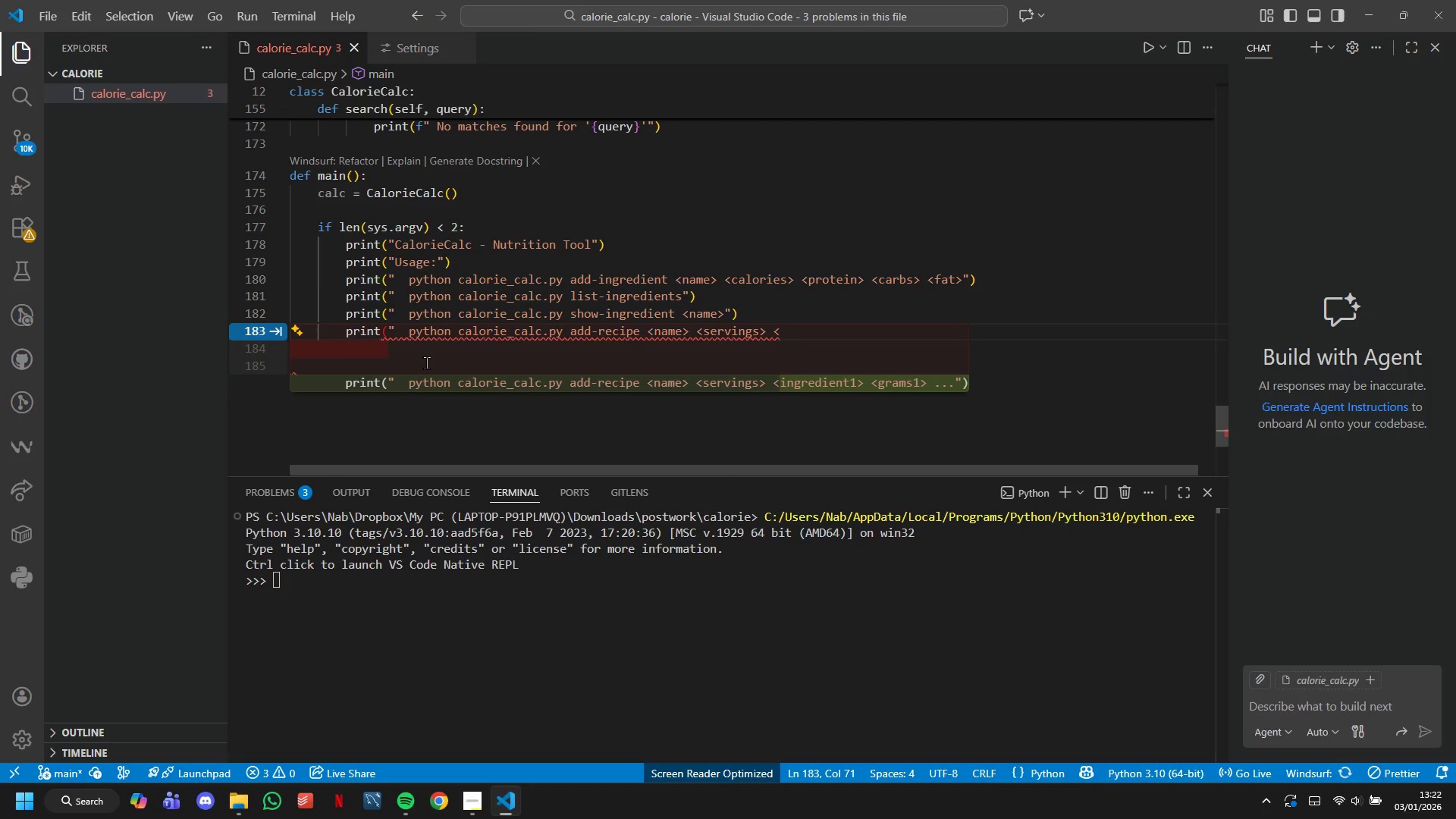 
key(Backspace)
 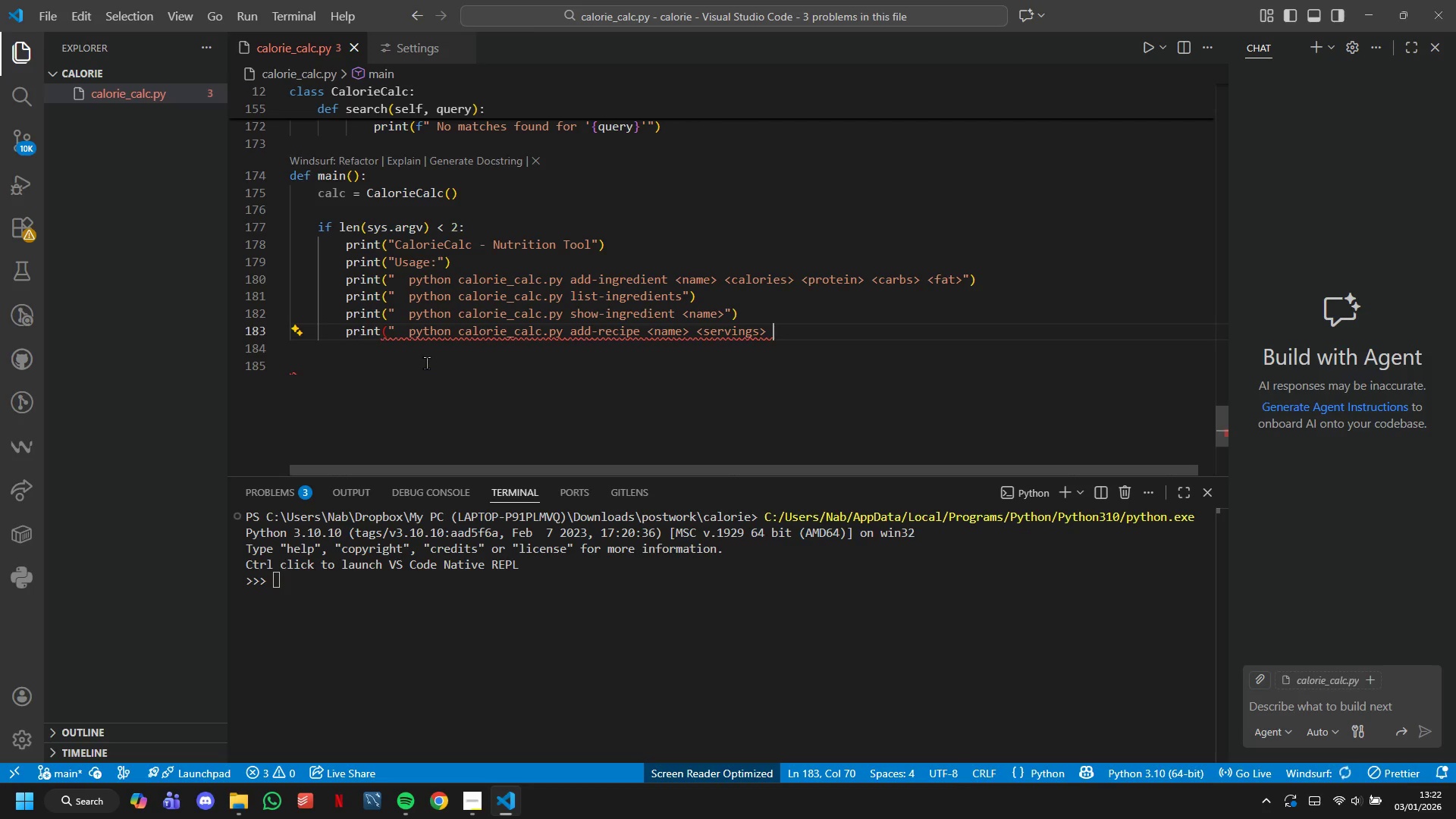 
key(Backspace)
 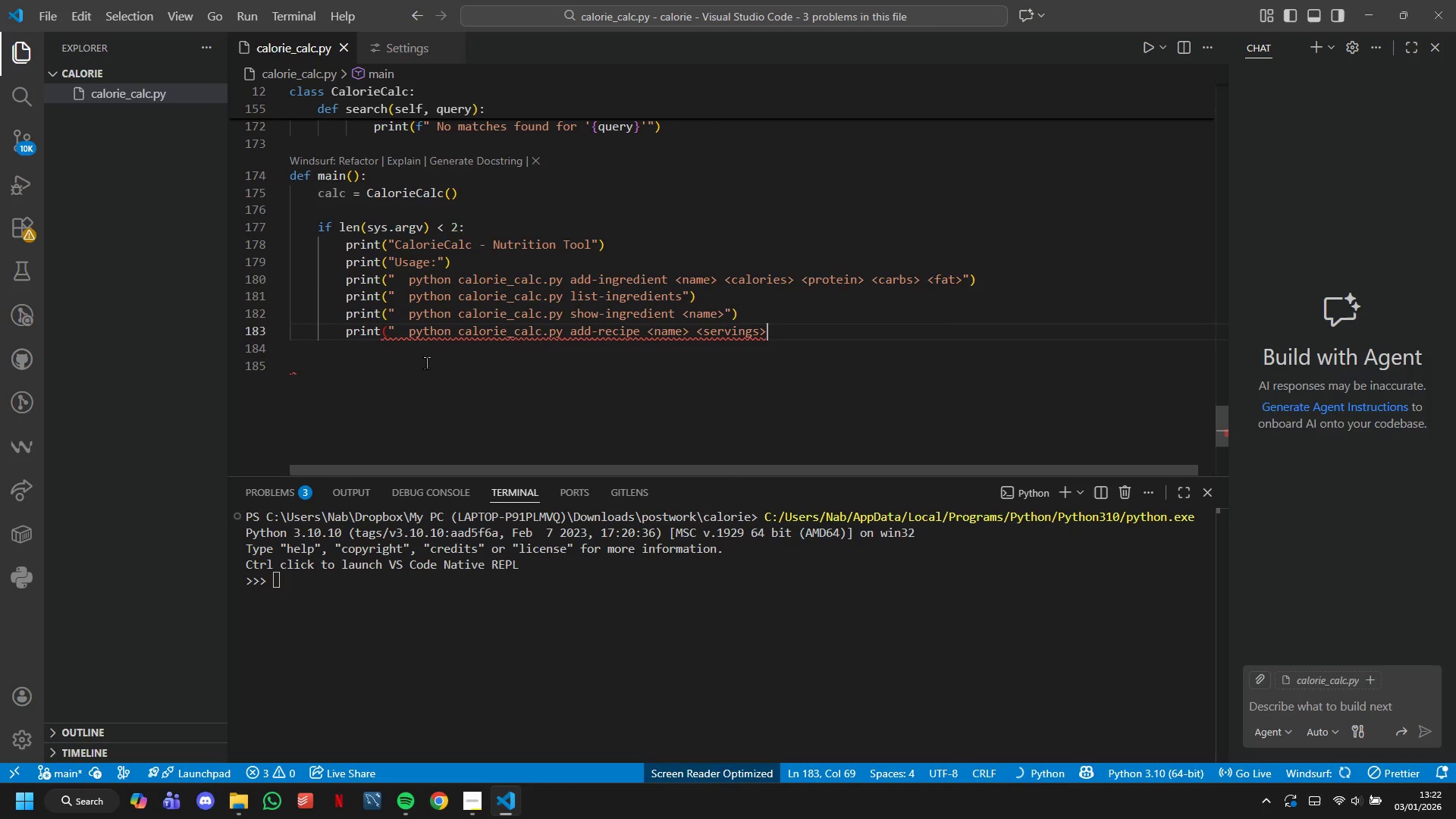 
key(Shift+Quote)
 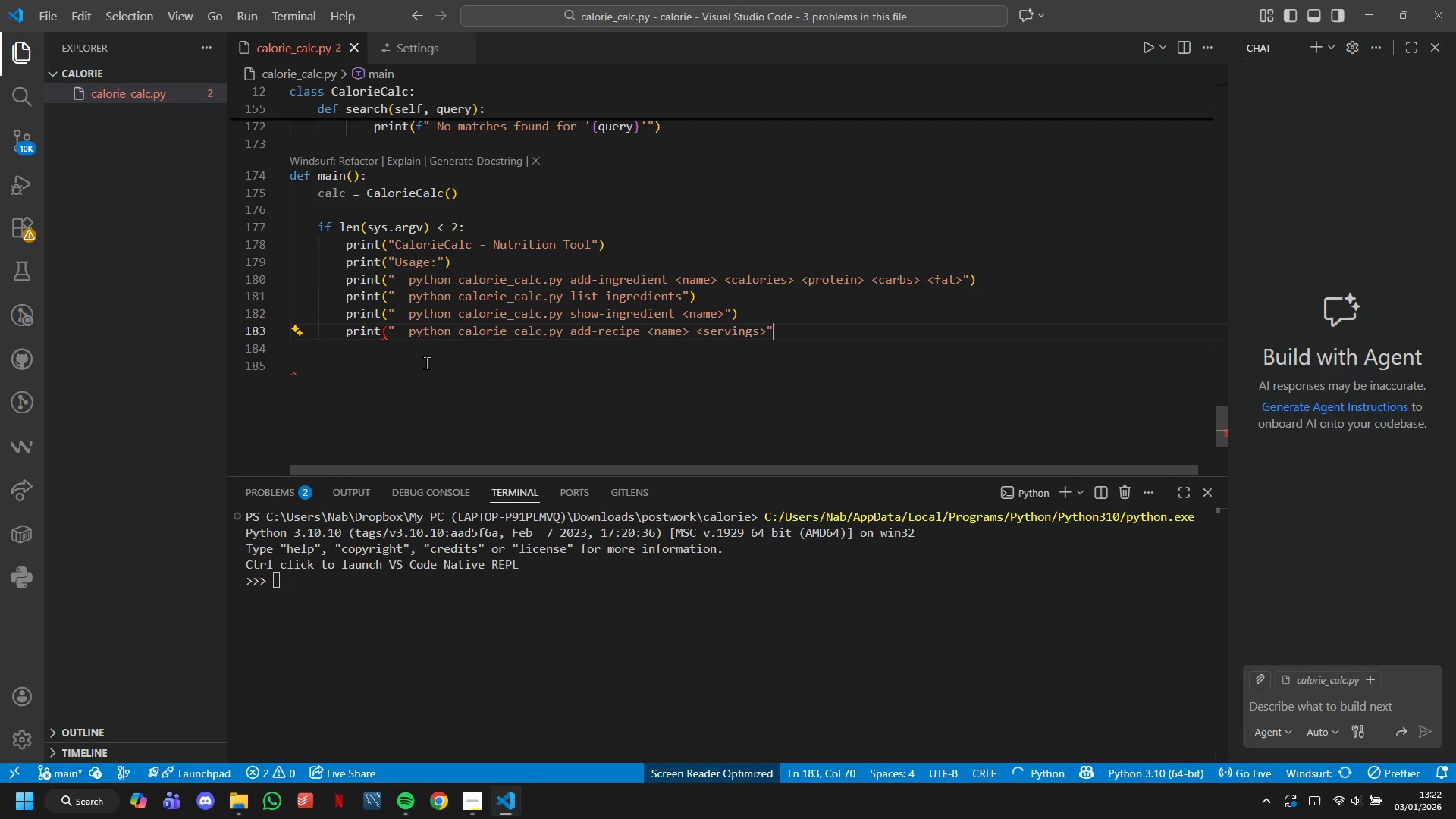 
key(Shift+0)
 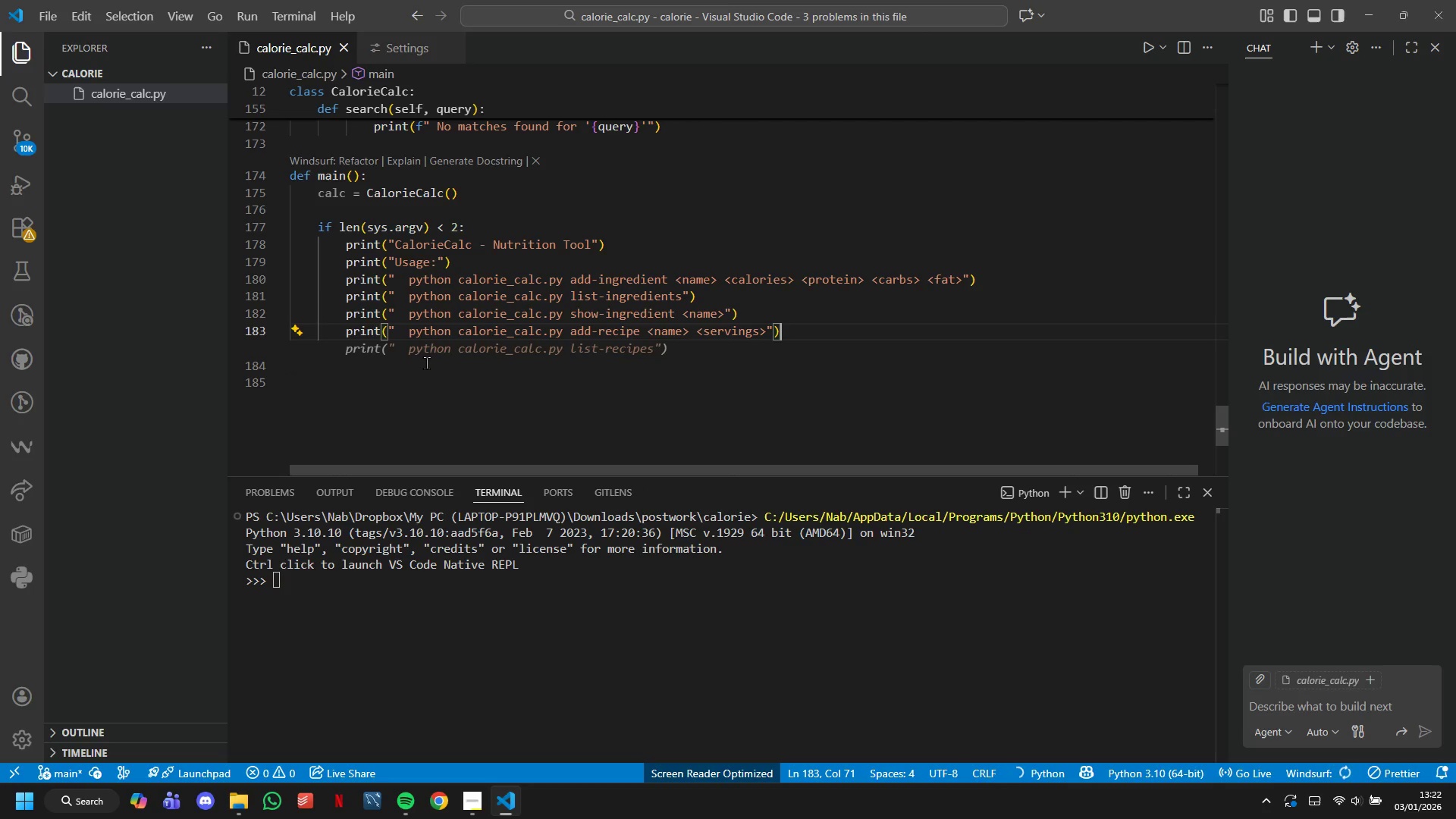 
key(Enter)
 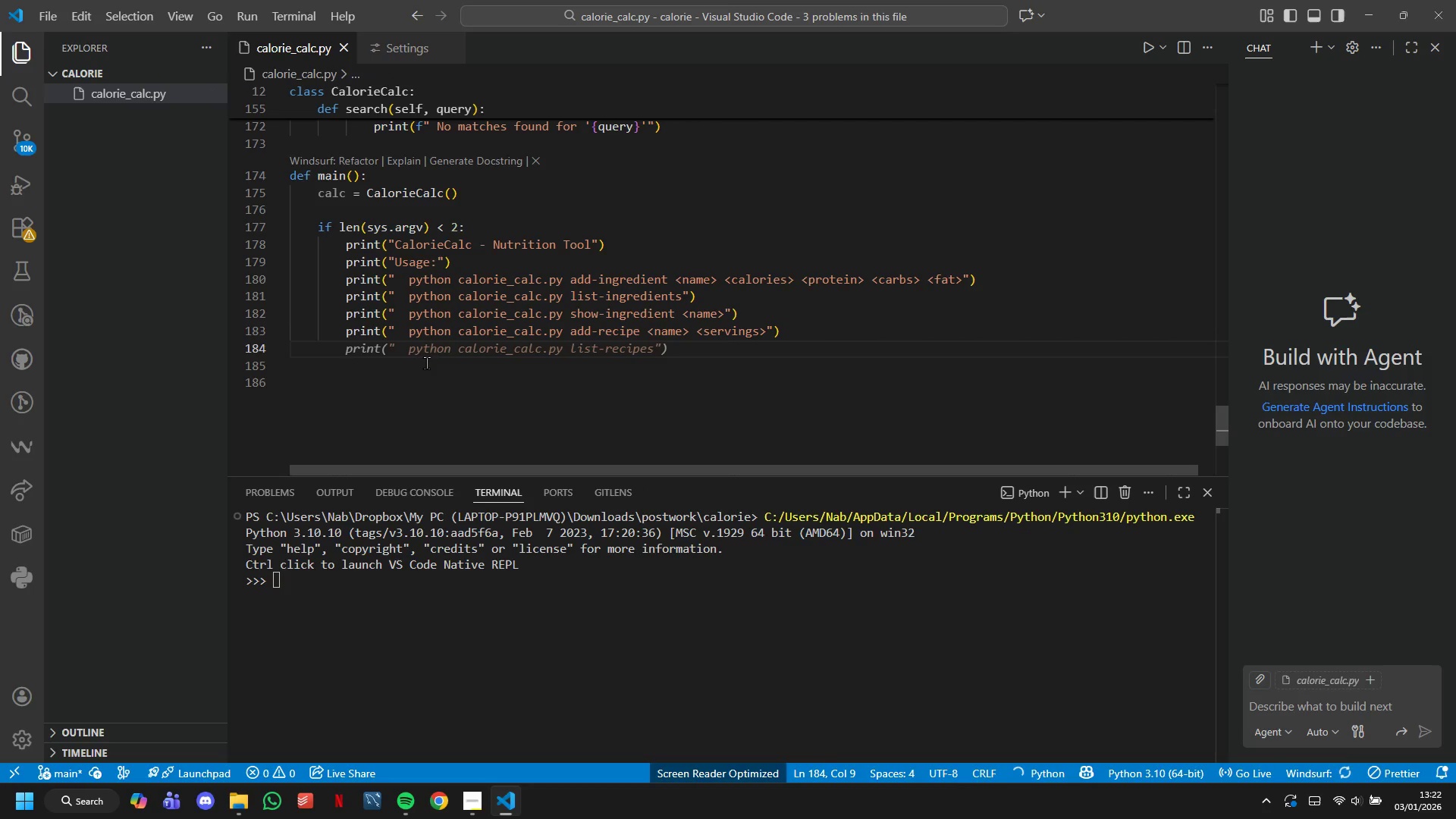 
key(Tab)
 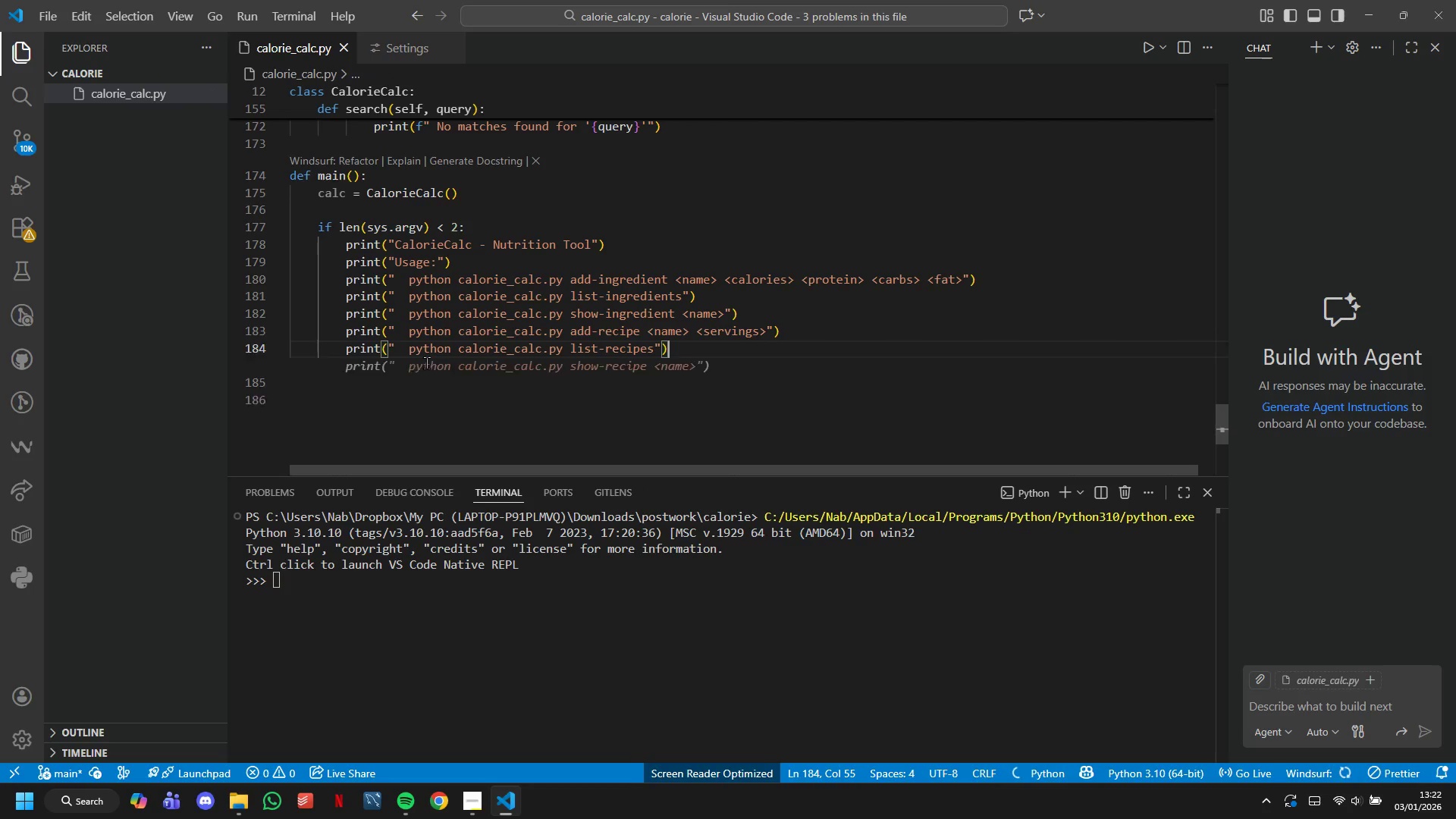 
key(Enter)
 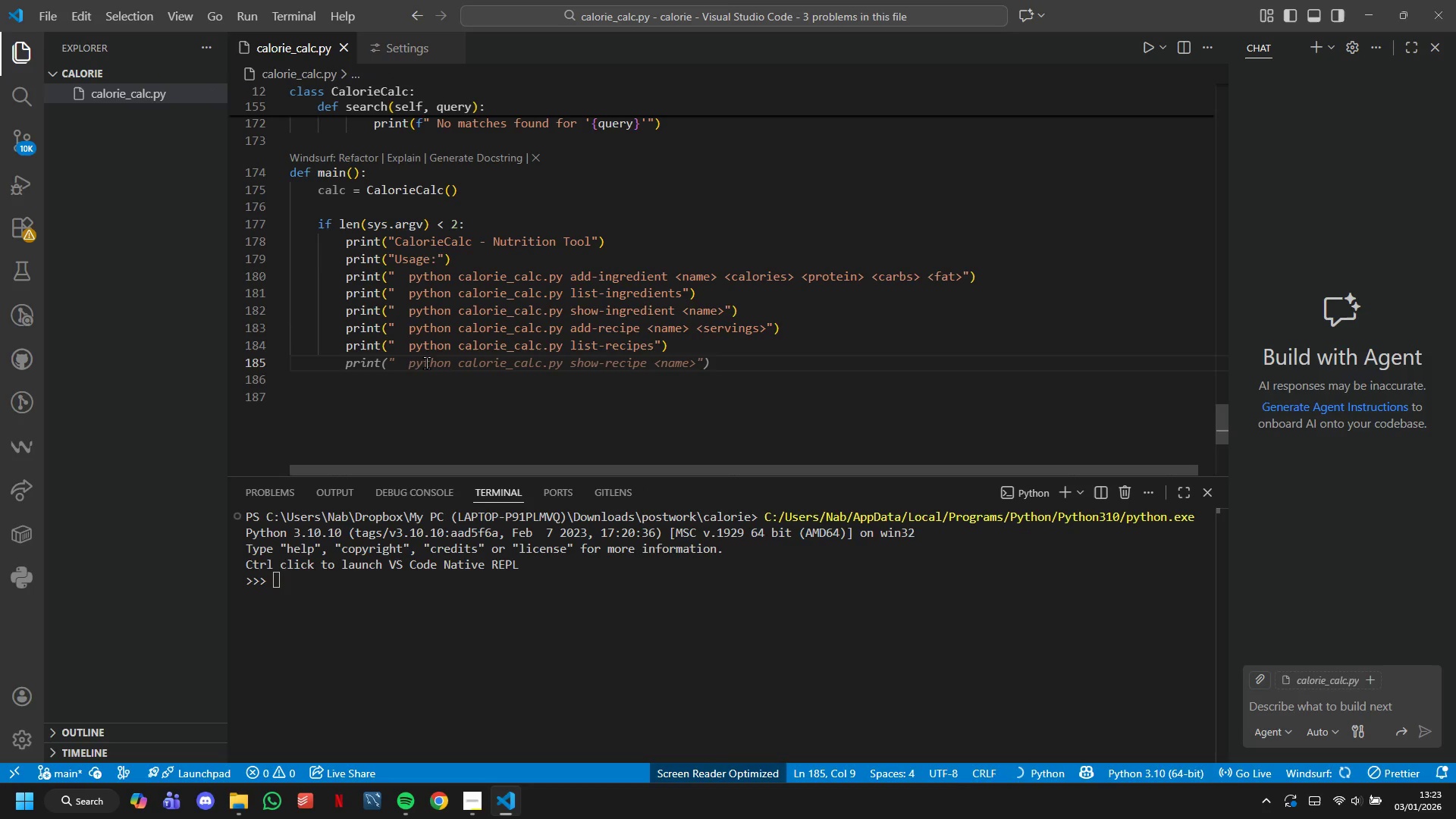 
key(Tab)
 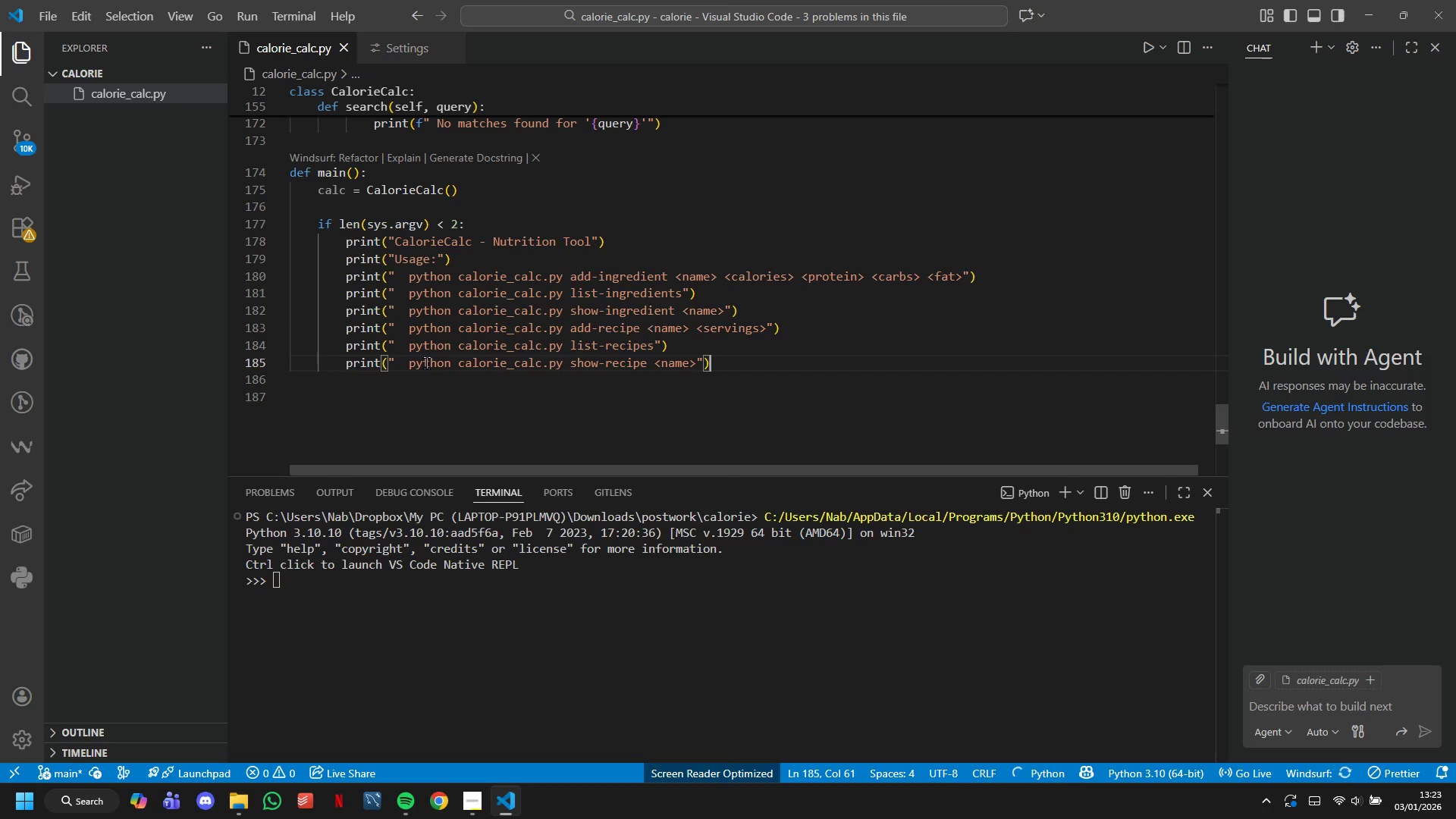 
key(Enter)
 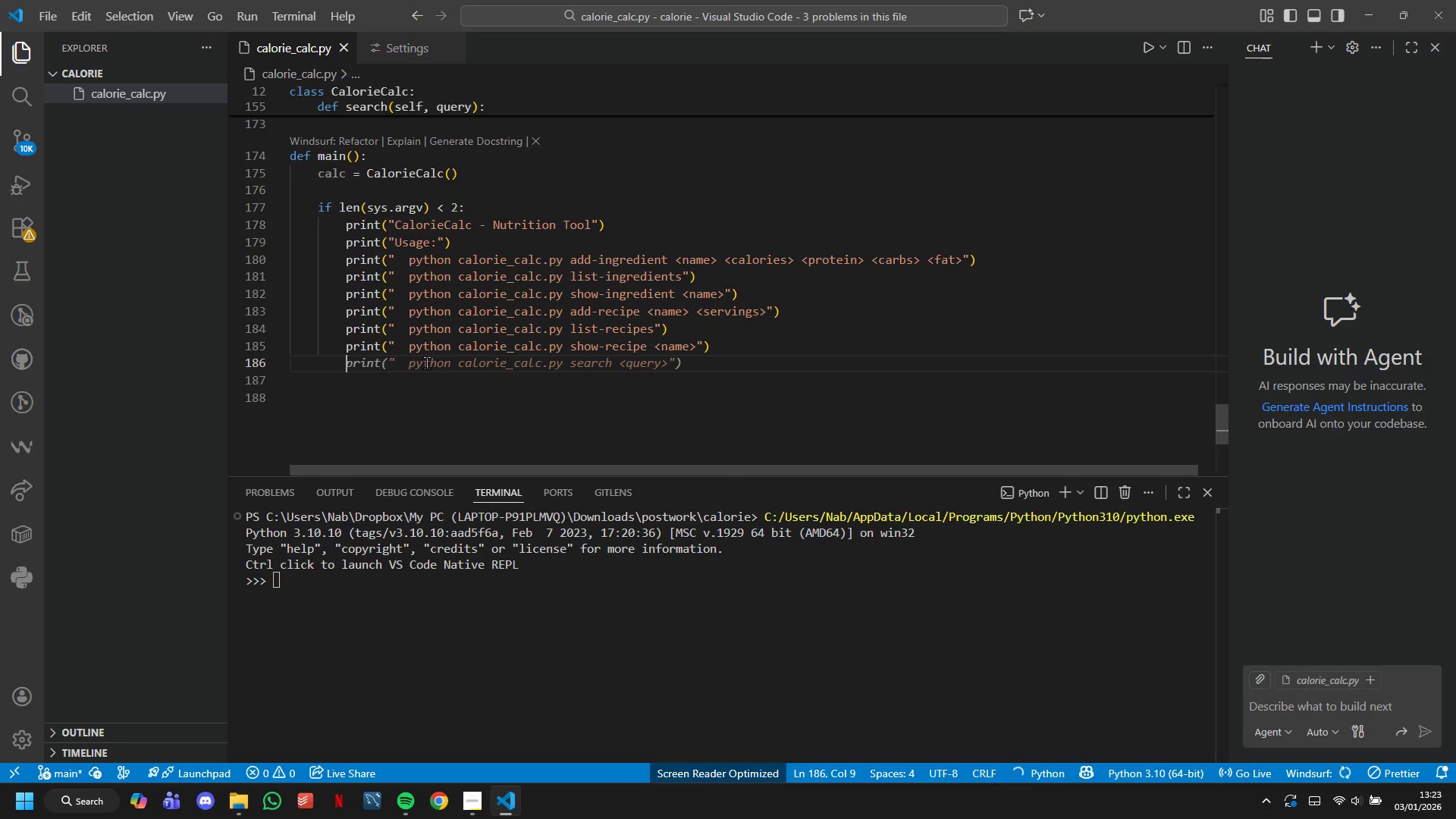 
key(Tab)
 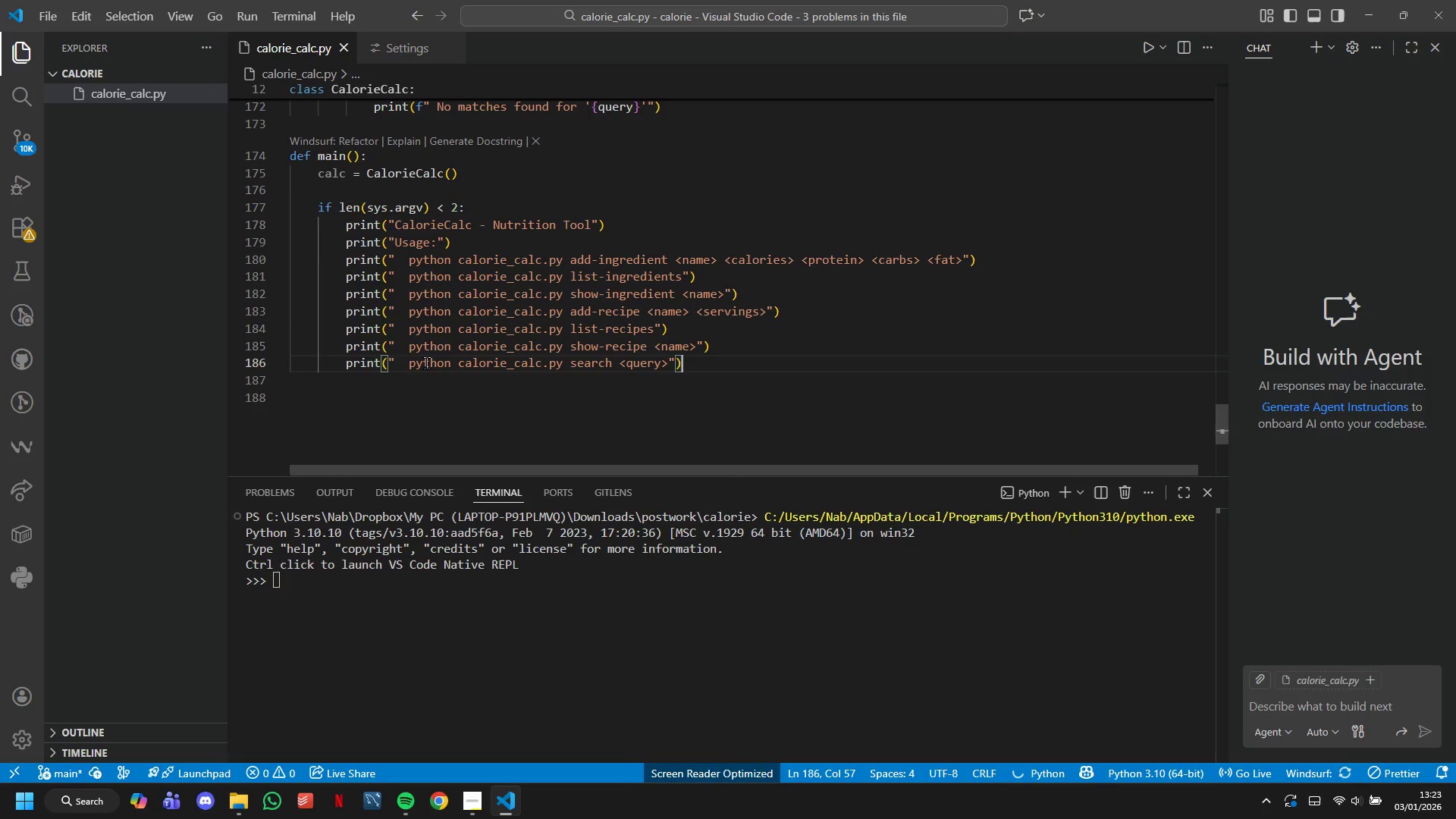 
key(Enter)
 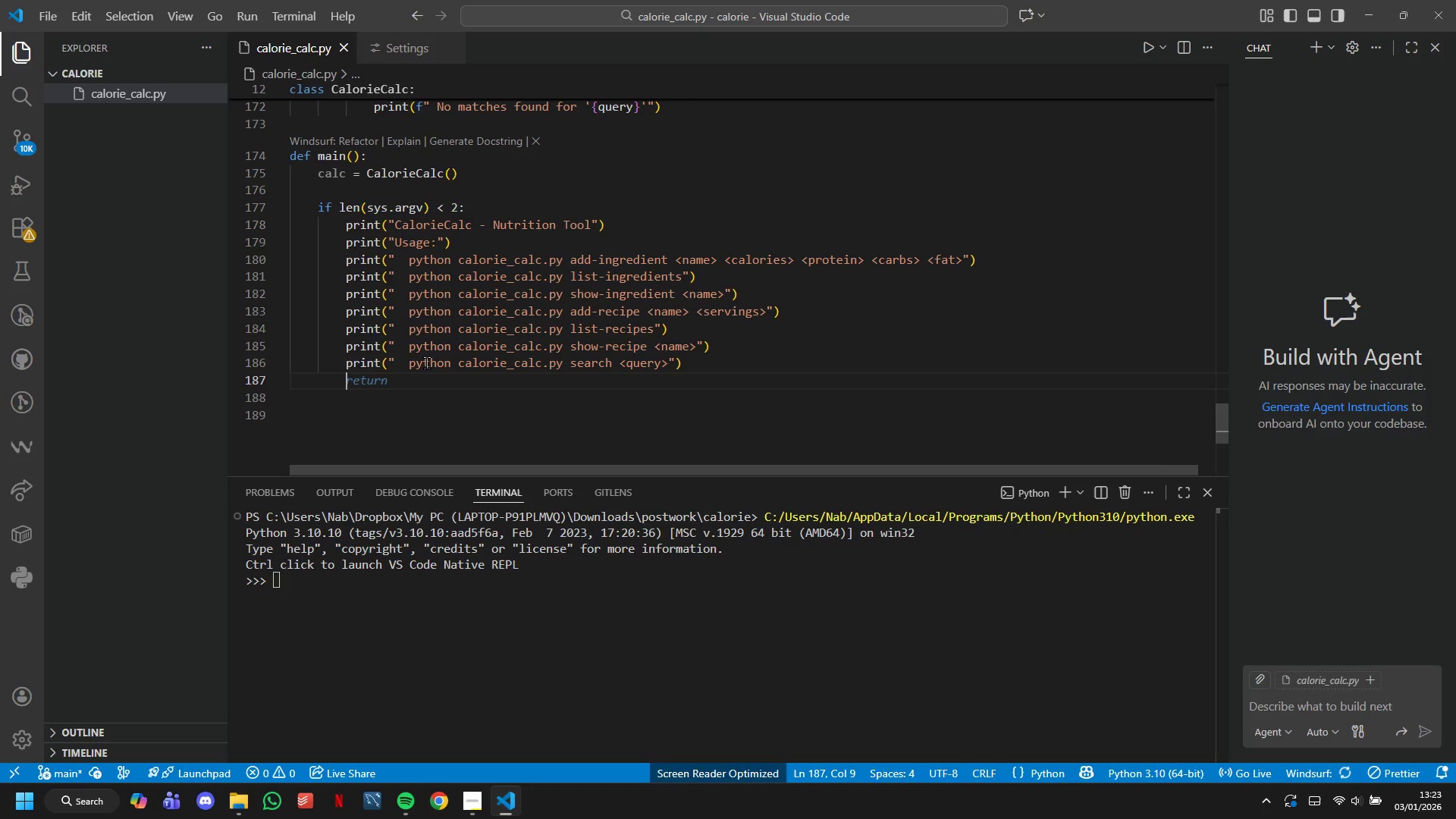 
wait(5.8)
 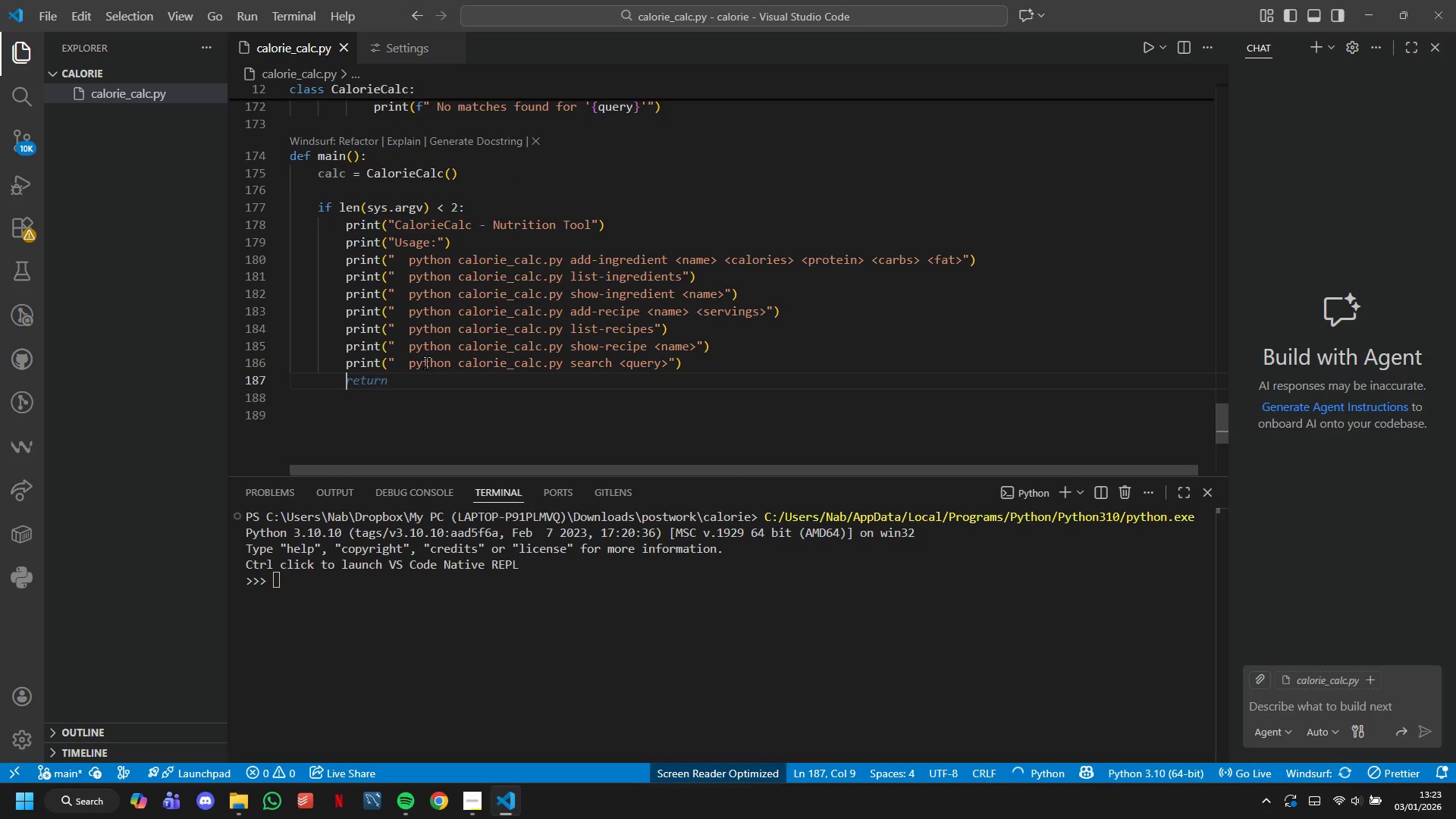 
type(PRIJ)
key(Backspace)
type(NT("E)
key(Backspace)
type(\N eC)
key(Backspace)
type(XAMPLES; )
 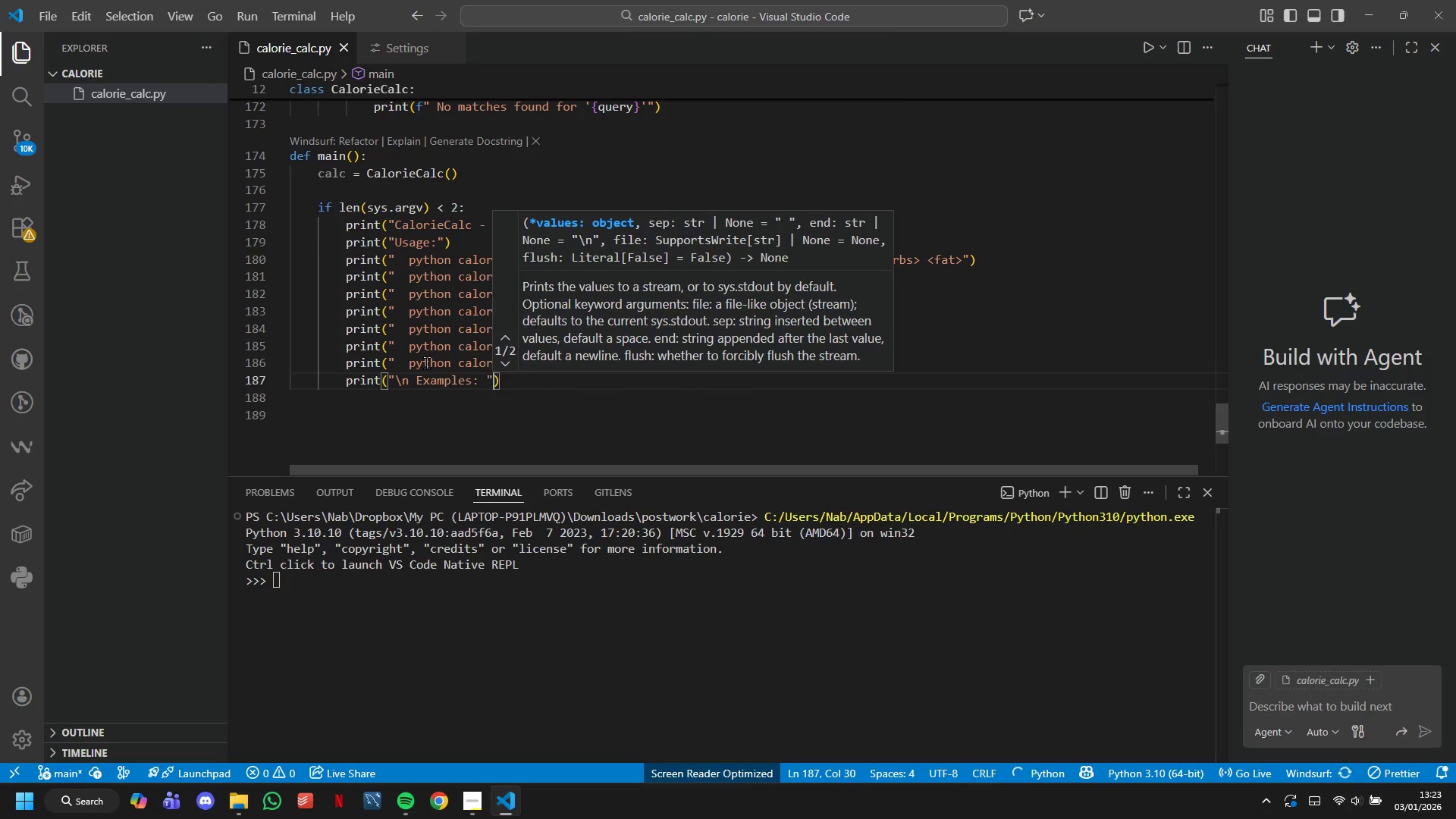 
 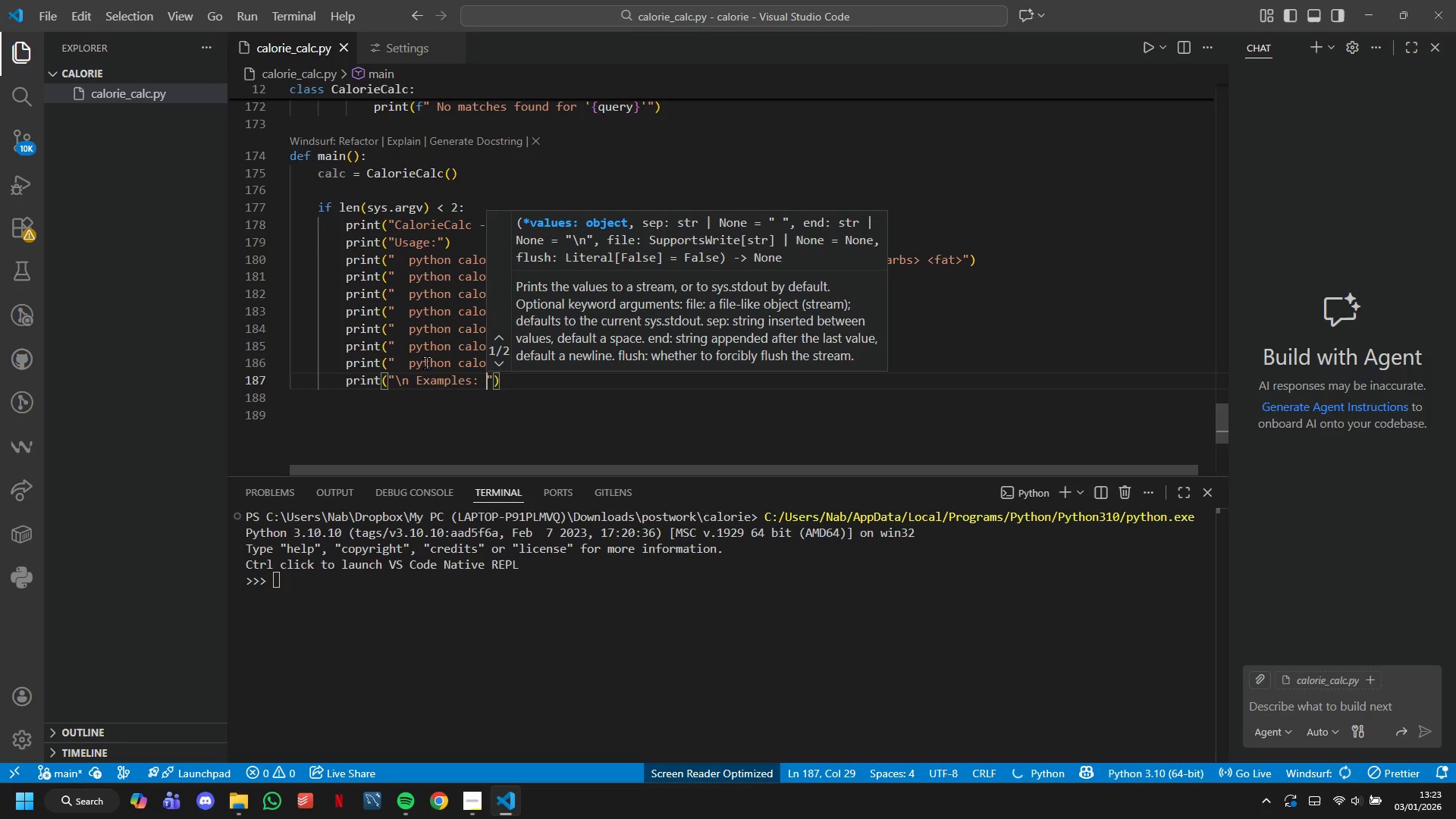 
key(ArrowRight)
 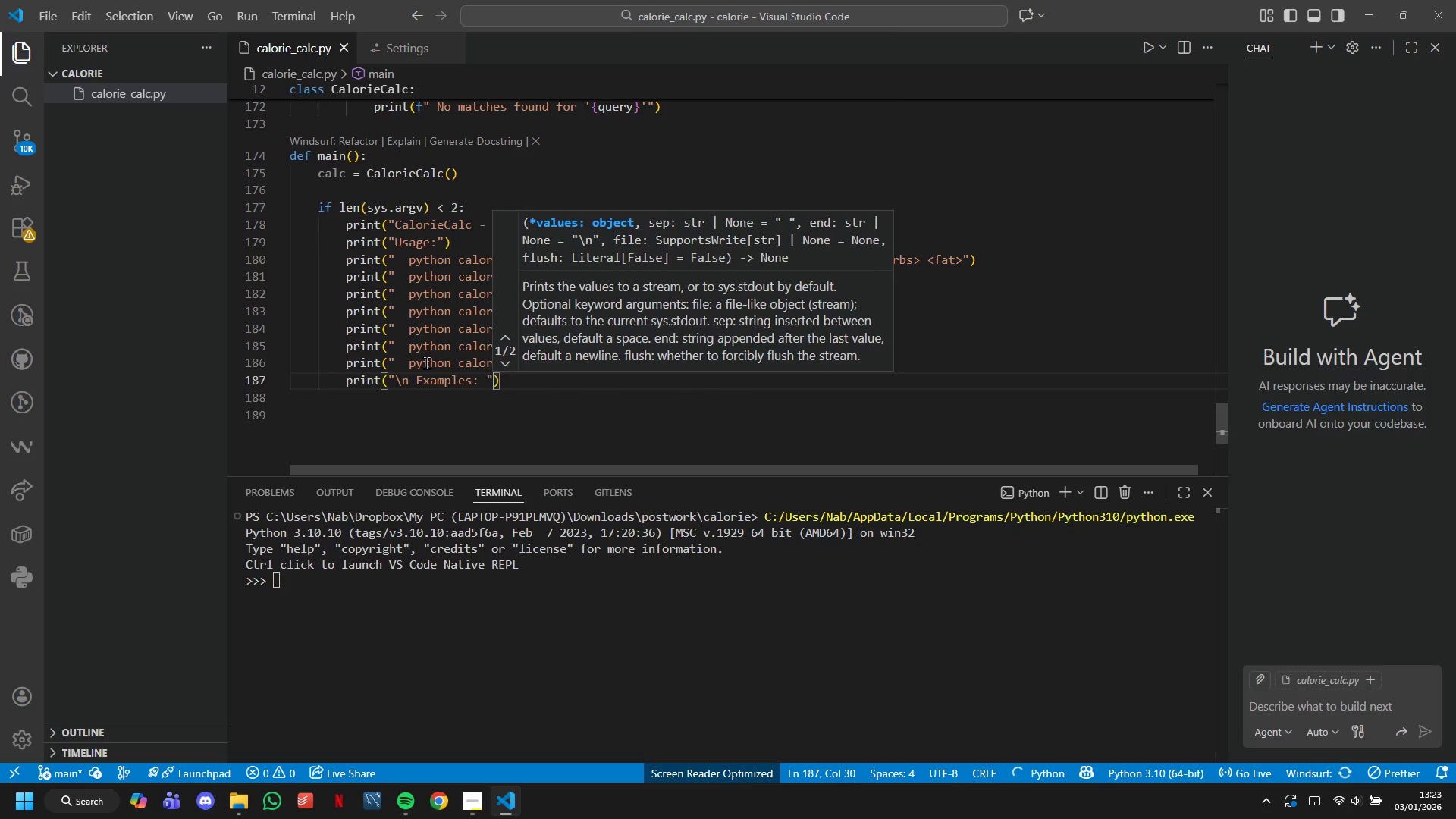 
key(ArrowRight)
 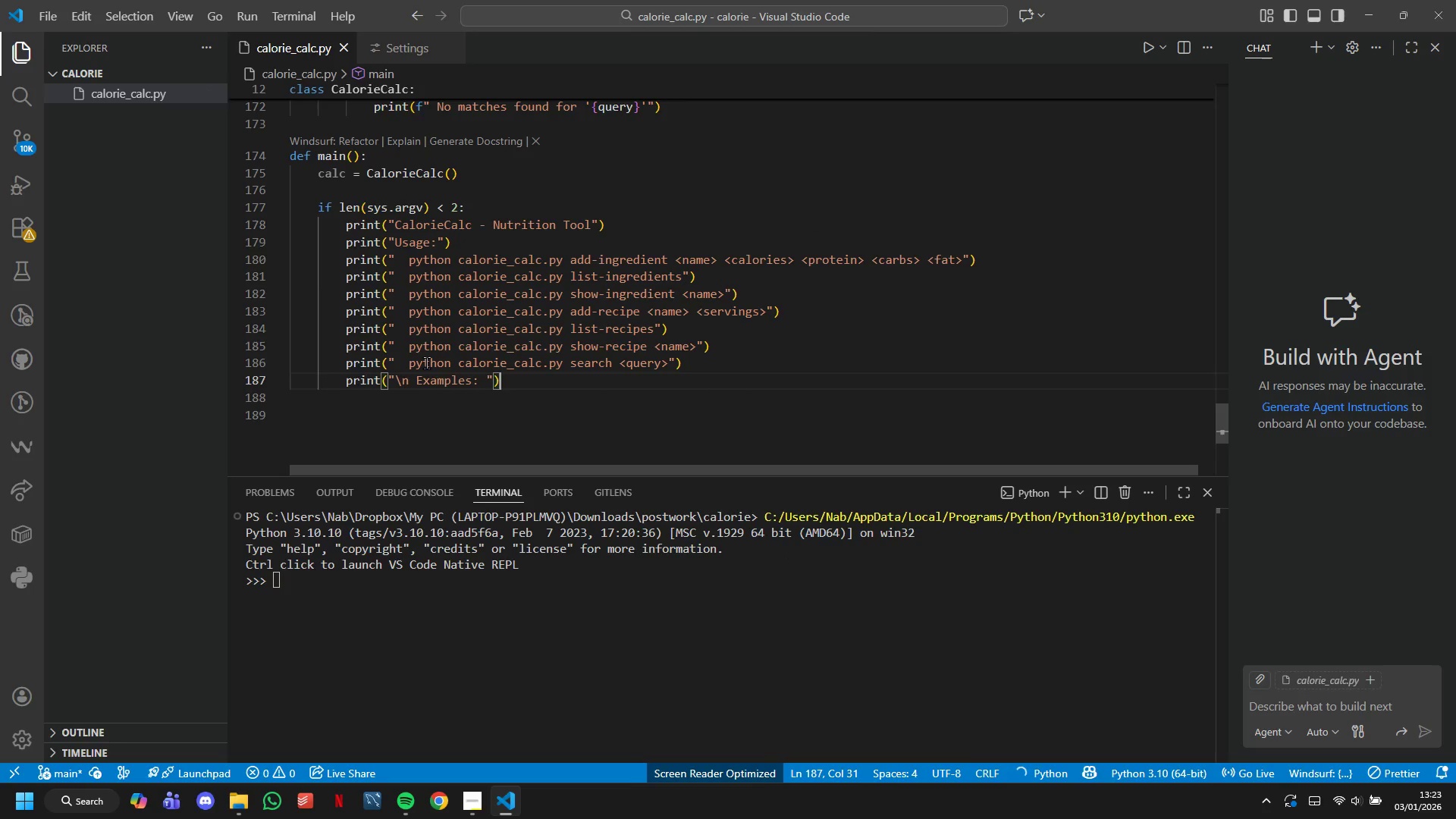 
key(Enter)
 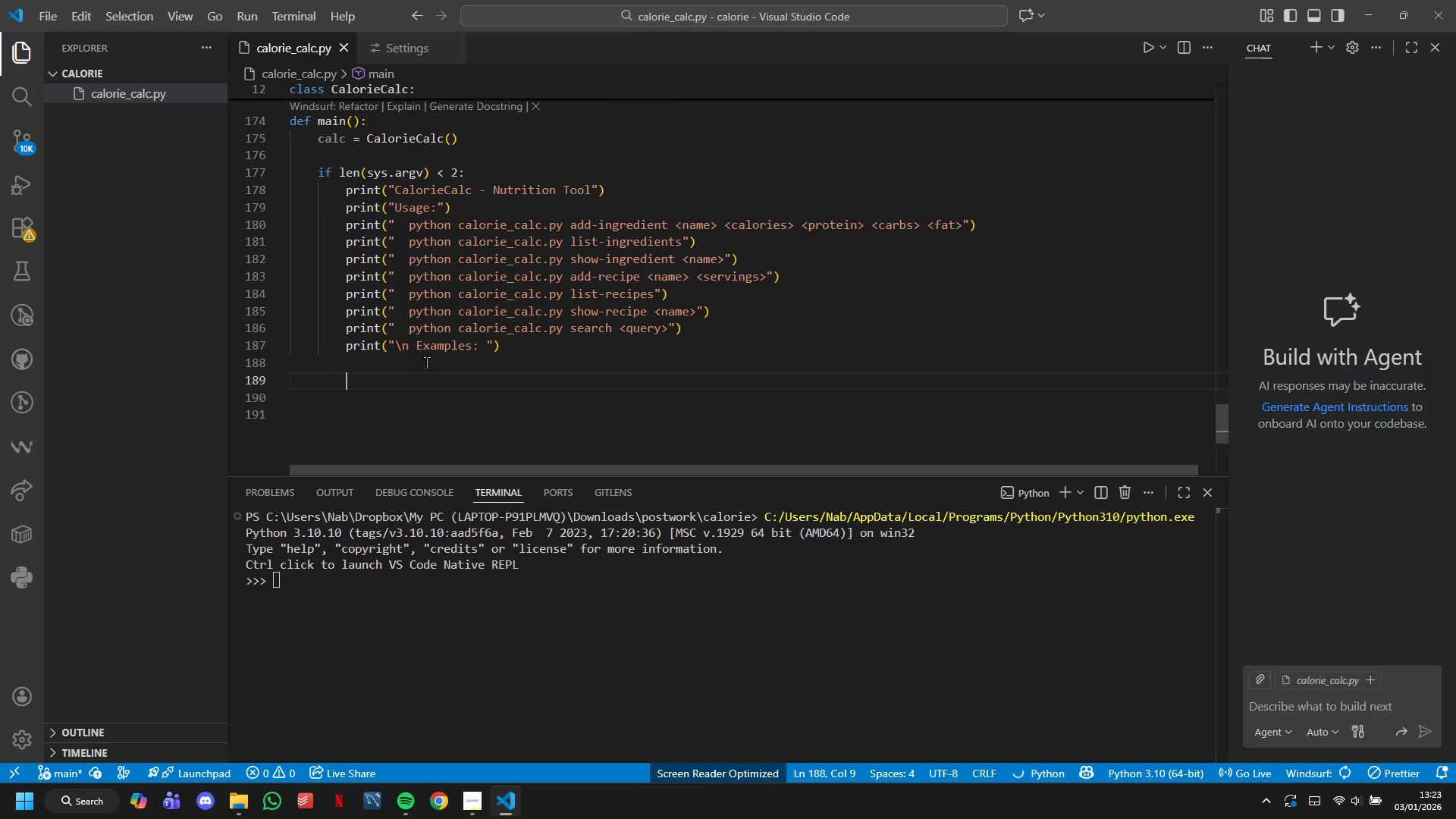 
key(Enter)
 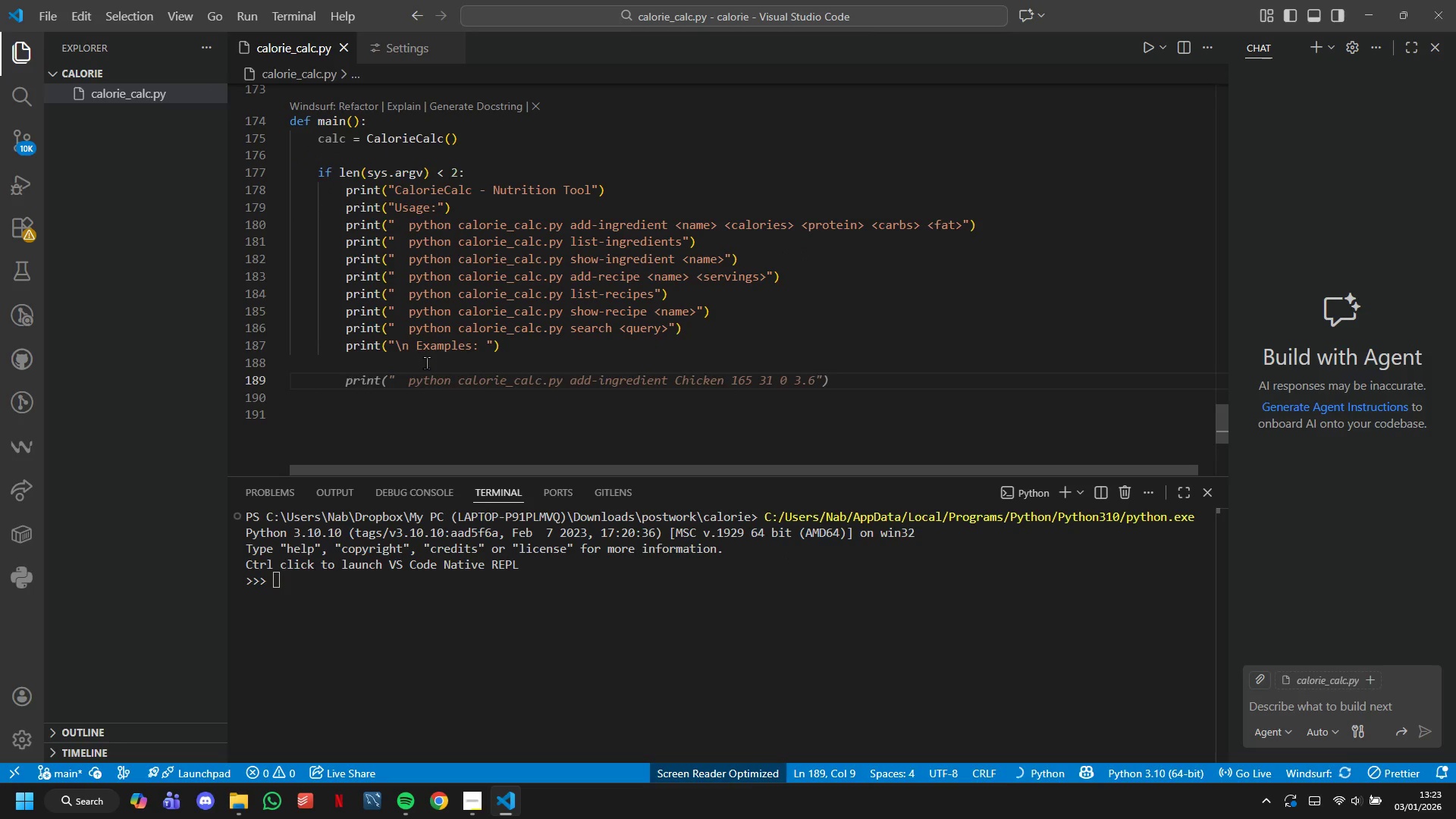 
key(Backspace)
 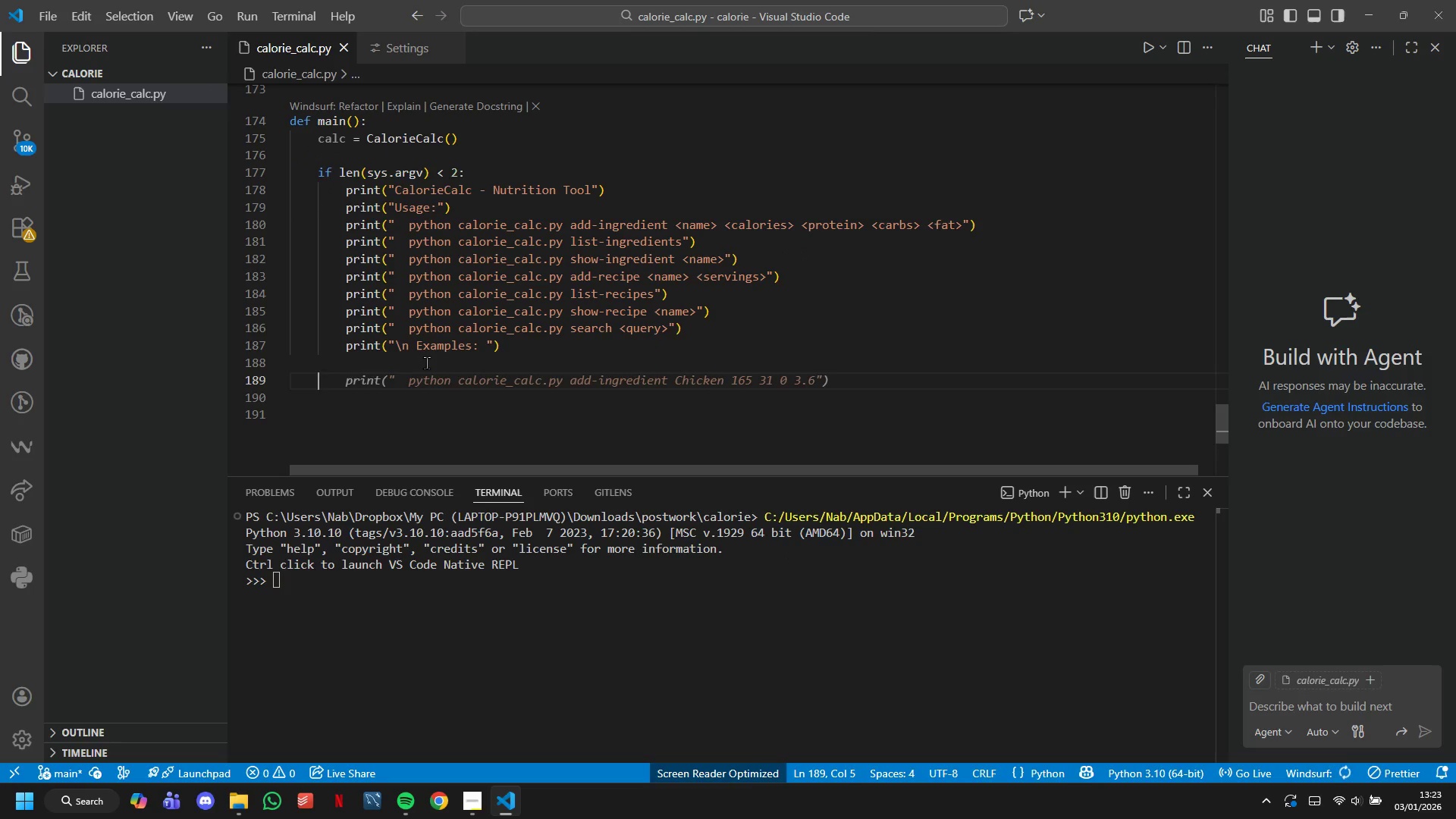 
key(Backspace)
 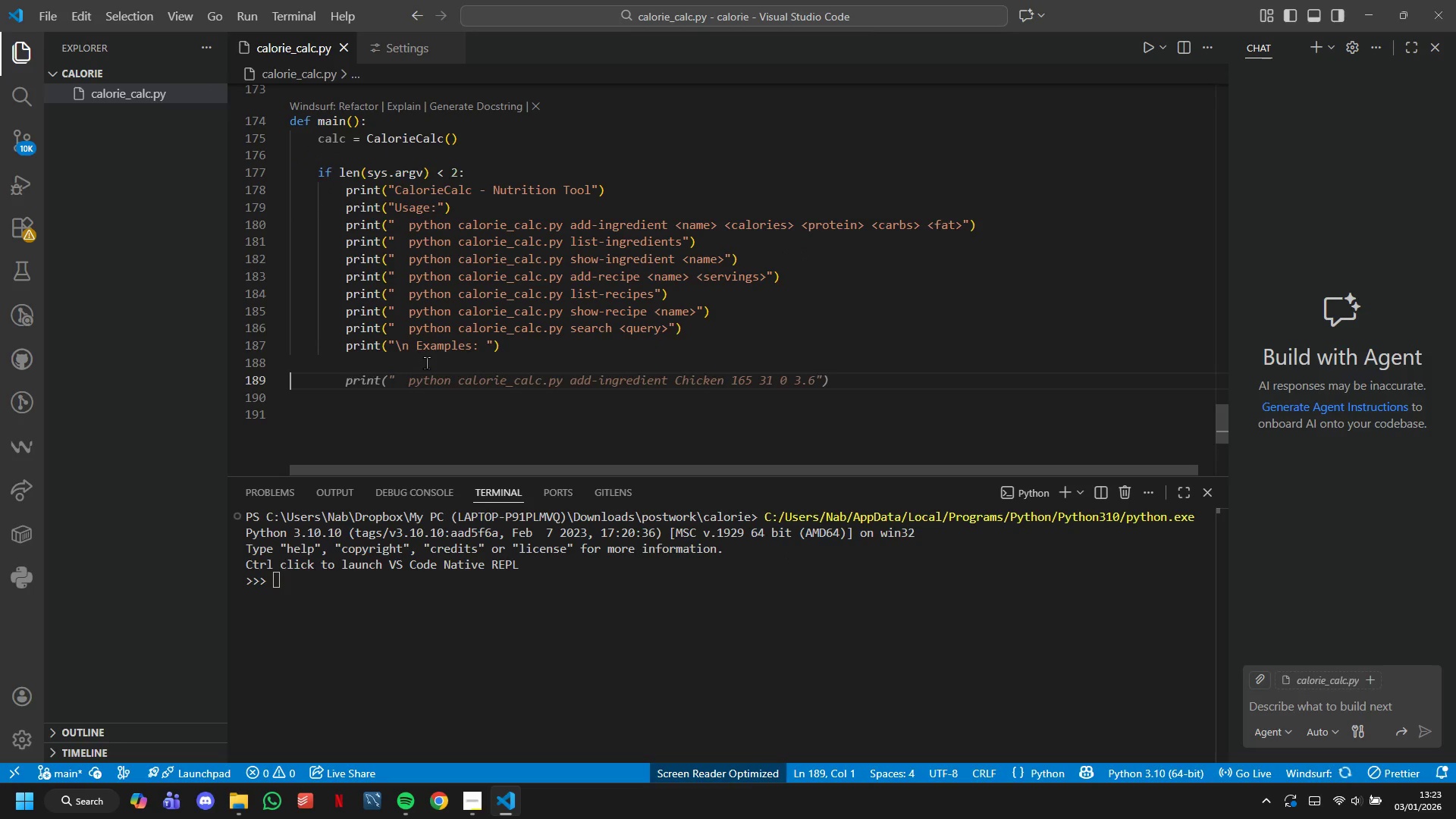 
key(Backspace)
 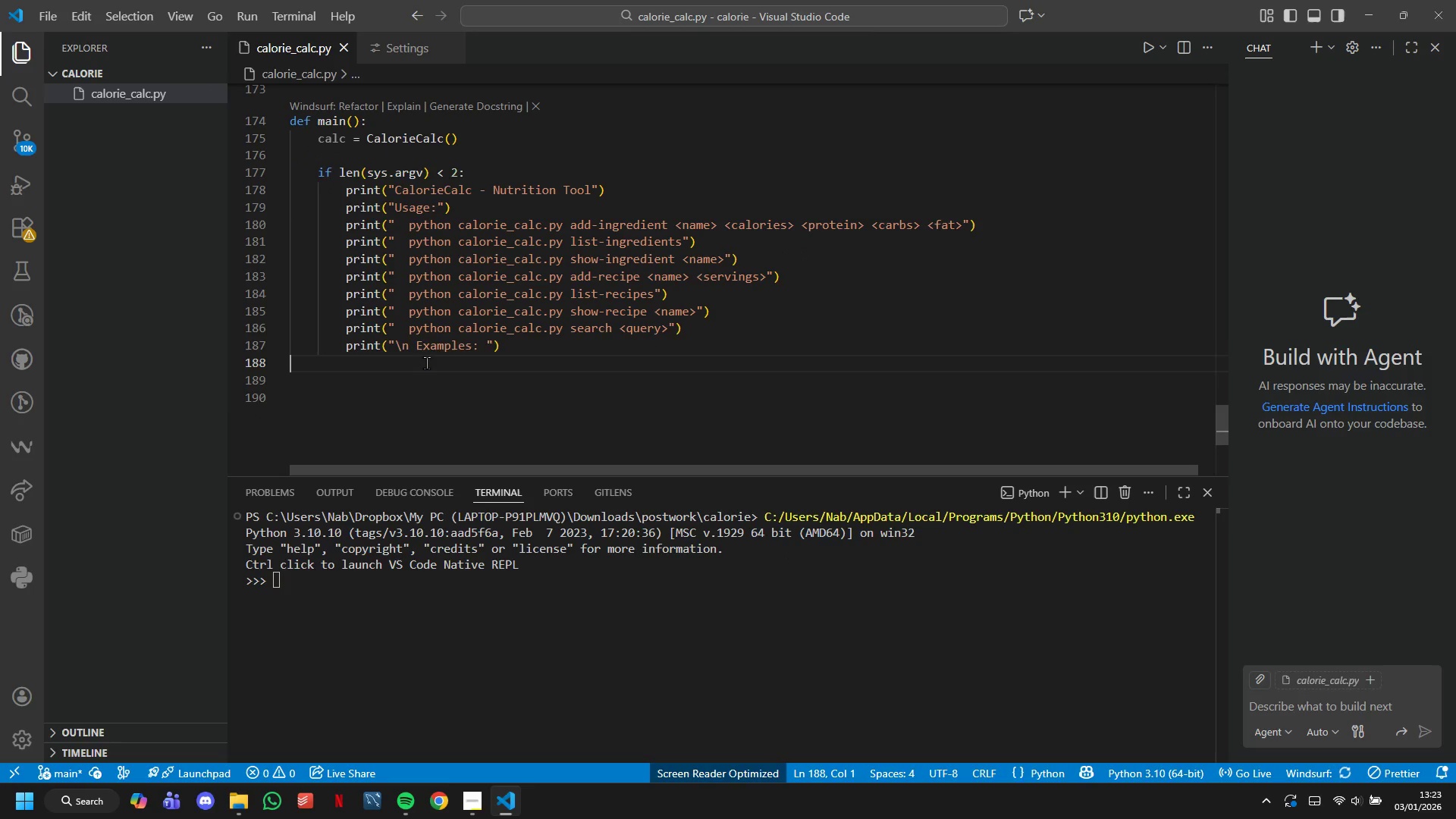 
key(Backspace)
 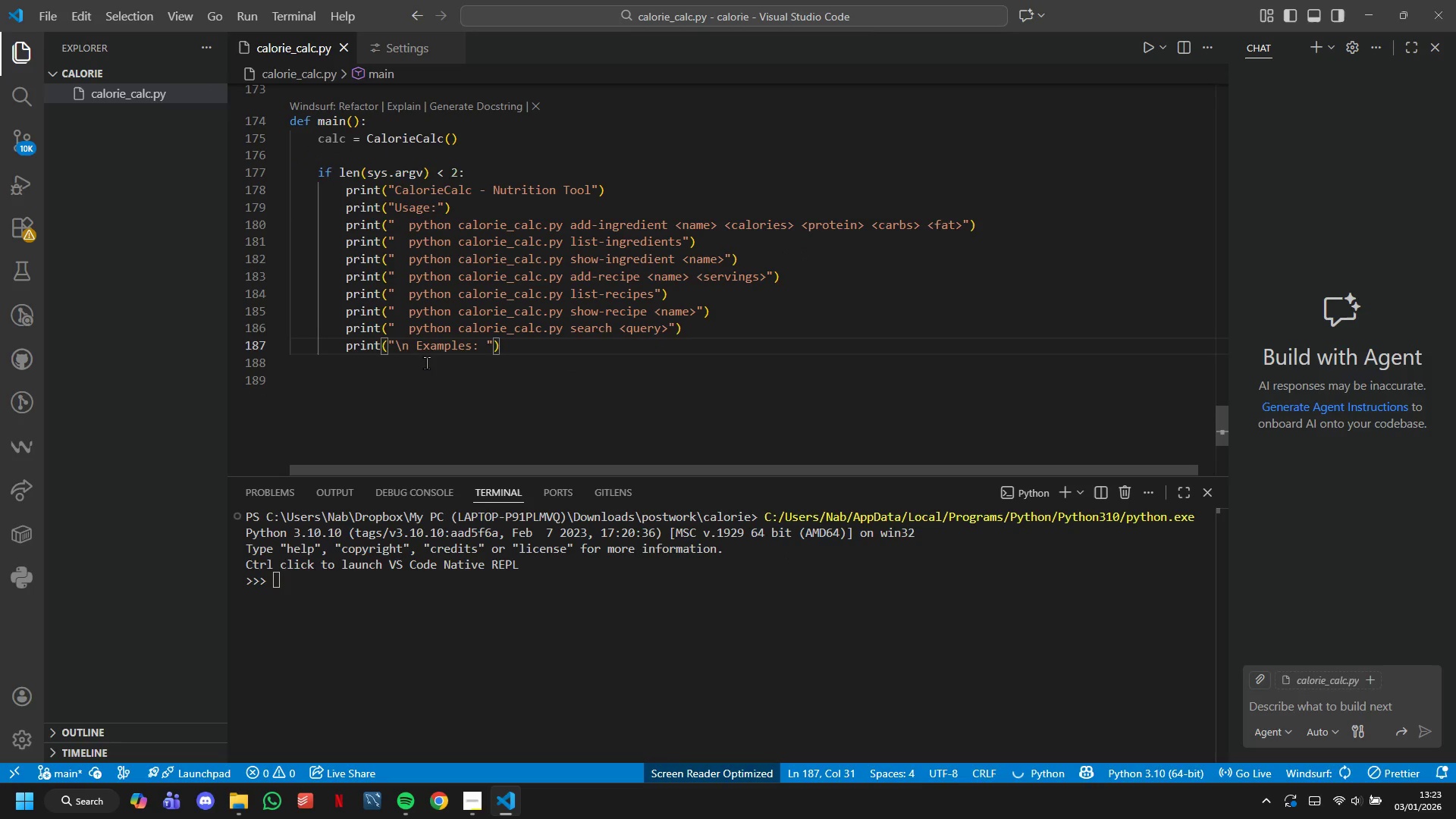 
key(Enter)
 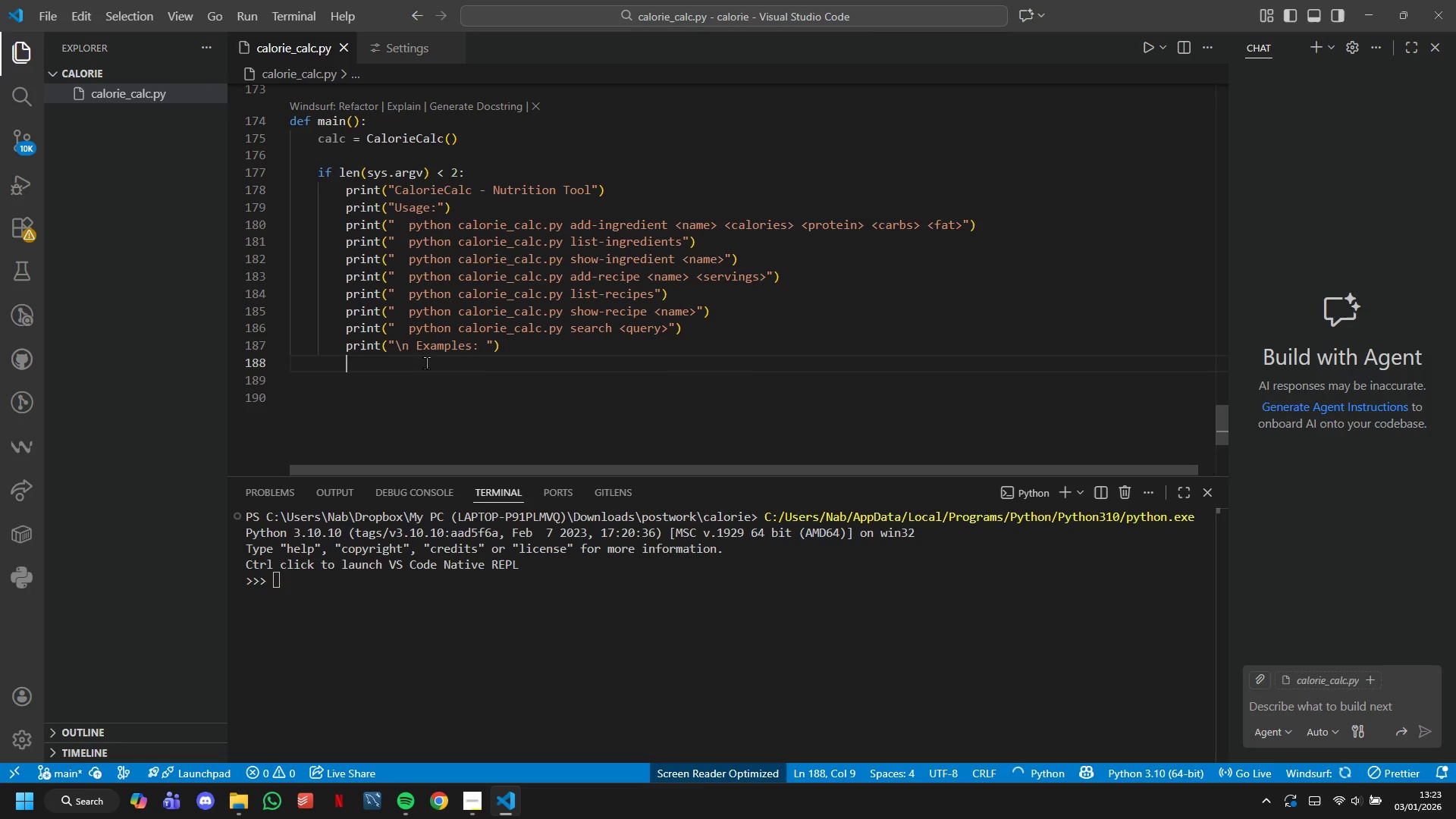 
type(PRINT()
key(Tab)
 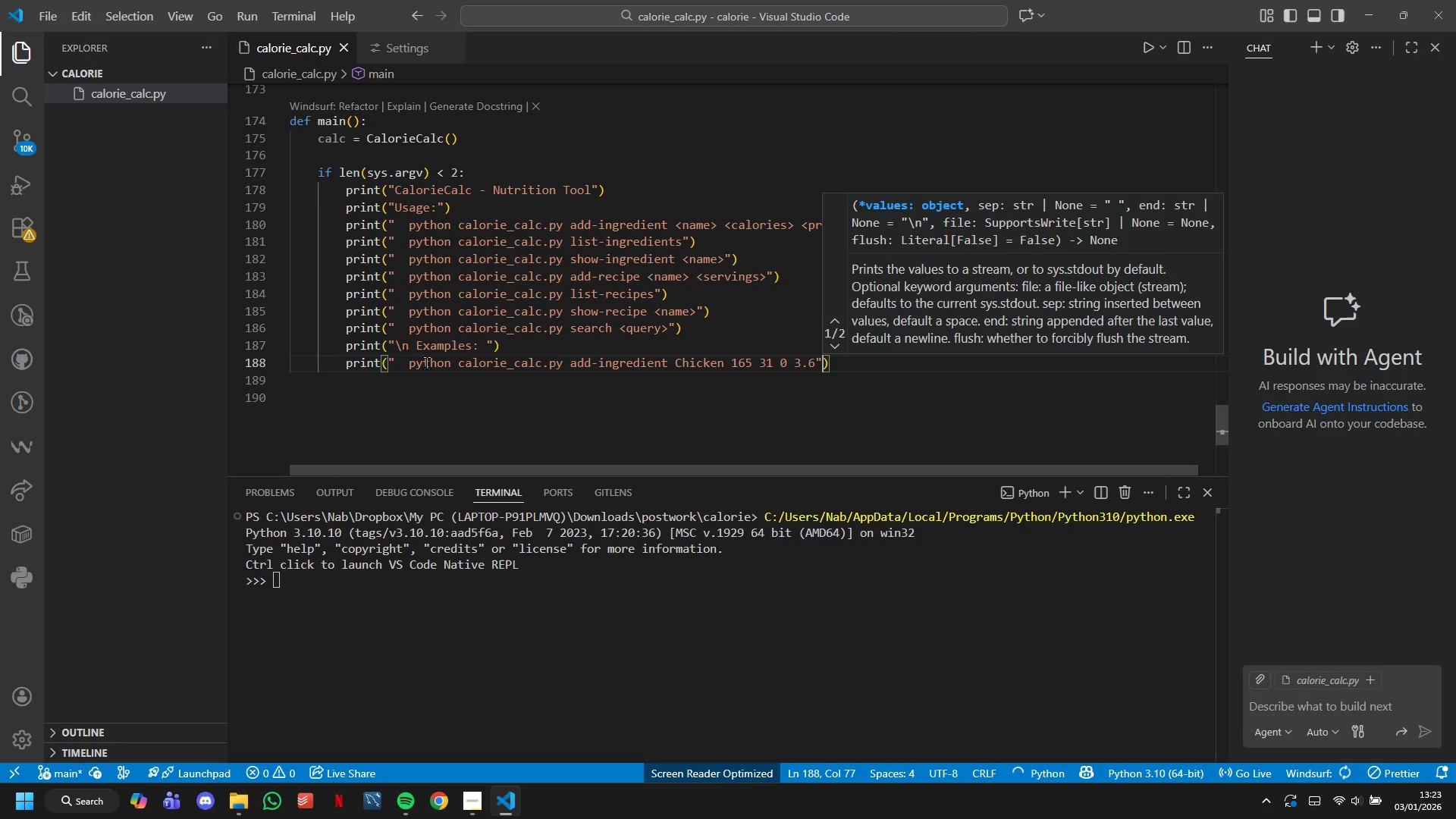 
key(Enter)
 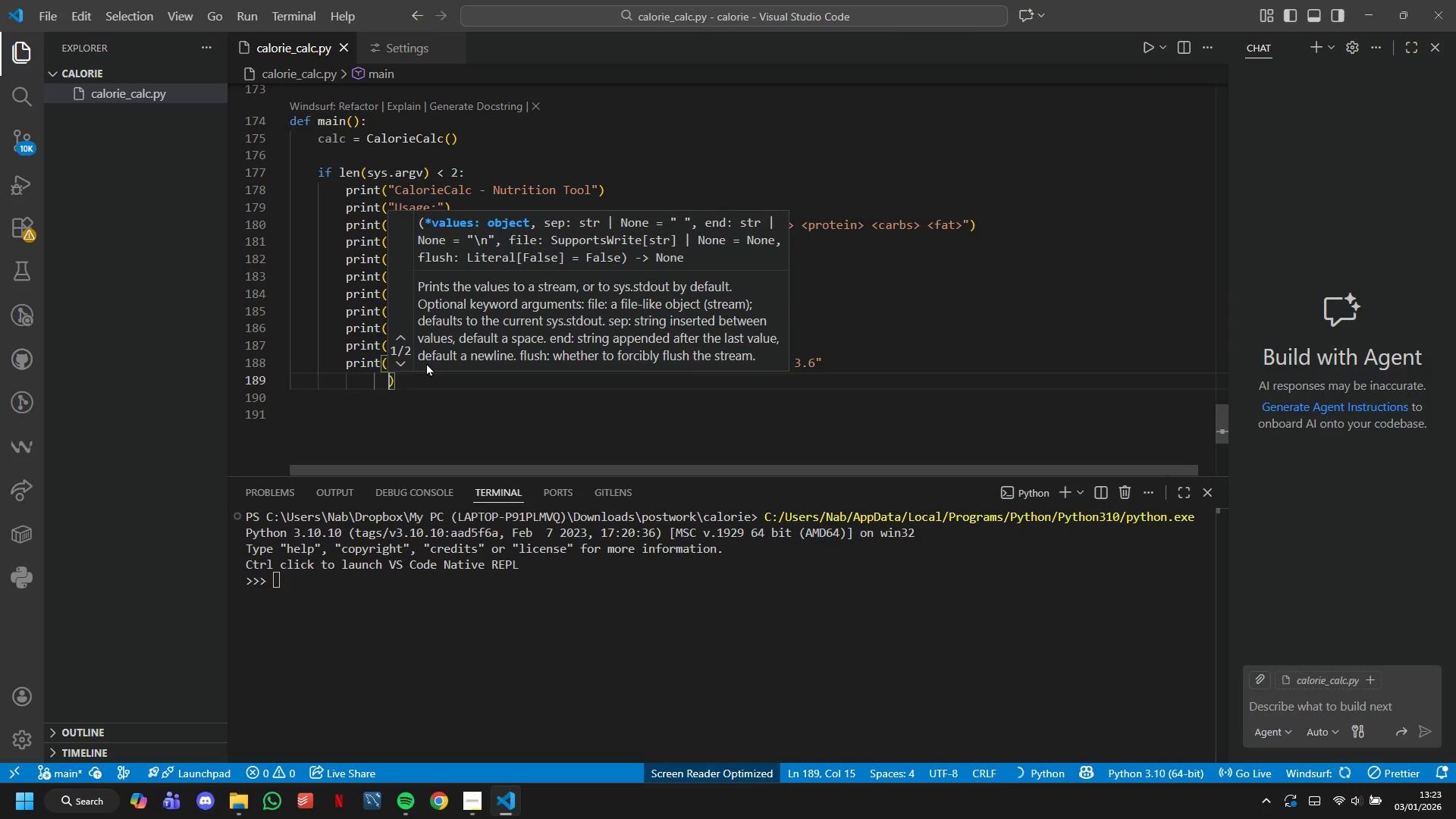 
key(Tab)
 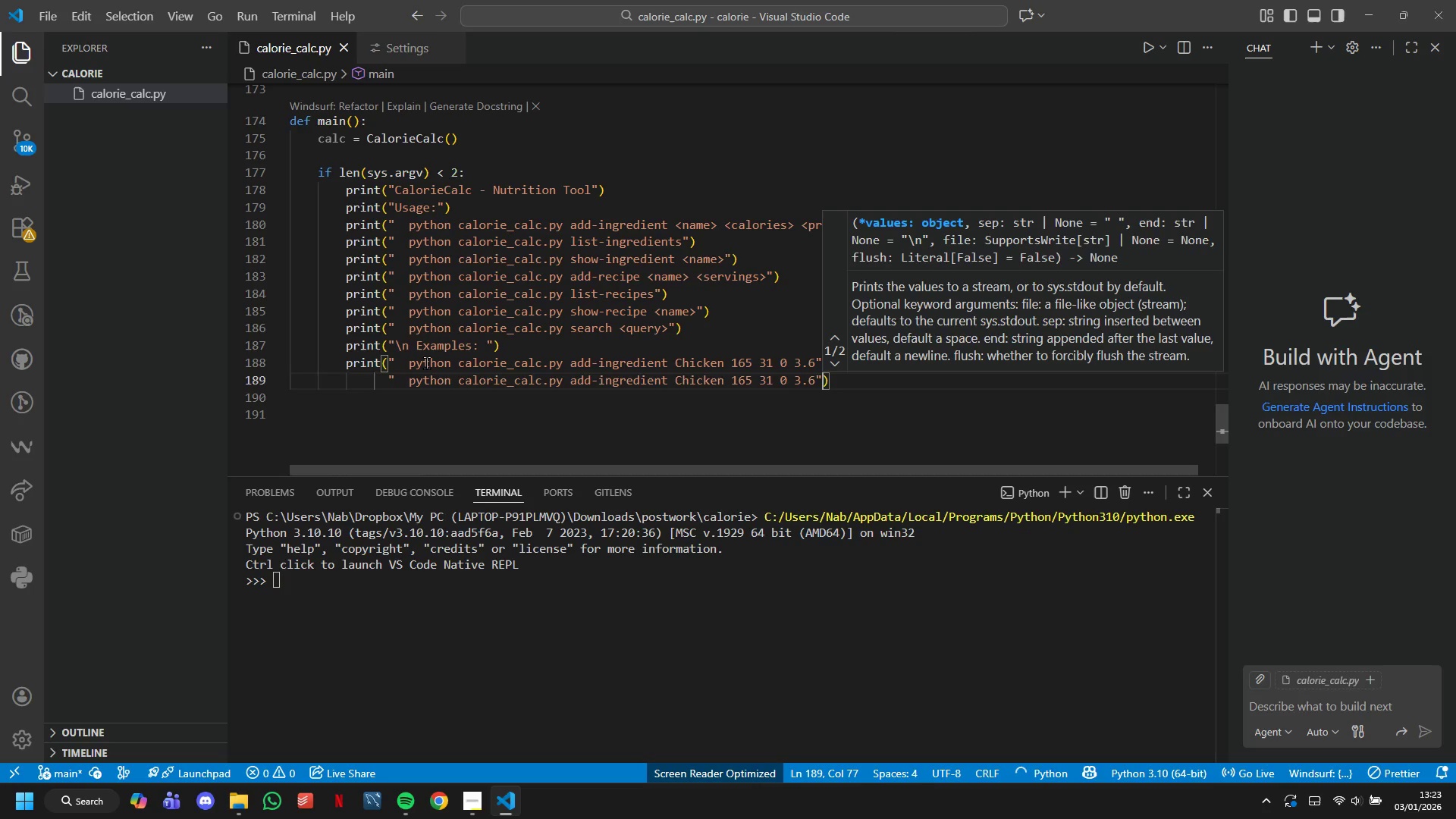 
hold_key(key=Backspace, duration=1.5)
 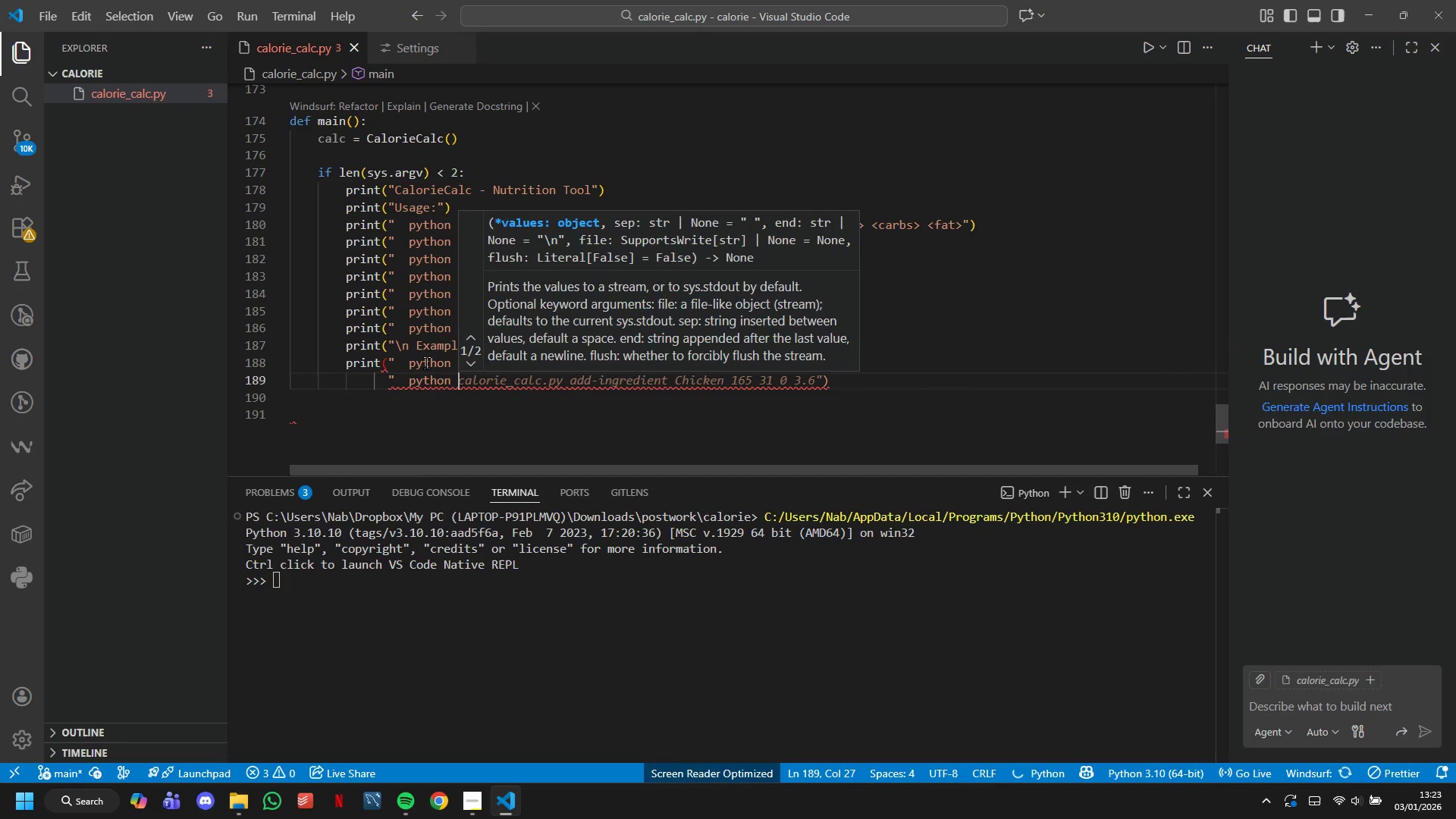 
hold_key(key=Backspace, duration=0.7)
 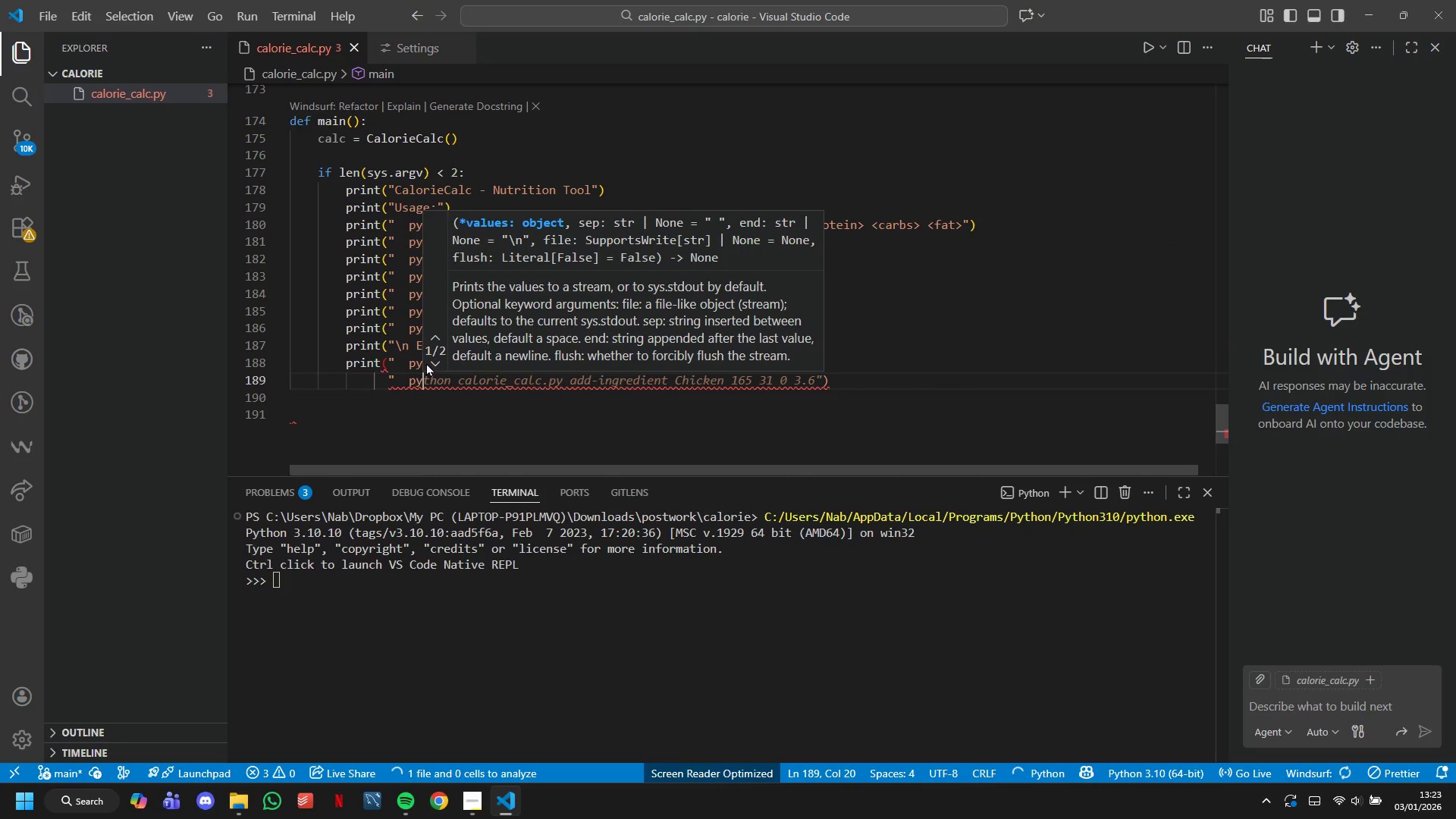 
key(Backspace)
 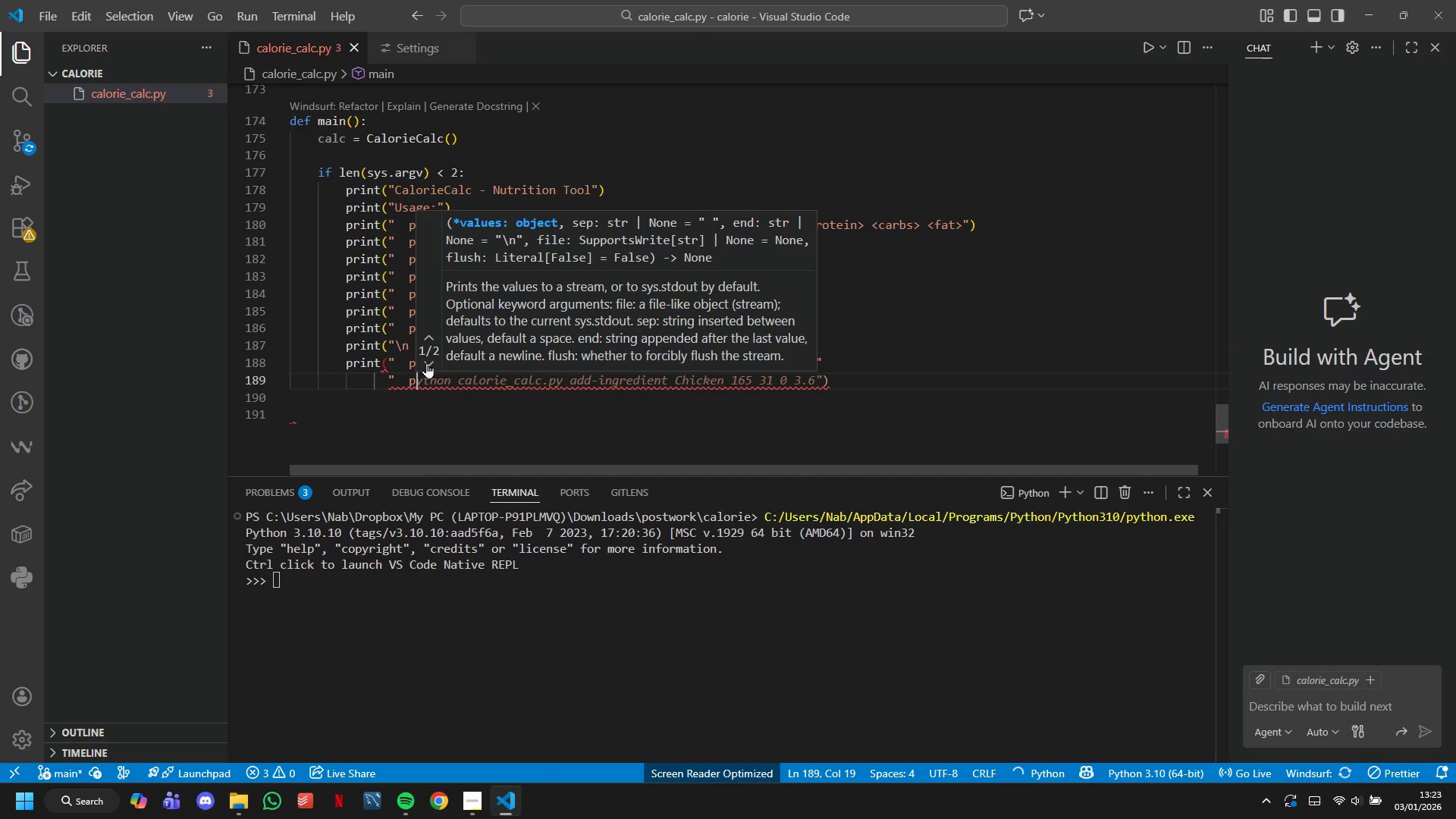 
key(Backspace)
 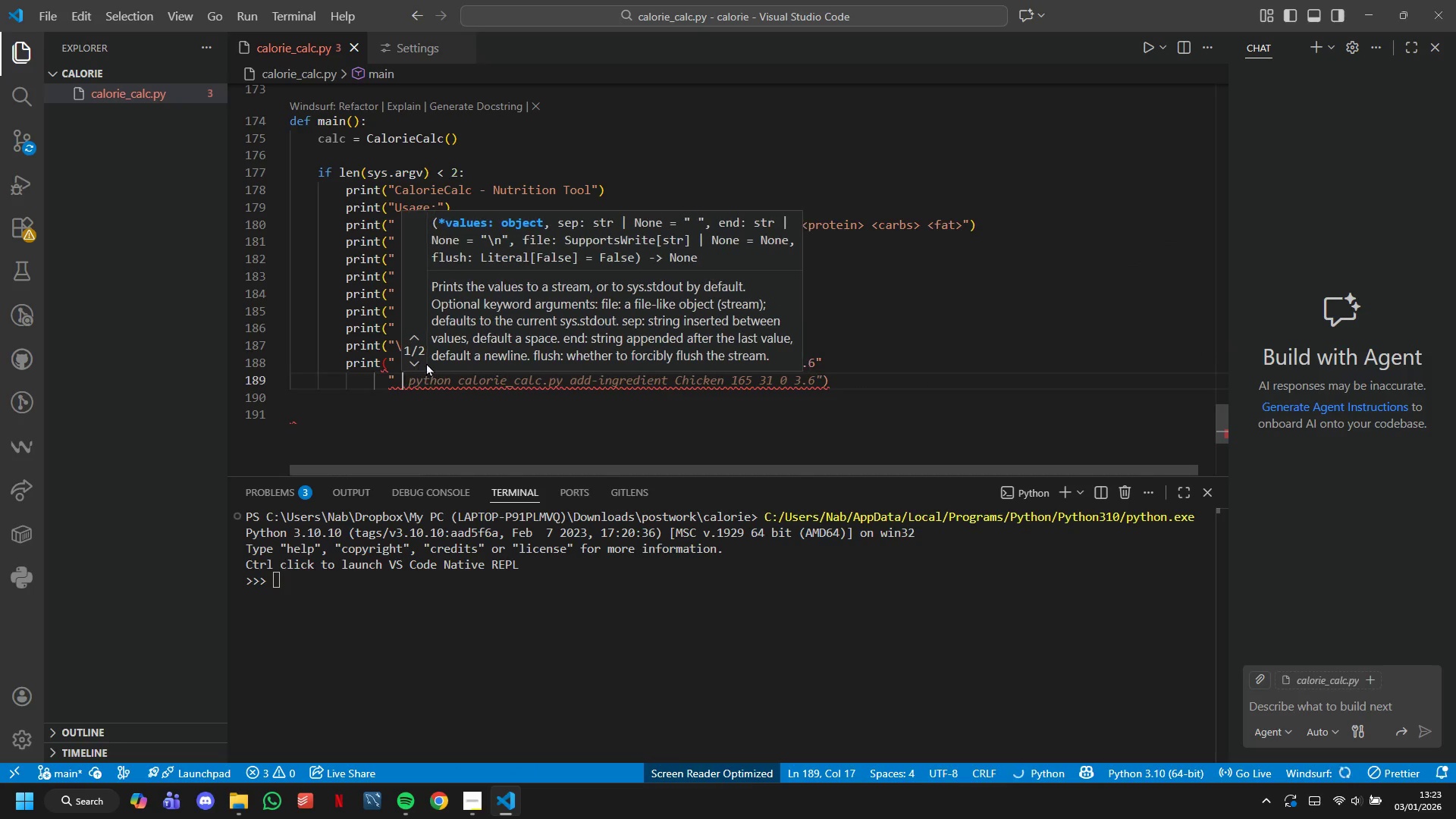 
key(Backspace)
 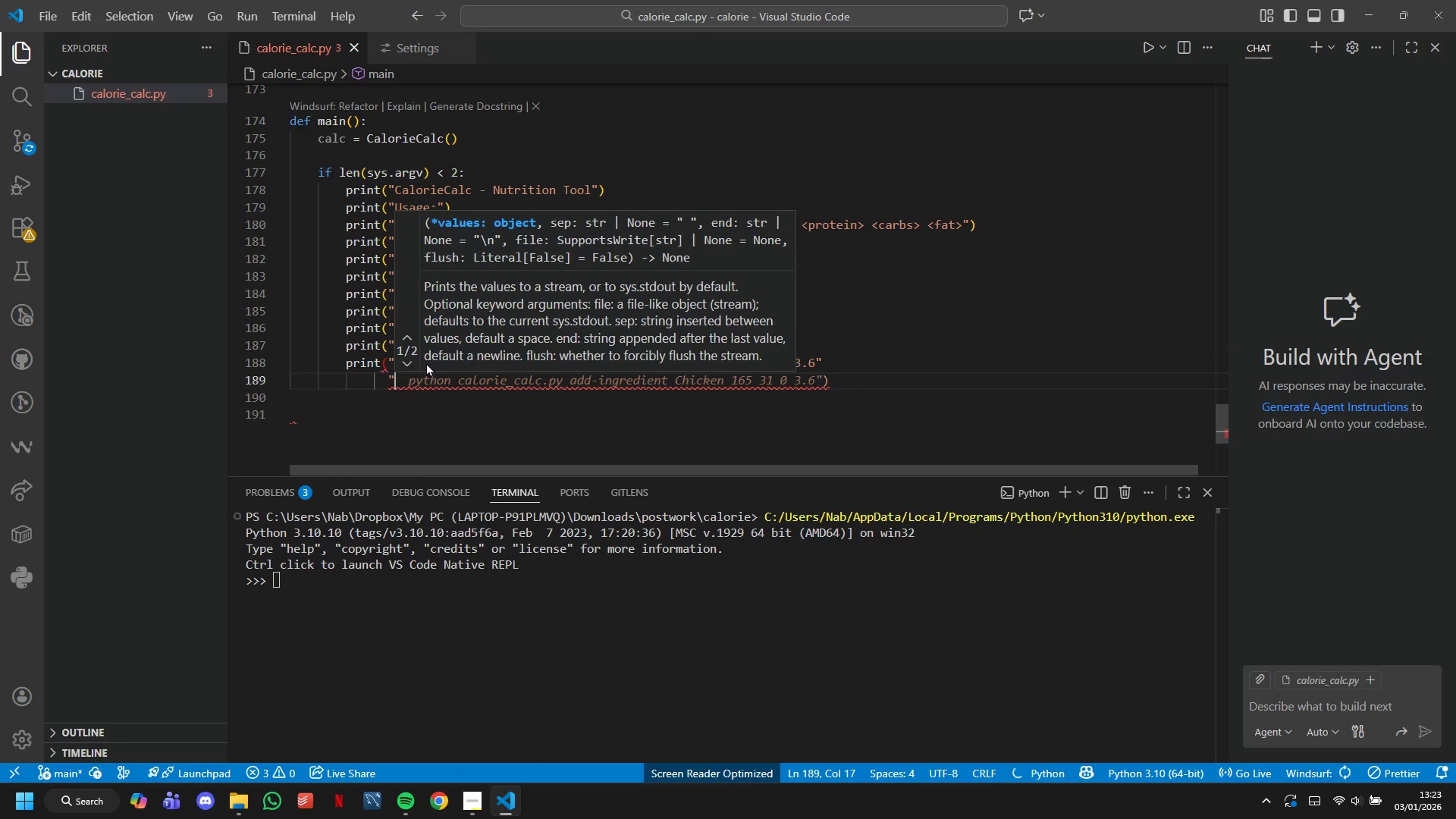 
key(Backspace)
 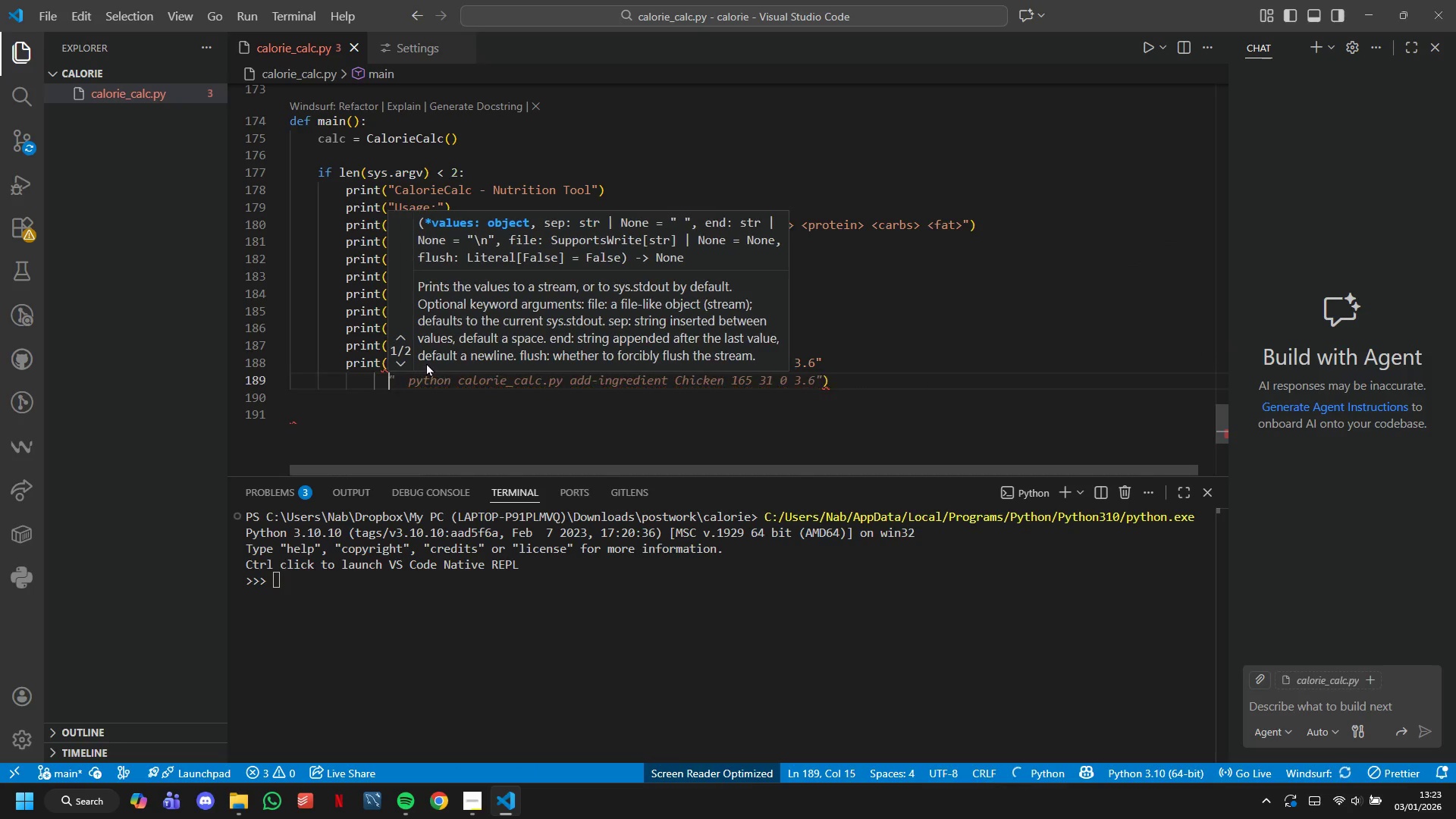 
key(Backspace)
 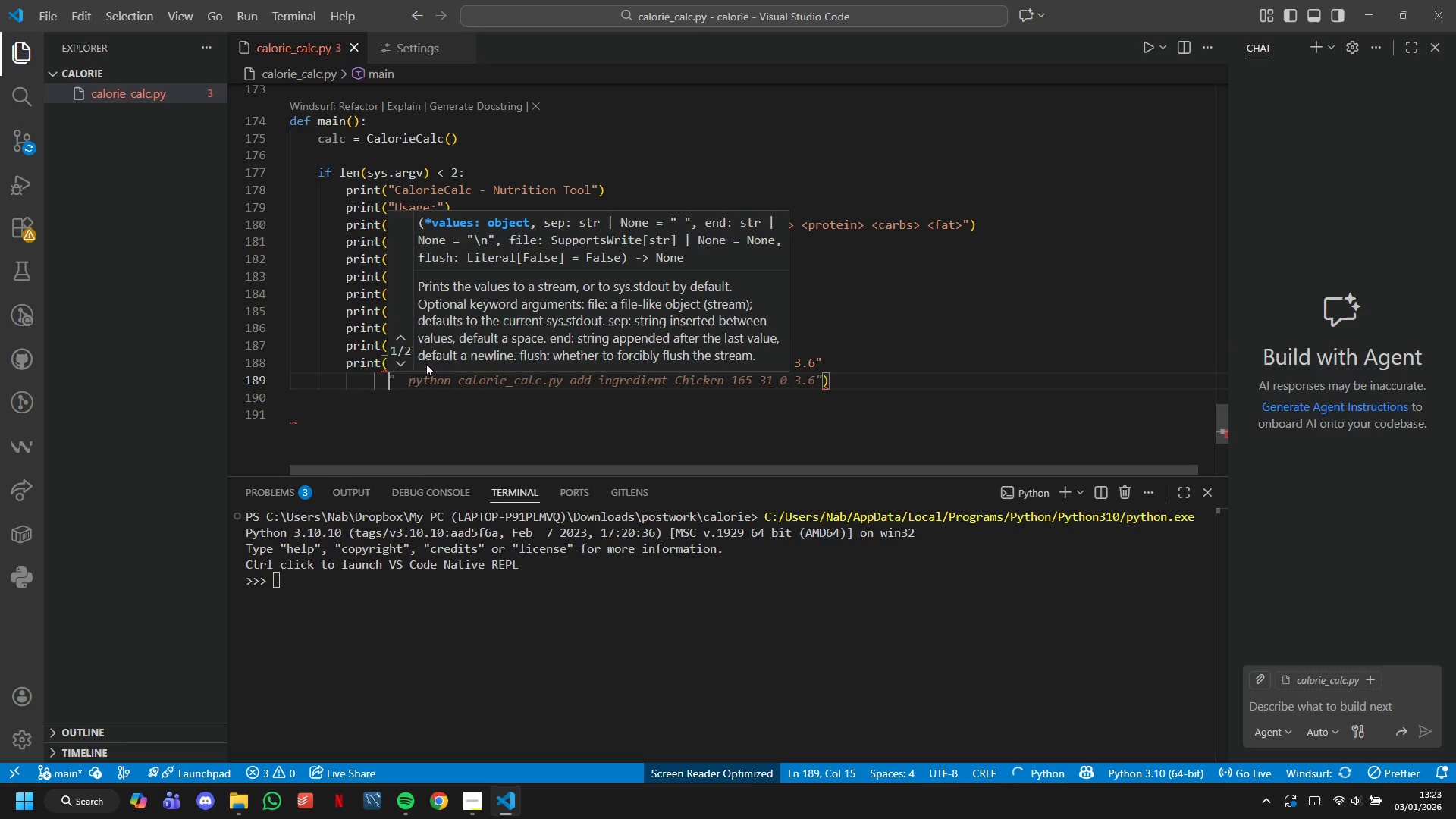 
key(Backspace)
 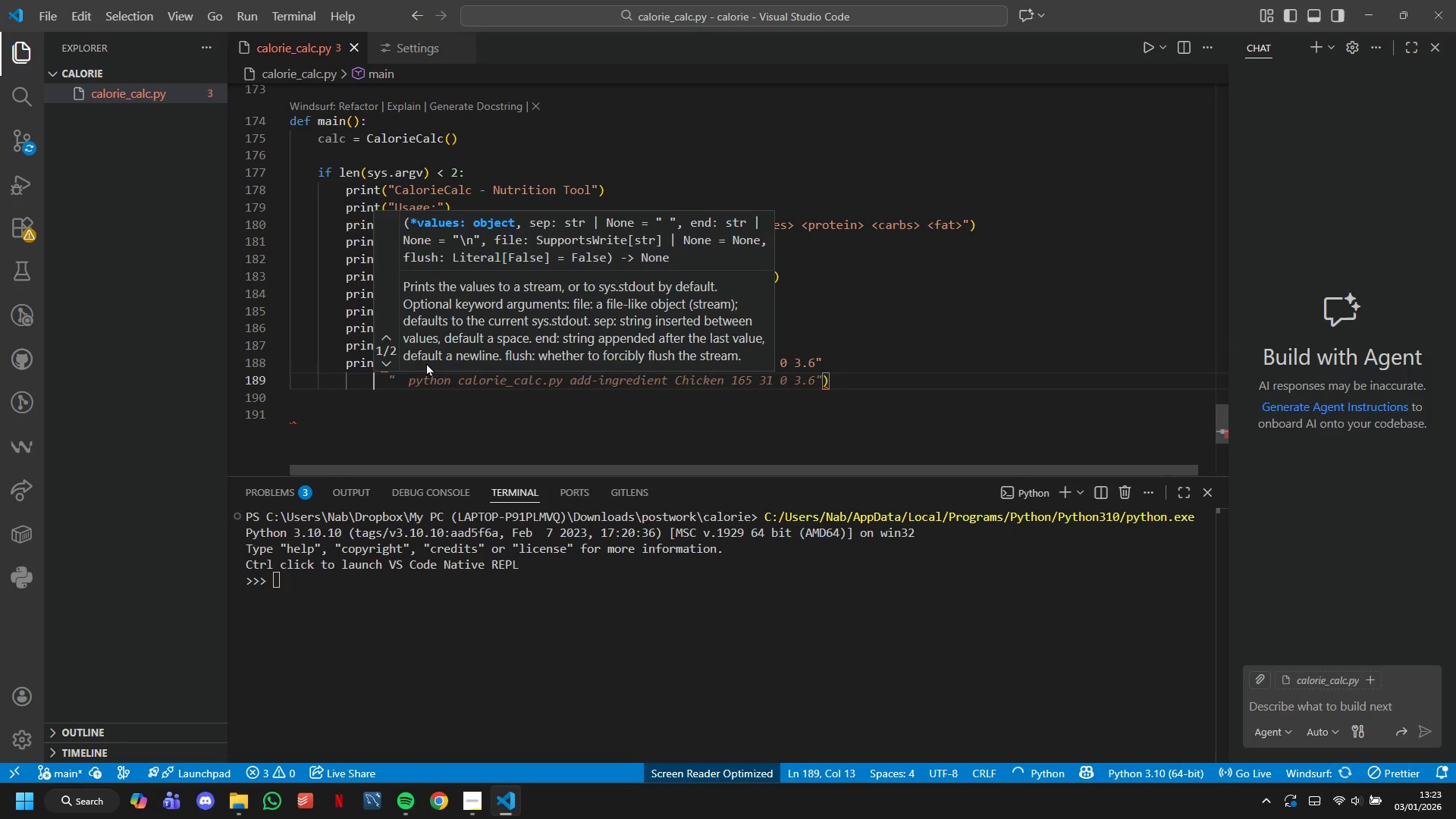 
key(Backspace)
 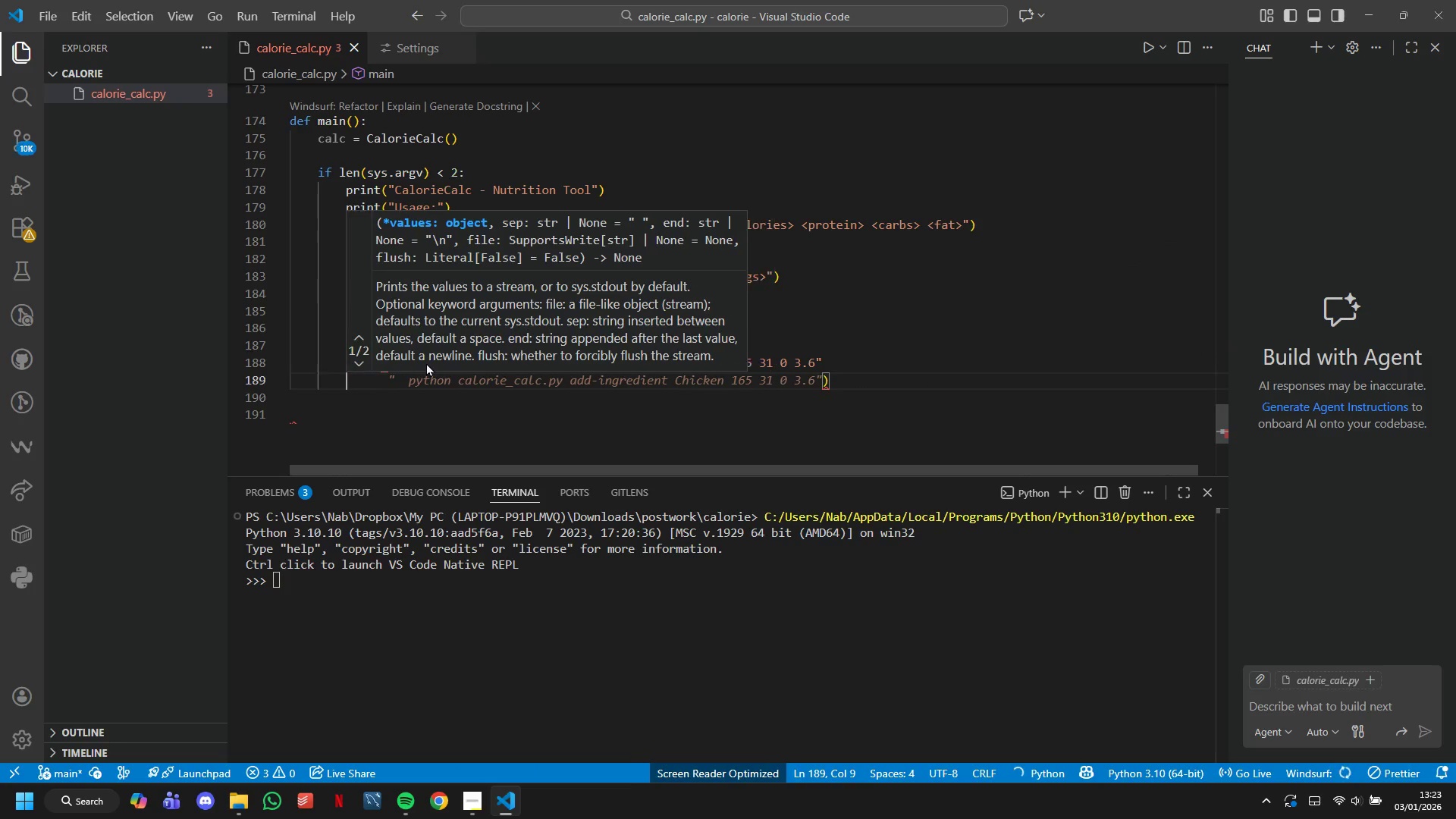 
key(Backspace)
 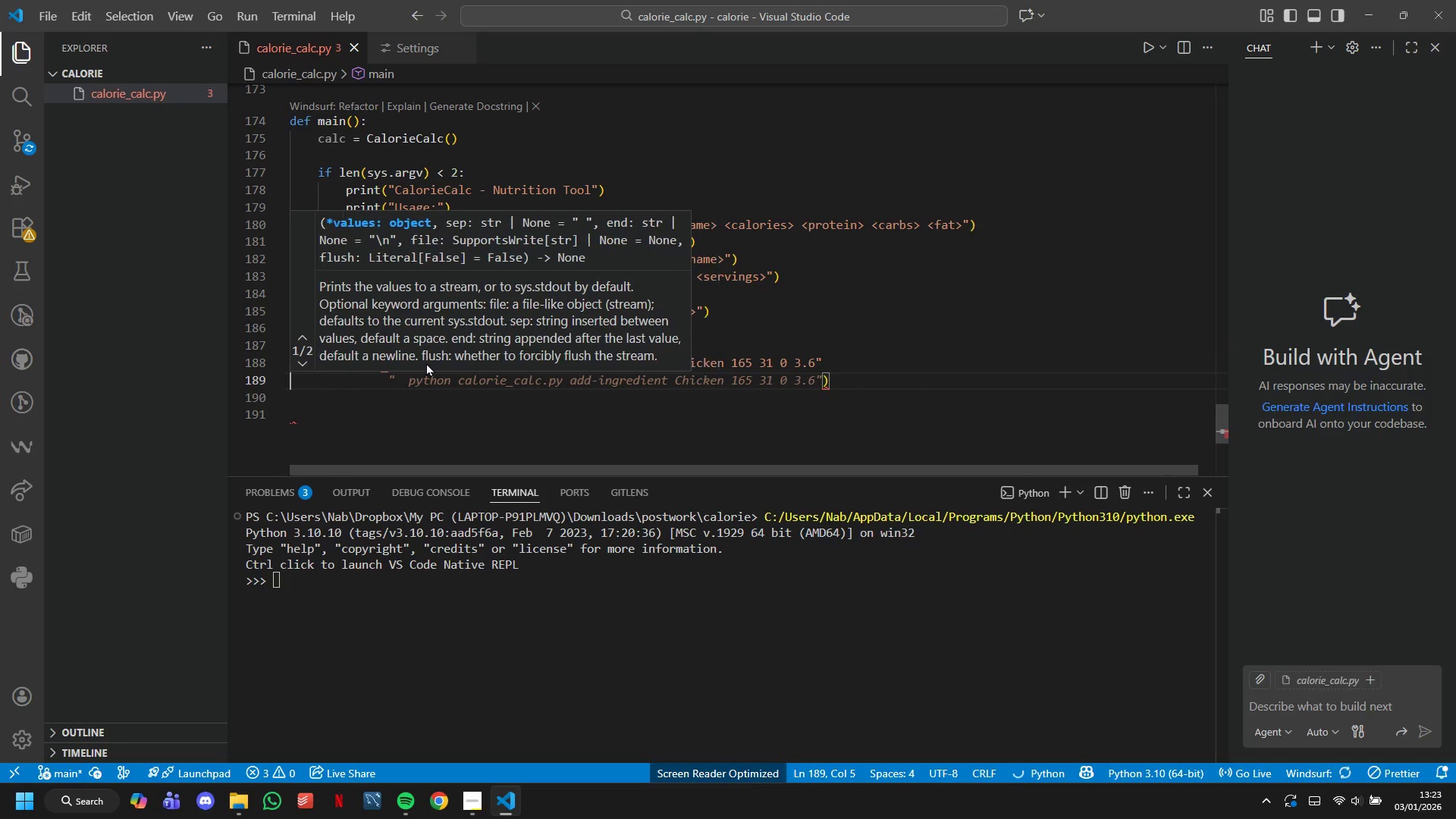 
key(Backspace)
 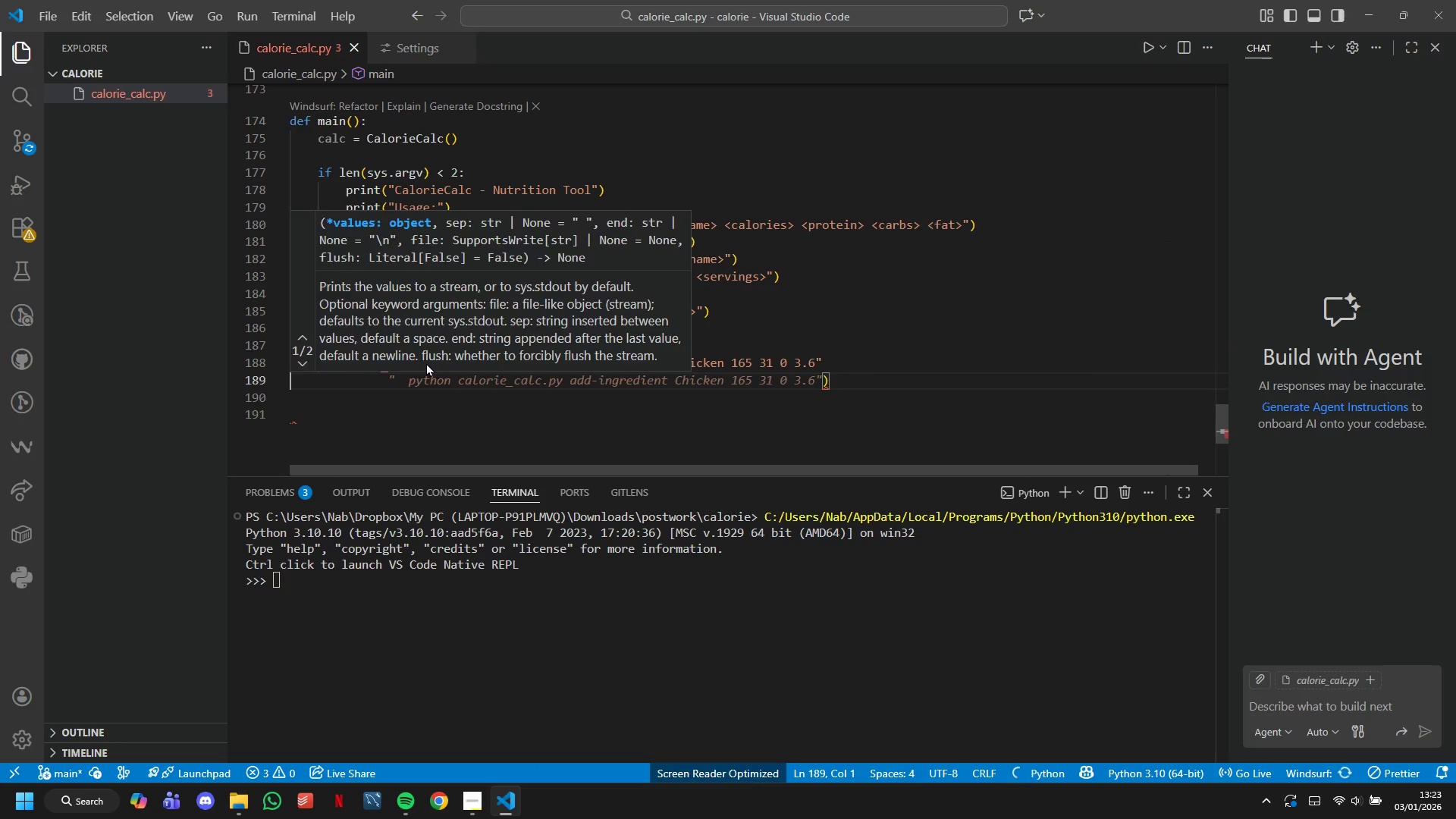 
key(Backspace)
 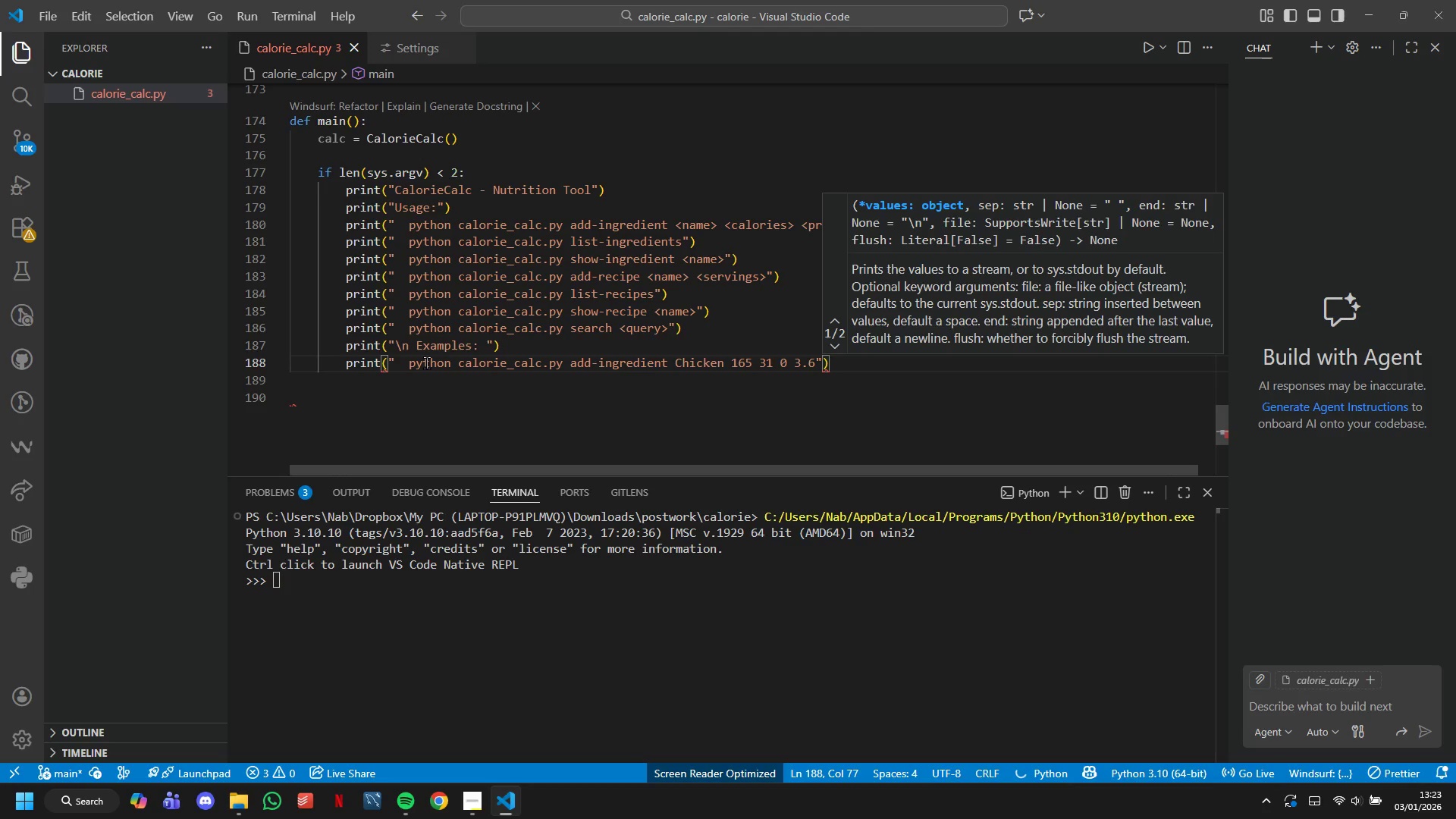 
key(ArrowRight)
 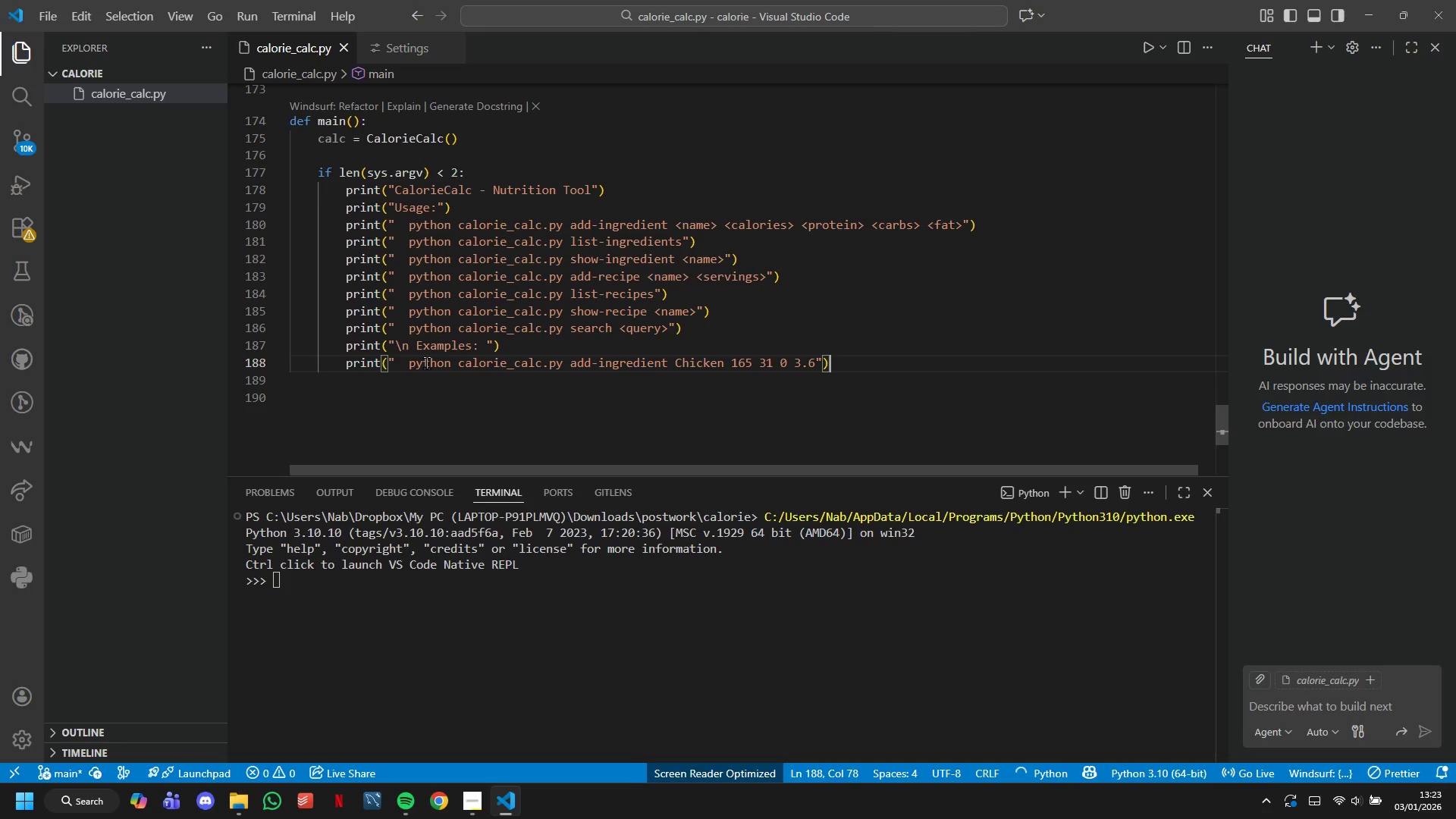 
key(Enter)
 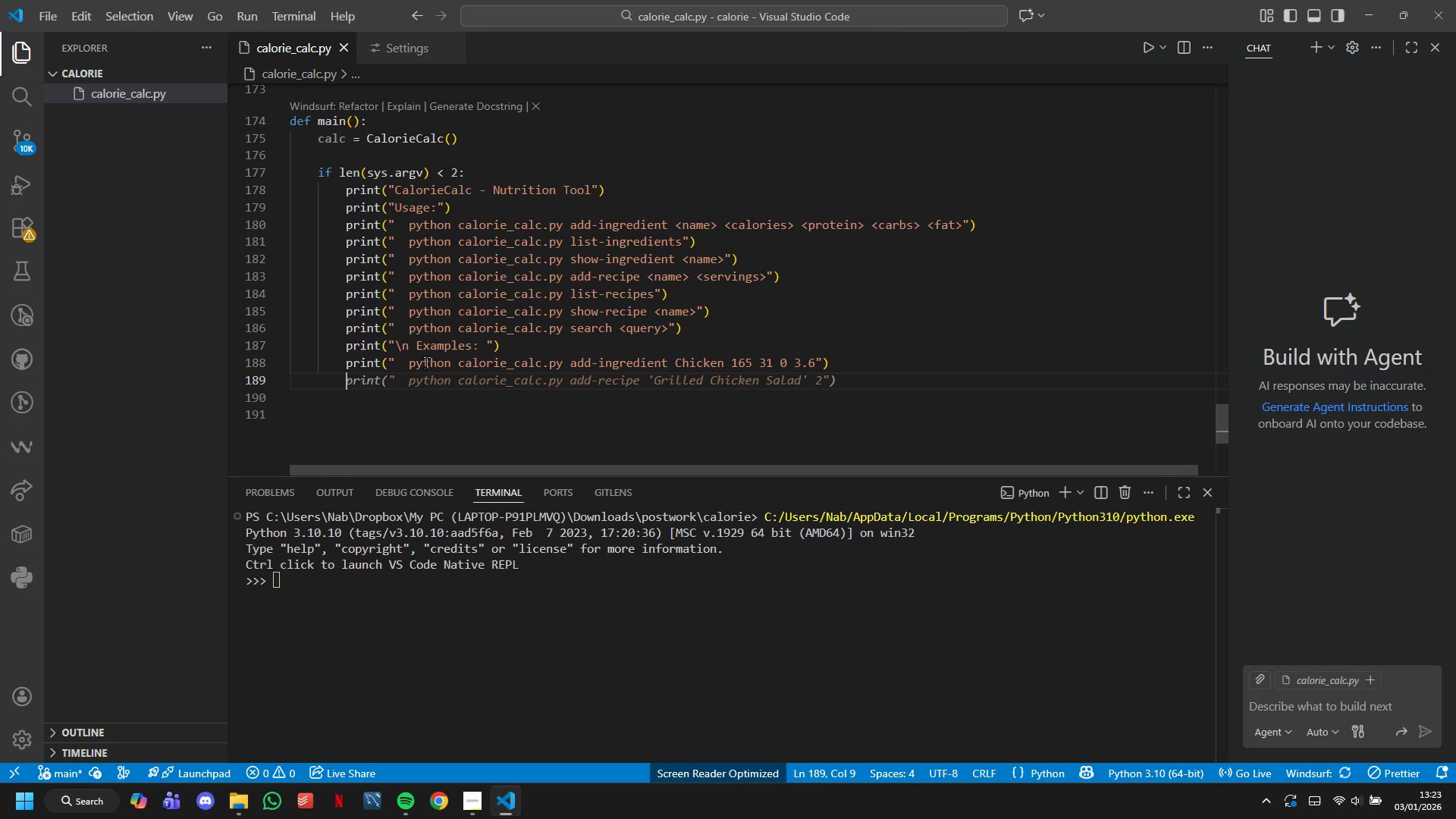 
key(Tab)
 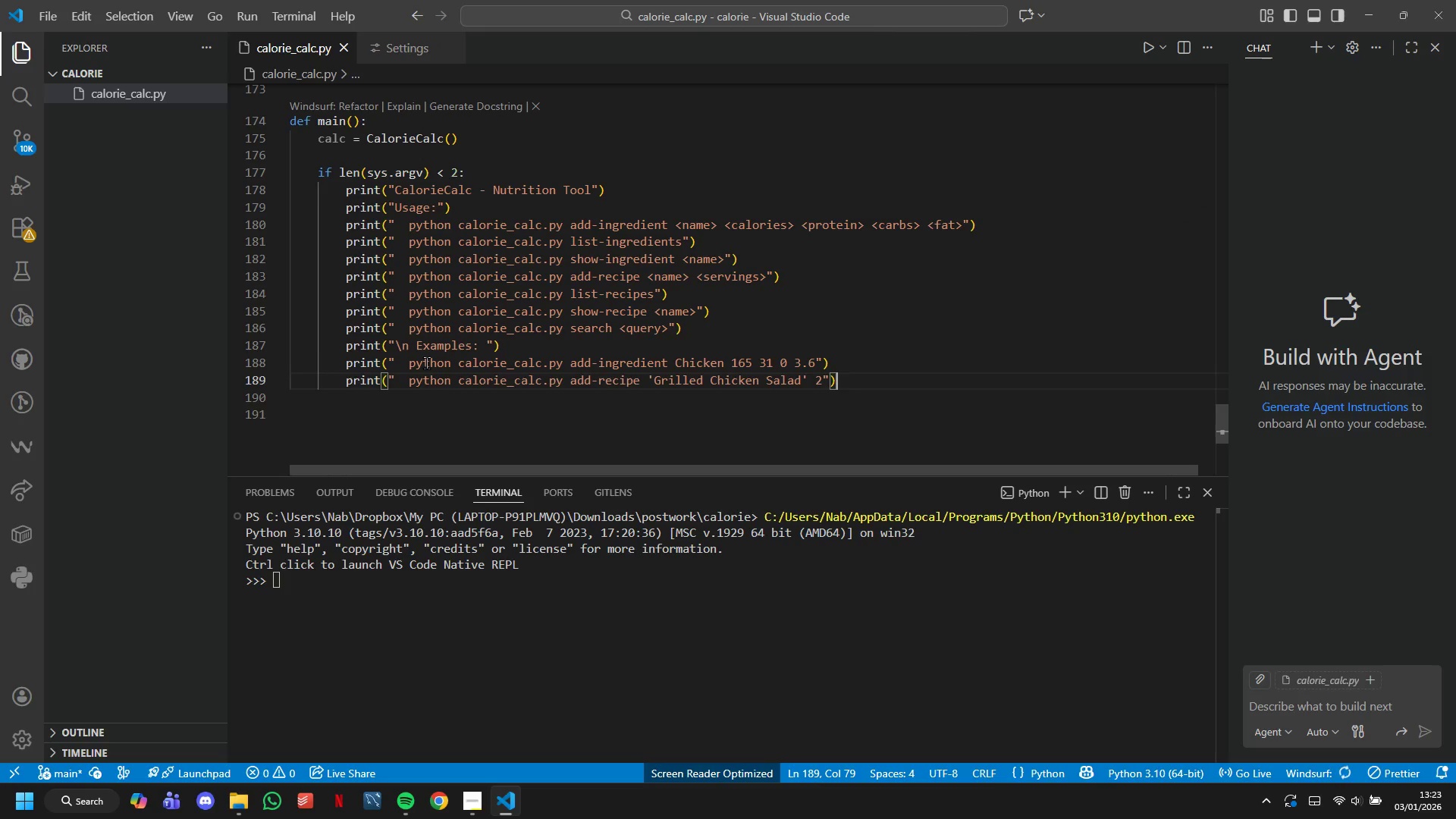 
key(Backslash)
 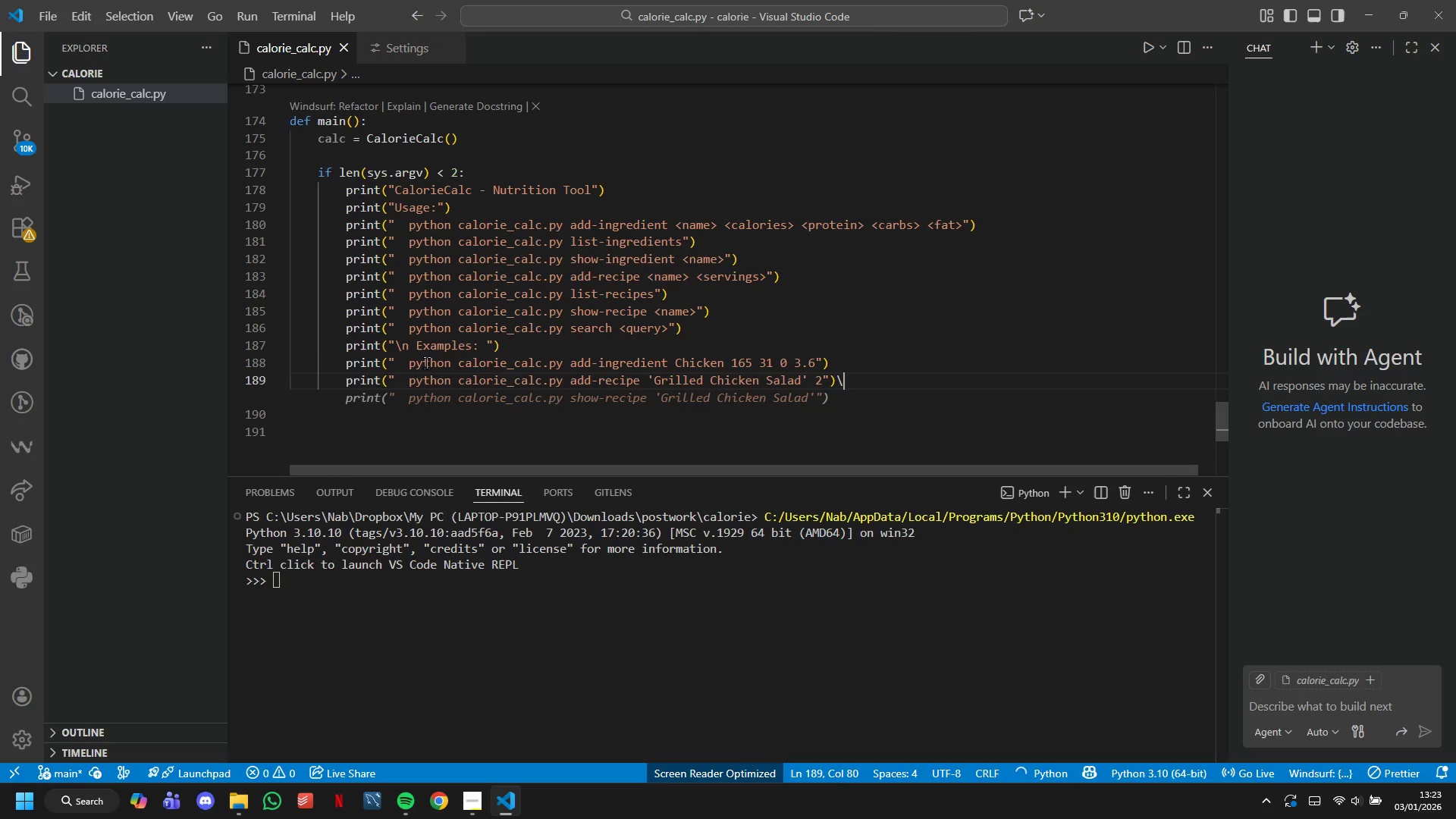 
key(Backspace)
 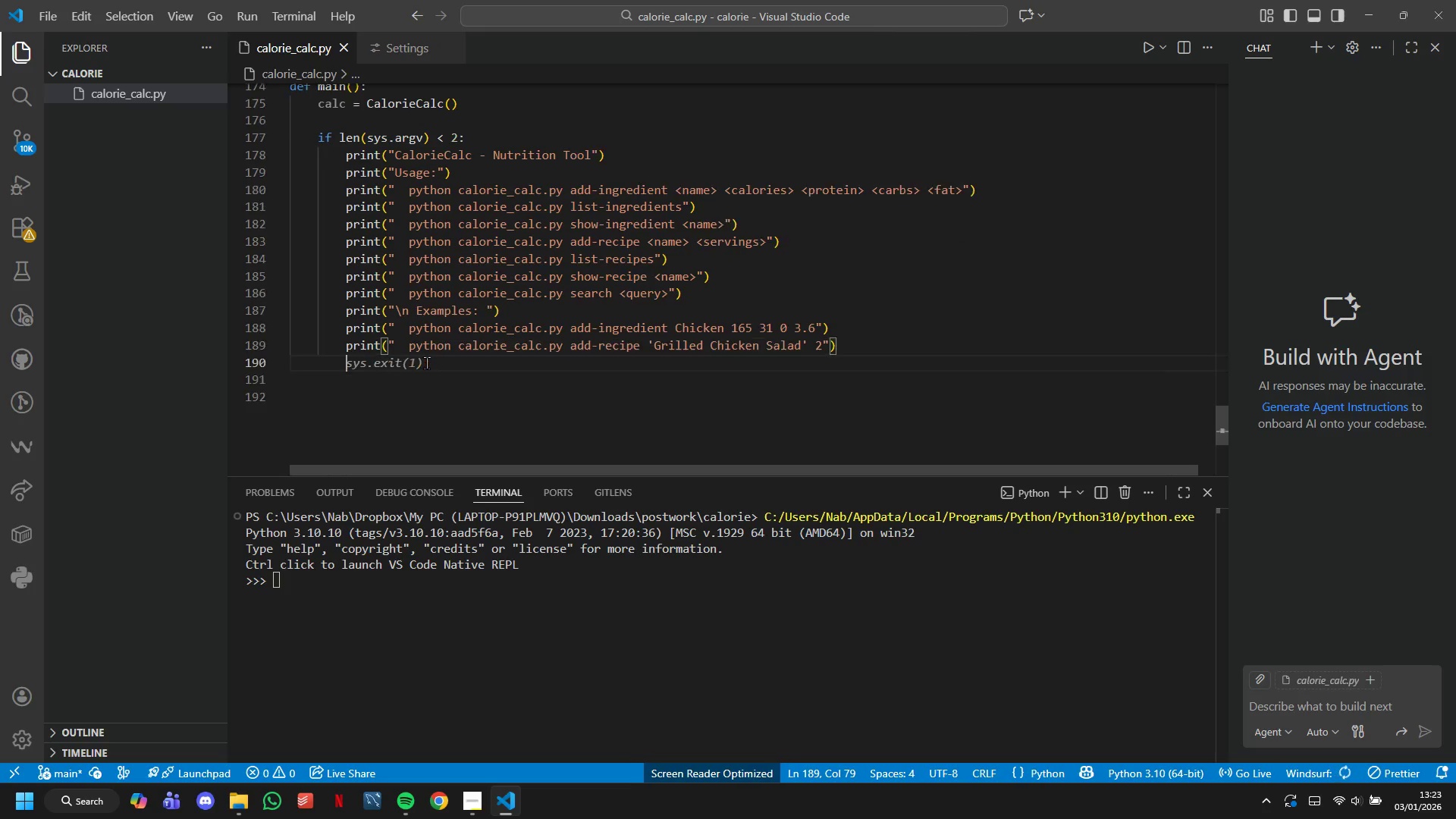 
key(Enter)
 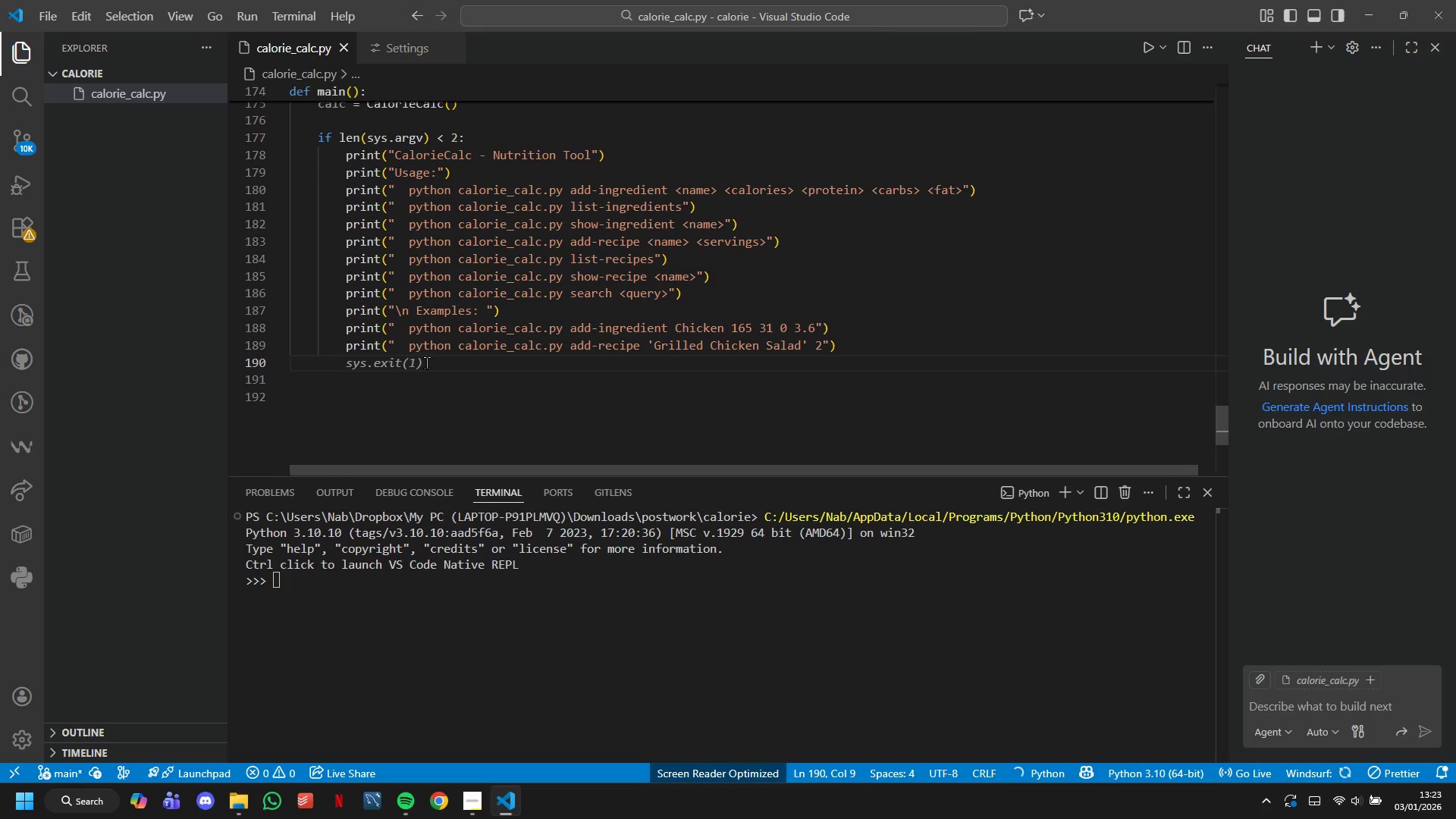 
type(RETURN)
 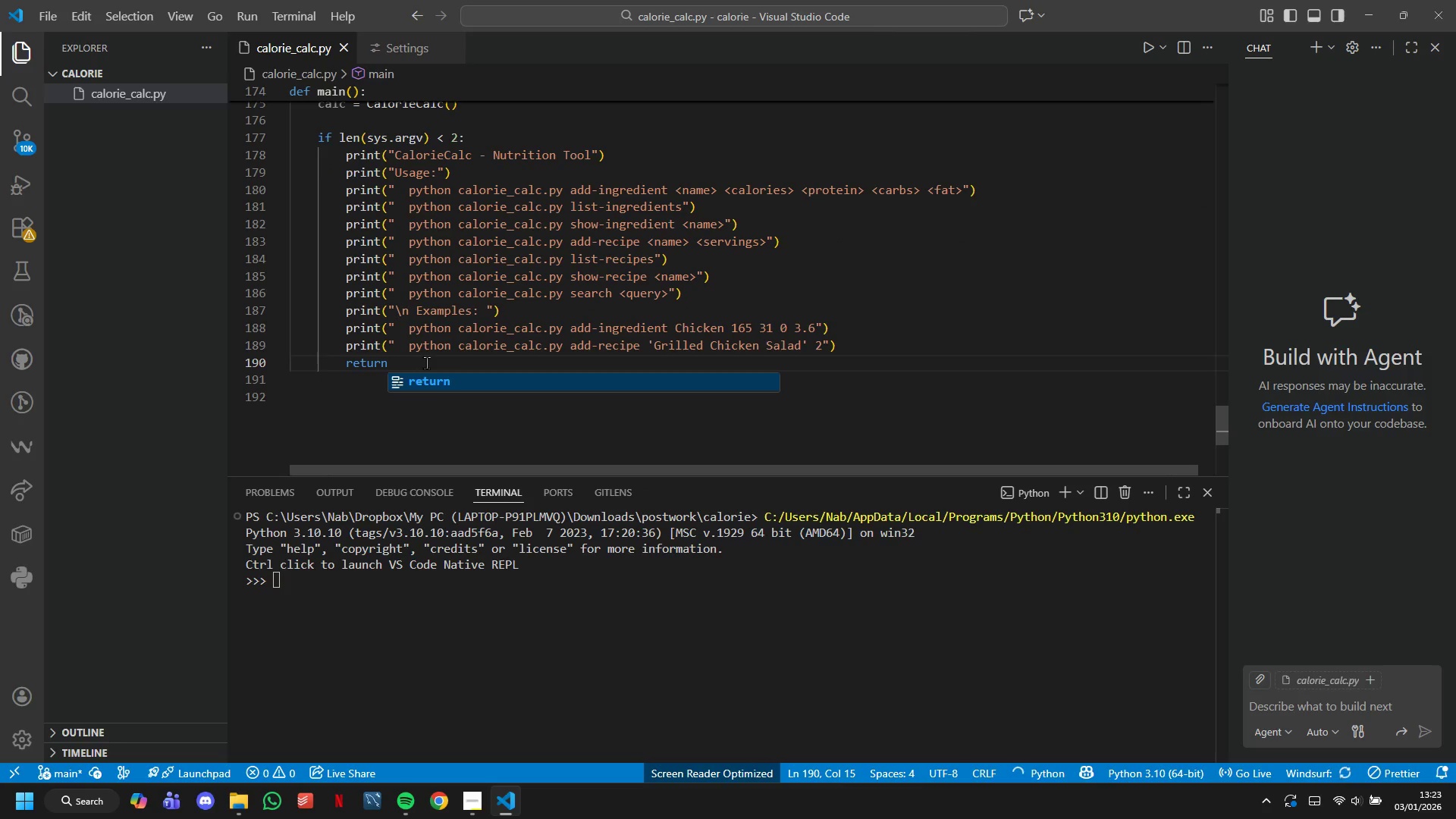 
key(Enter)
 